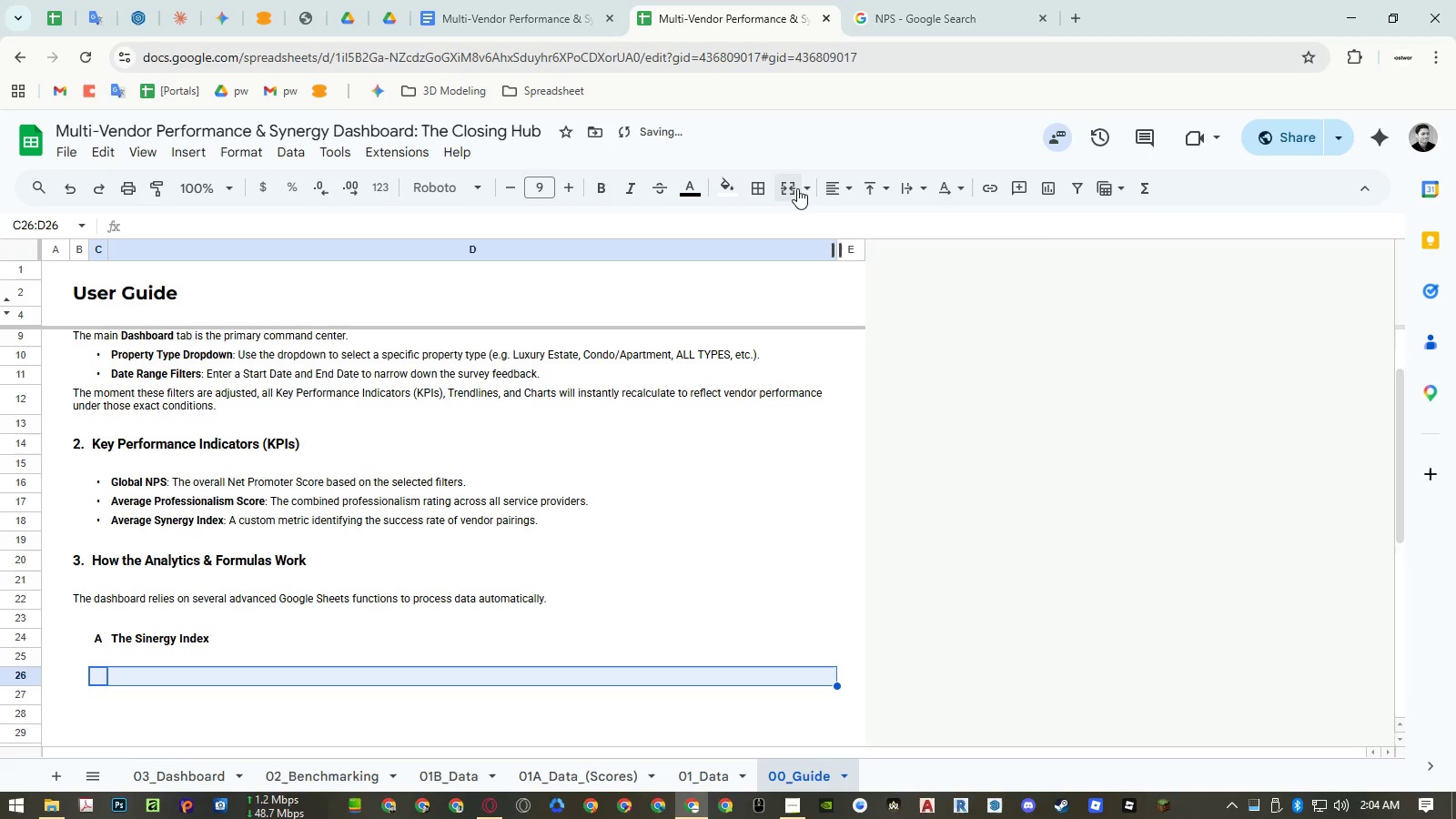 
left_click([794, 187])
 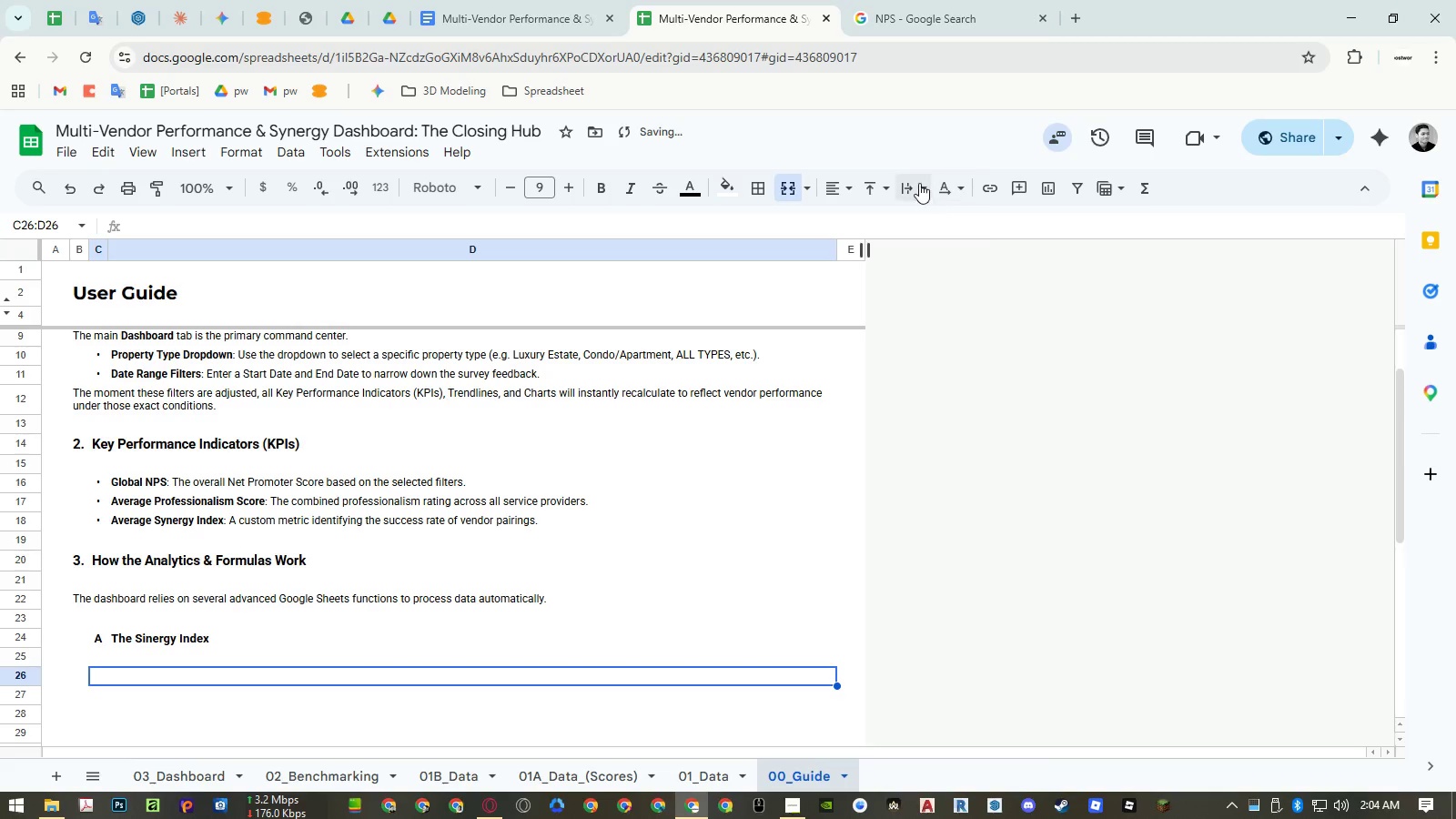 
double_click([936, 225])
 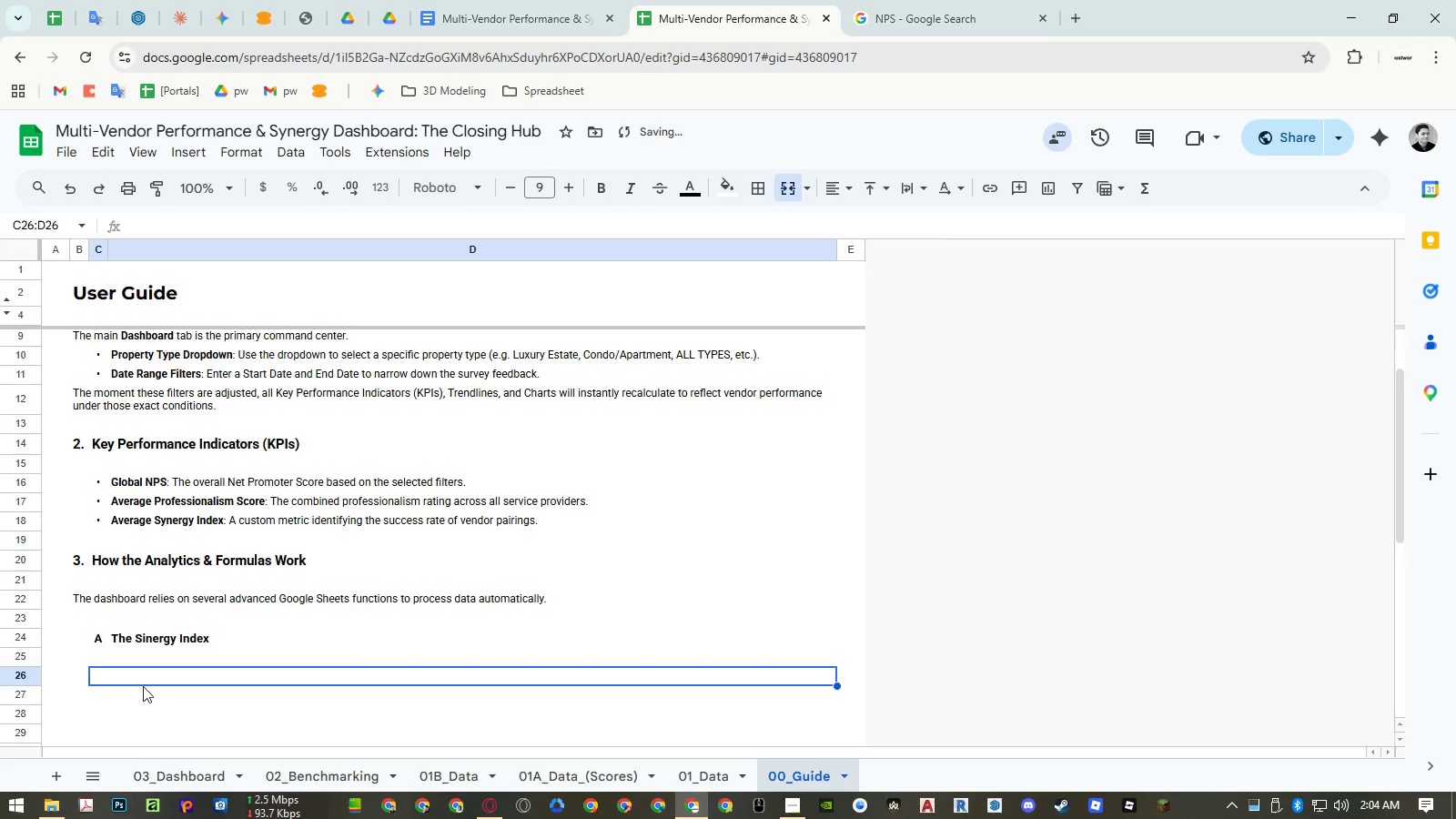 
left_click([135, 679])
 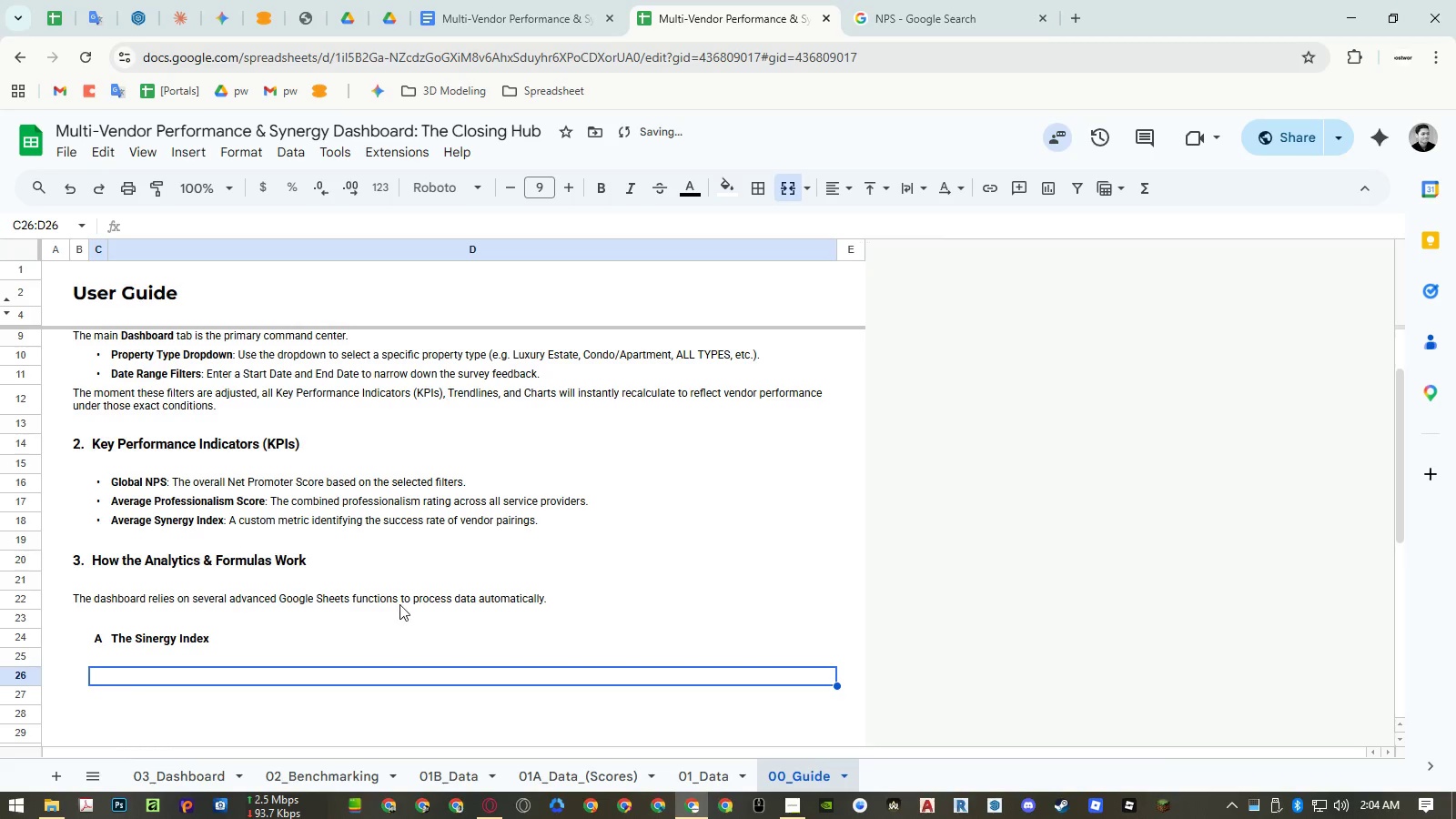 
type(This formula multiplies the Stager)
 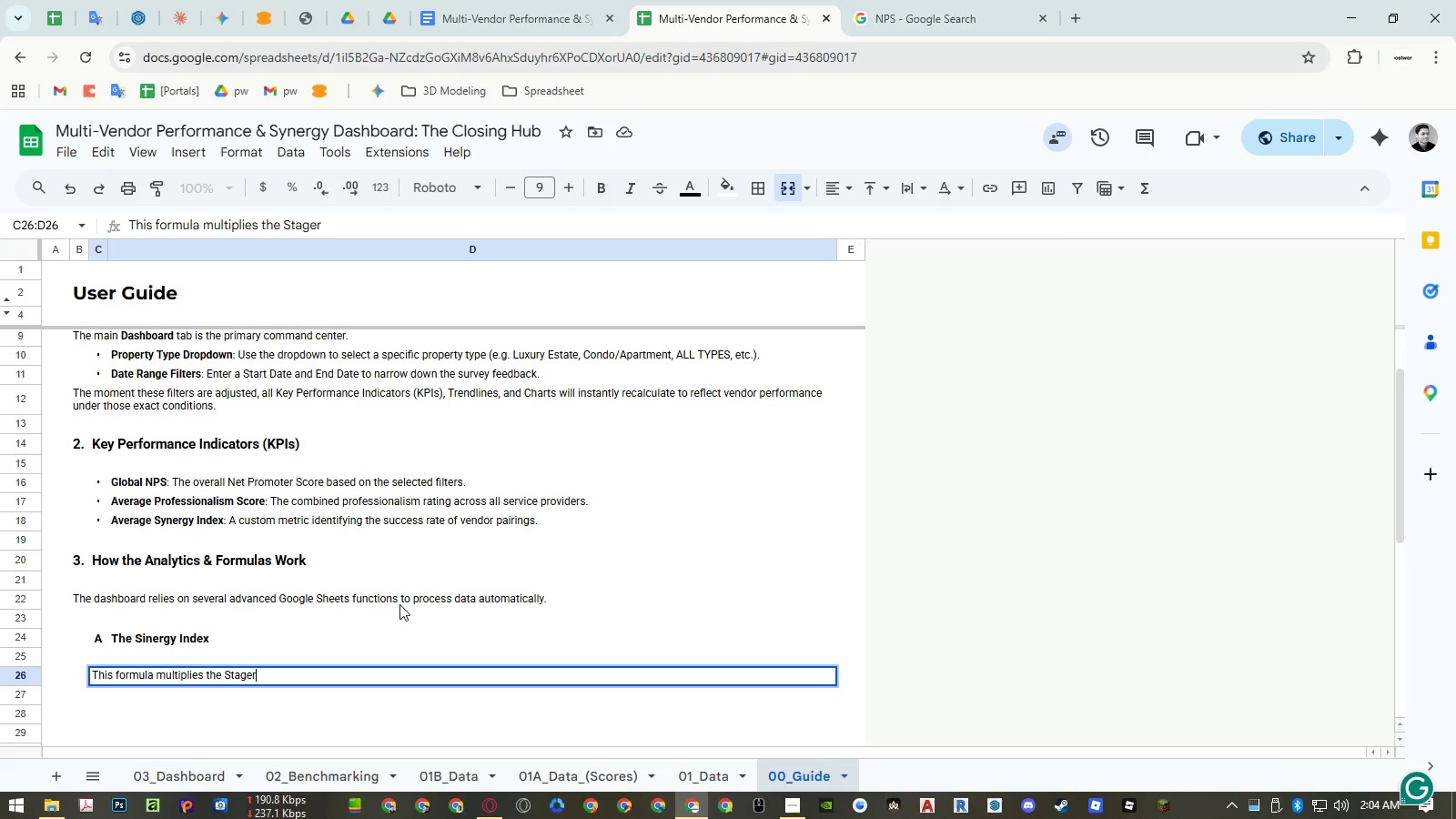 
type('s score by the Photographer's score. )
 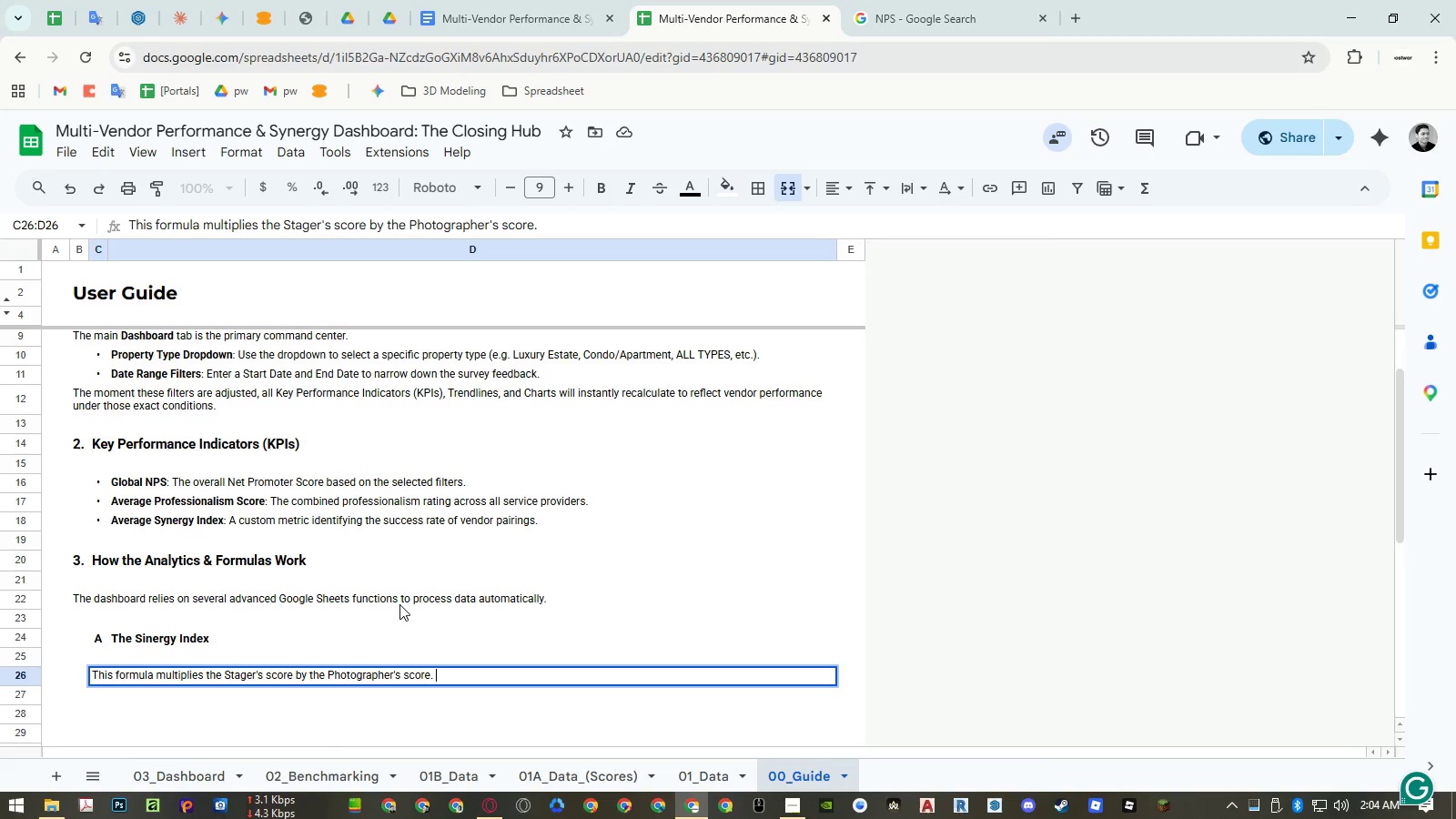 
key(Enter)
 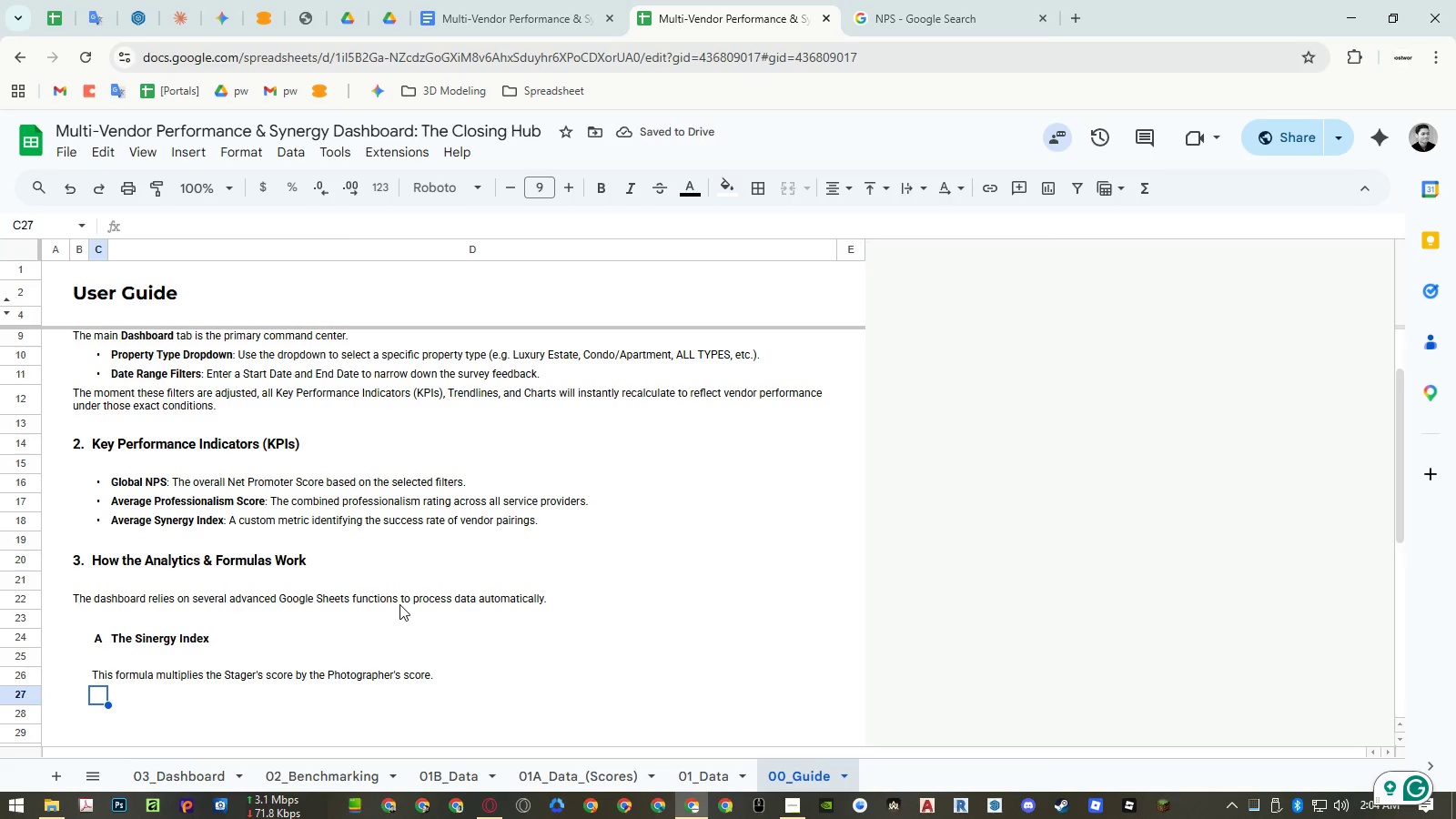 
wait(8.81)
 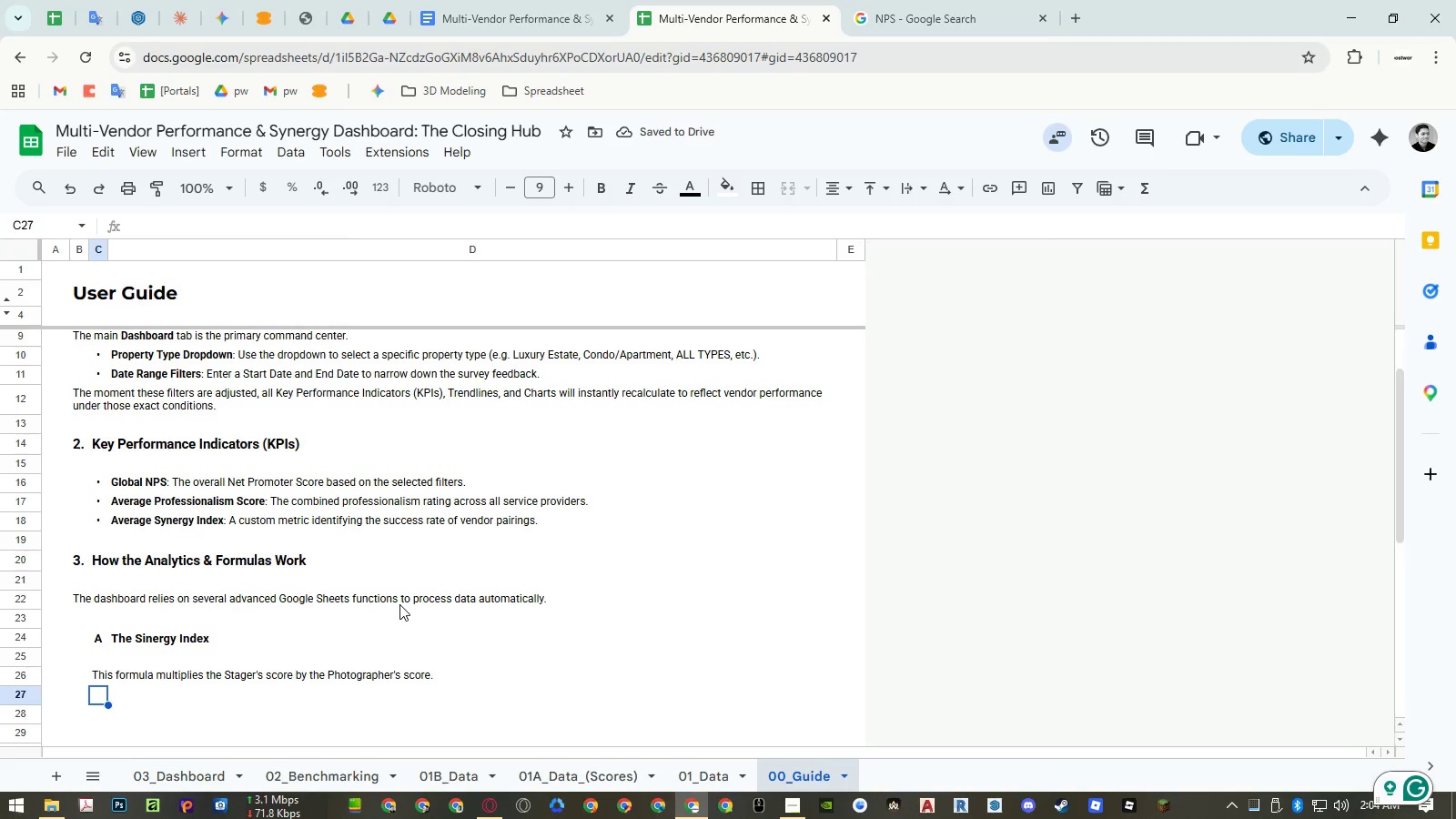 
left_click([694, 770])
 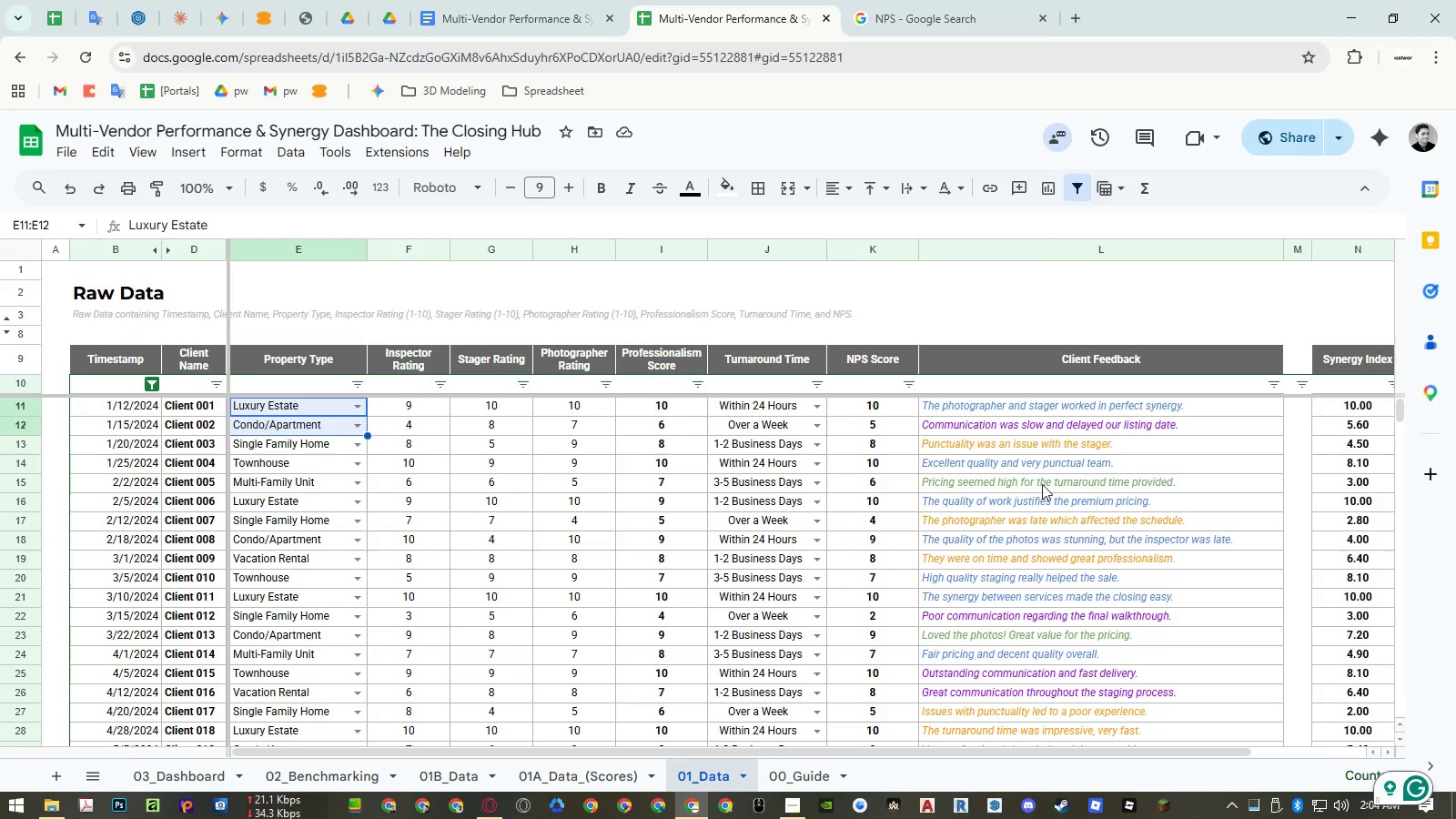 
double_click([1340, 385])
 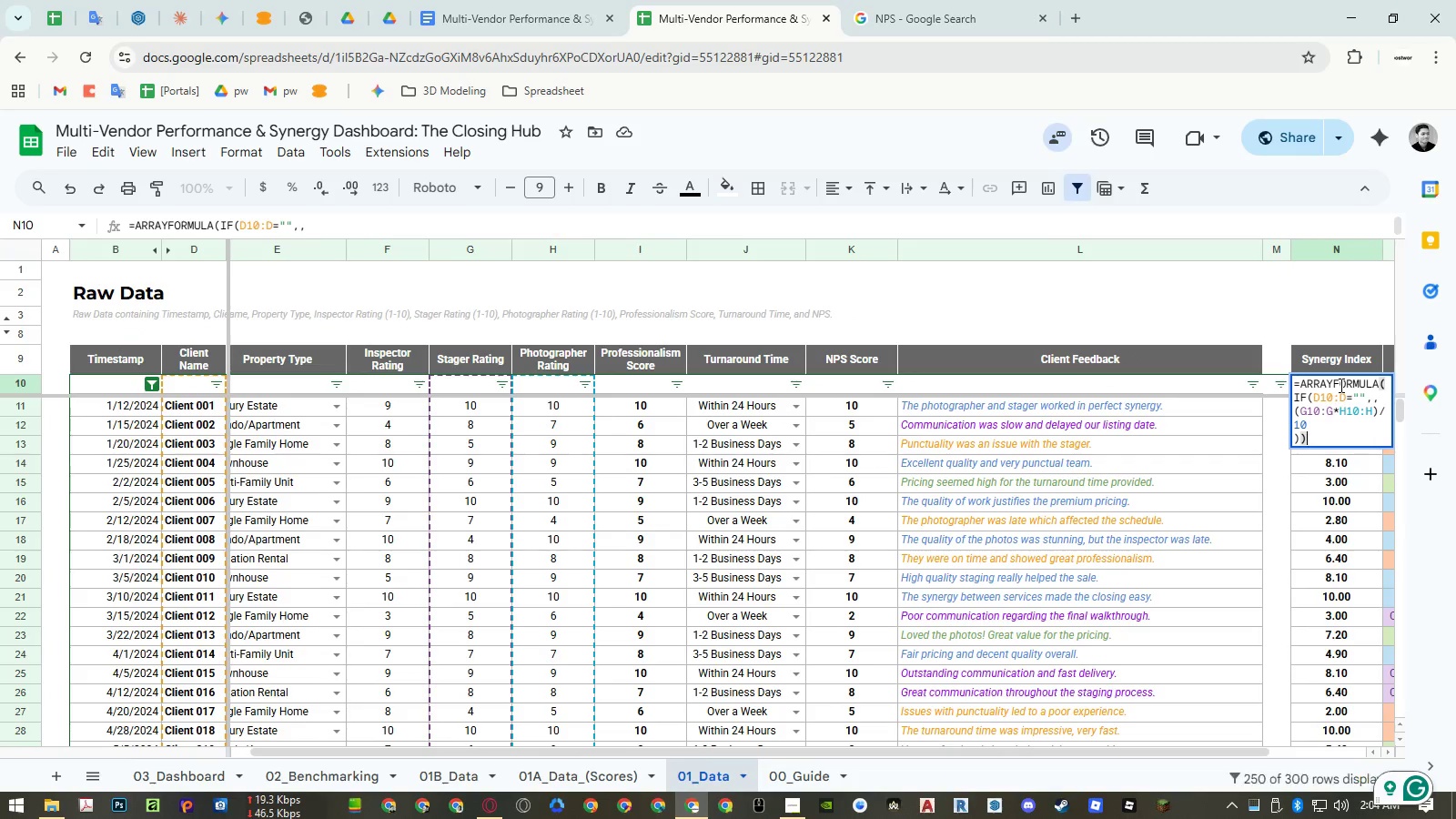 
key(Control+A)
 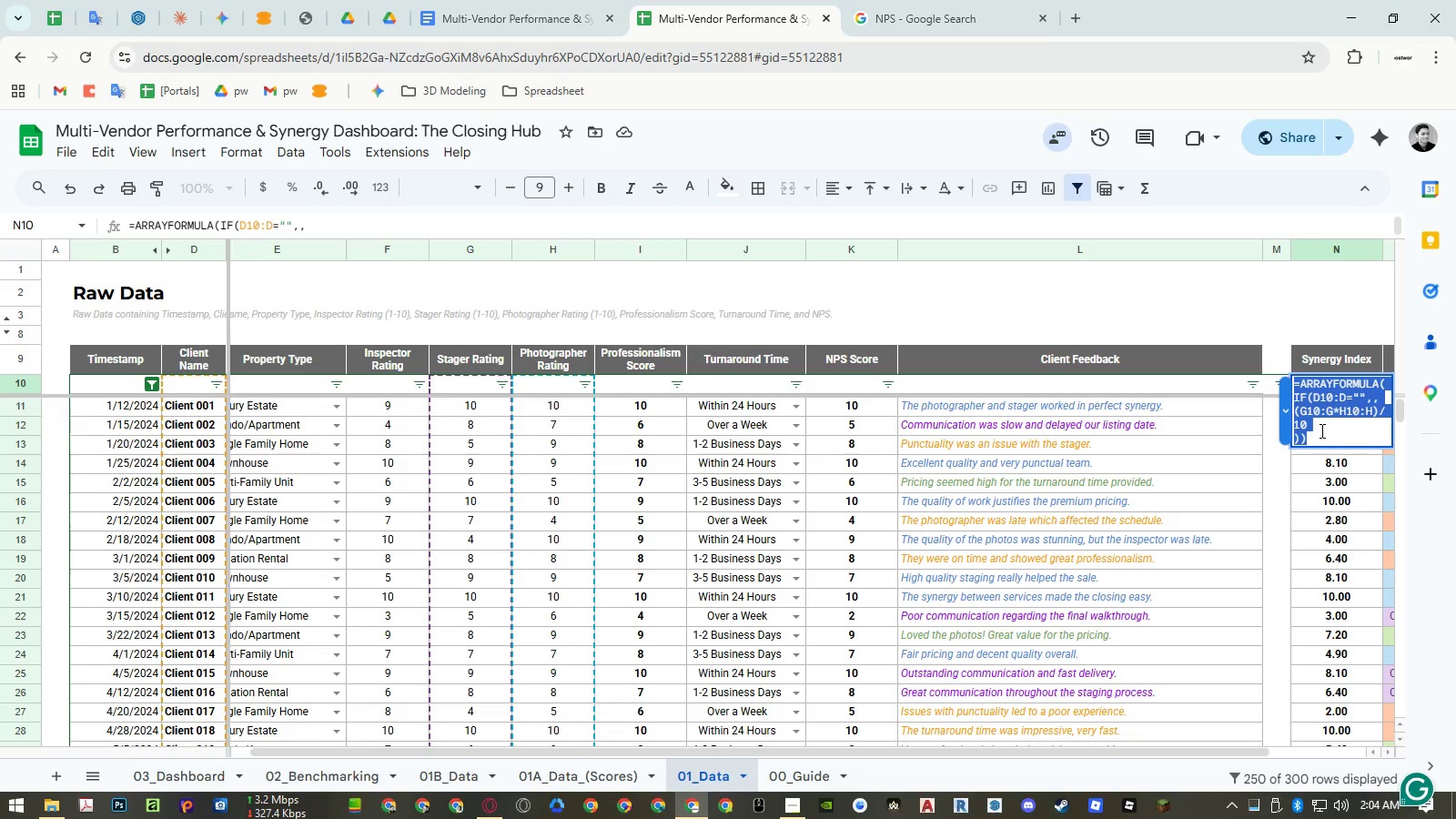 
left_click([1320, 426])
 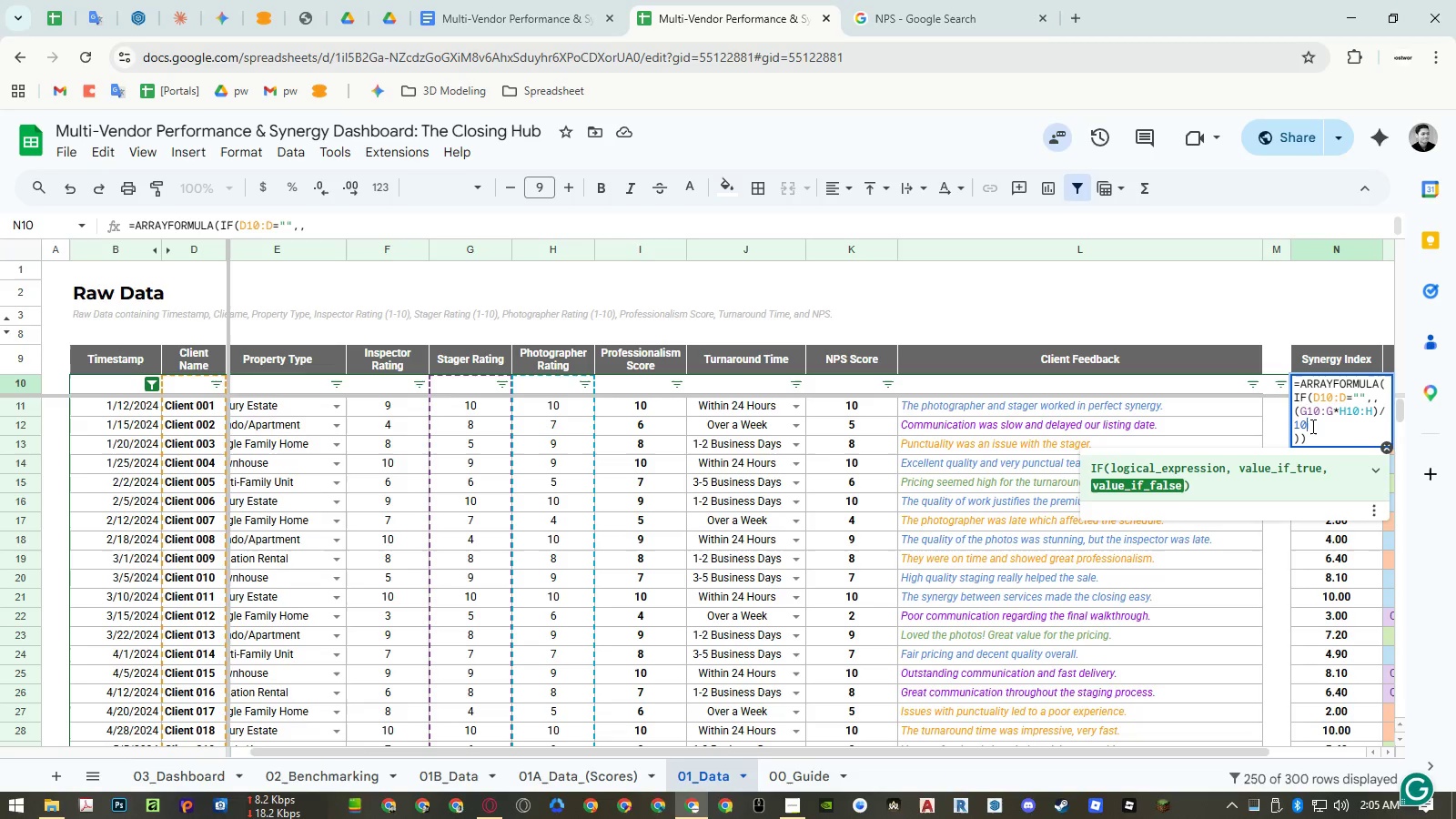 
left_click_drag(start_coordinate=[1311, 426], to_coordinate=[1295, 410])
 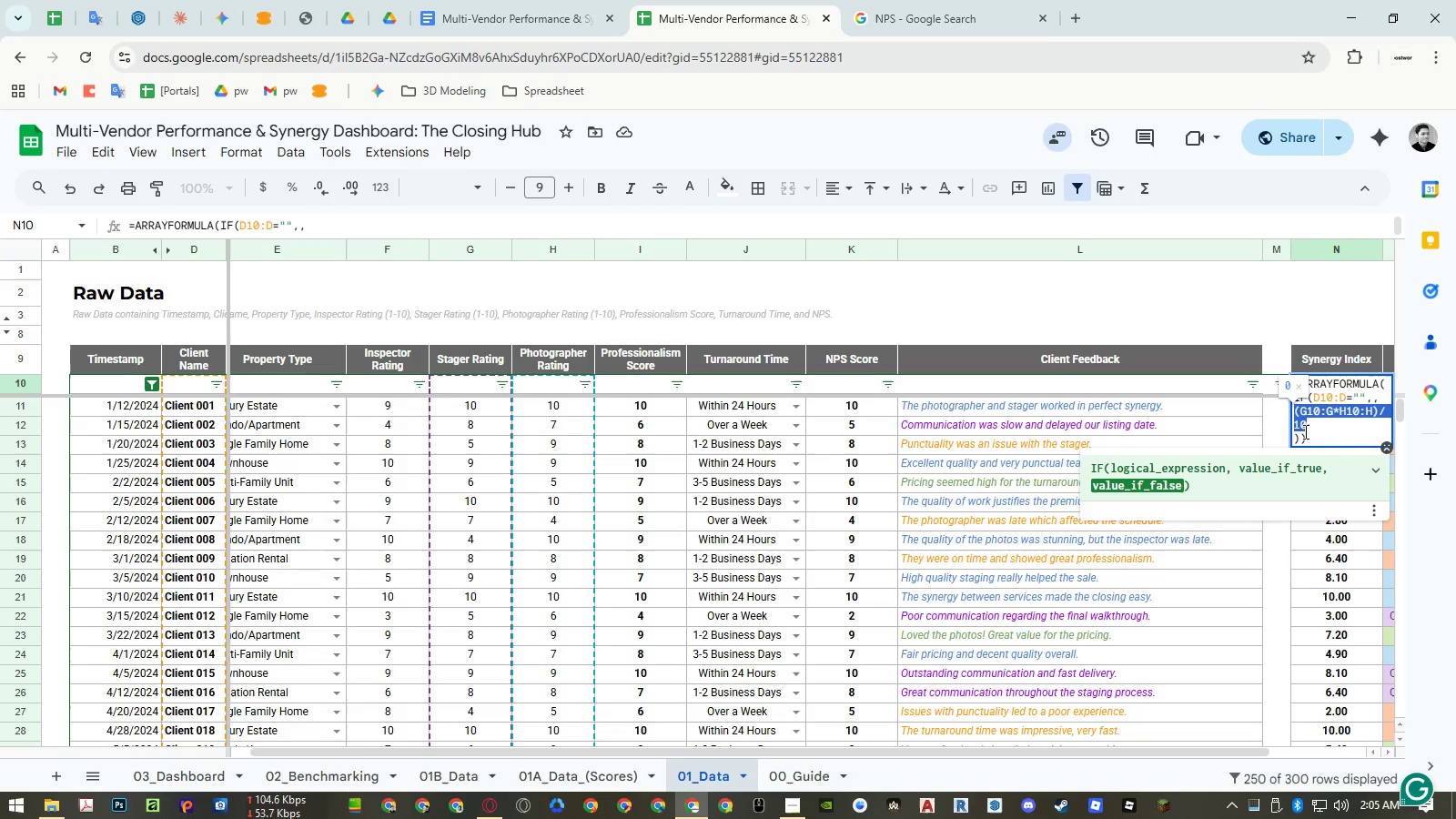 
key(Control+ControlLeft)
 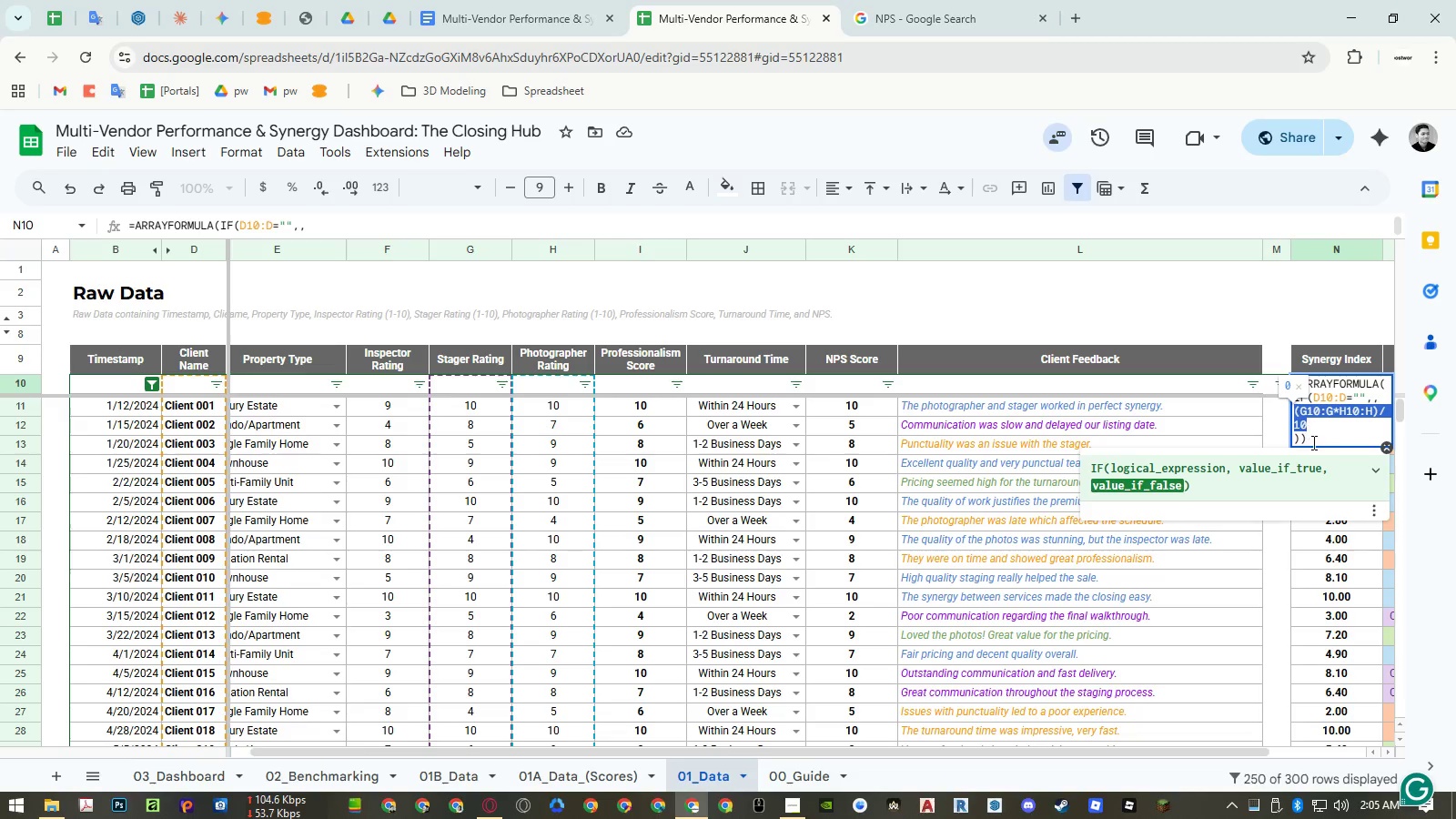 
key(Control+C)
 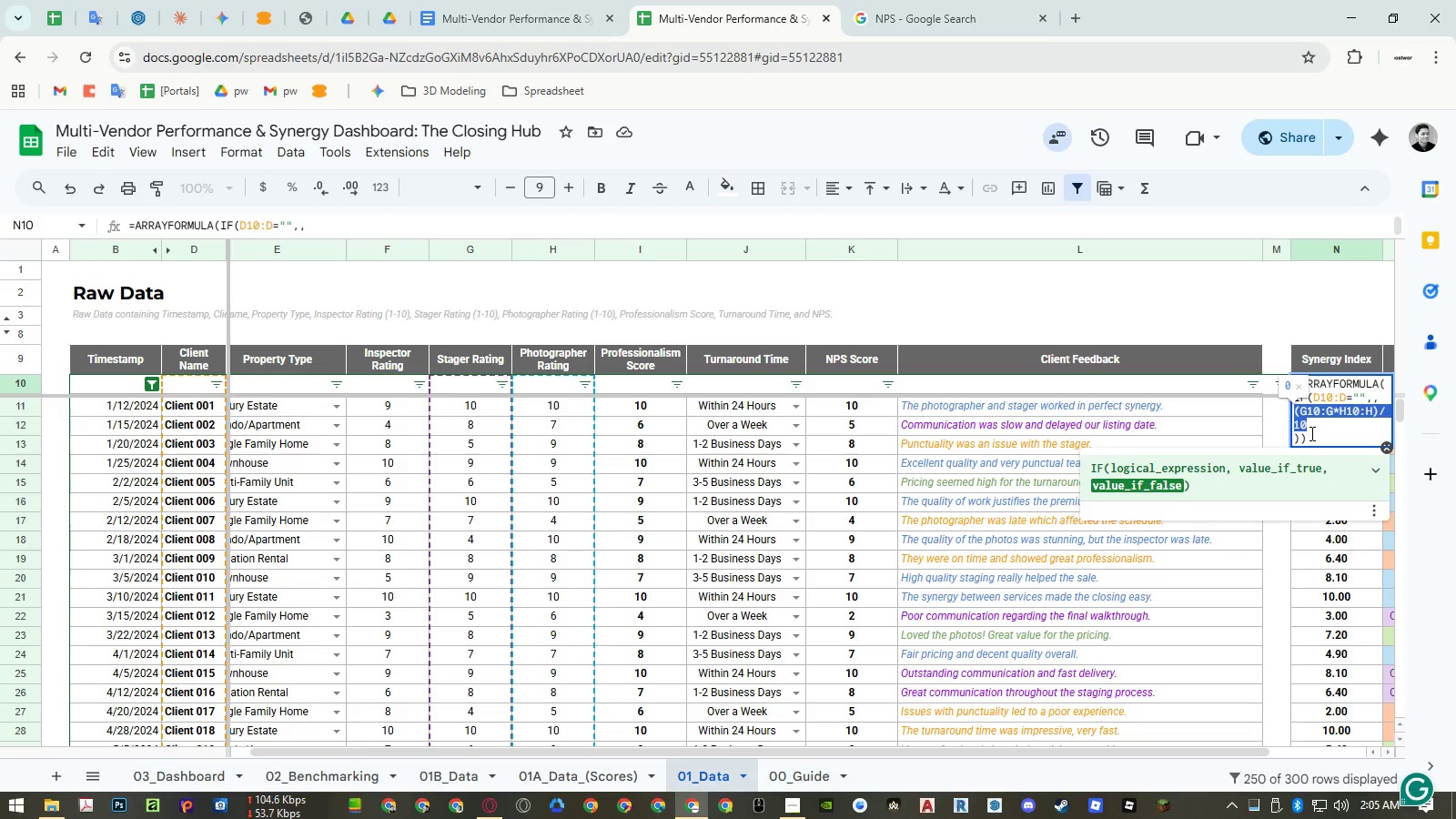 
key(Escape)
 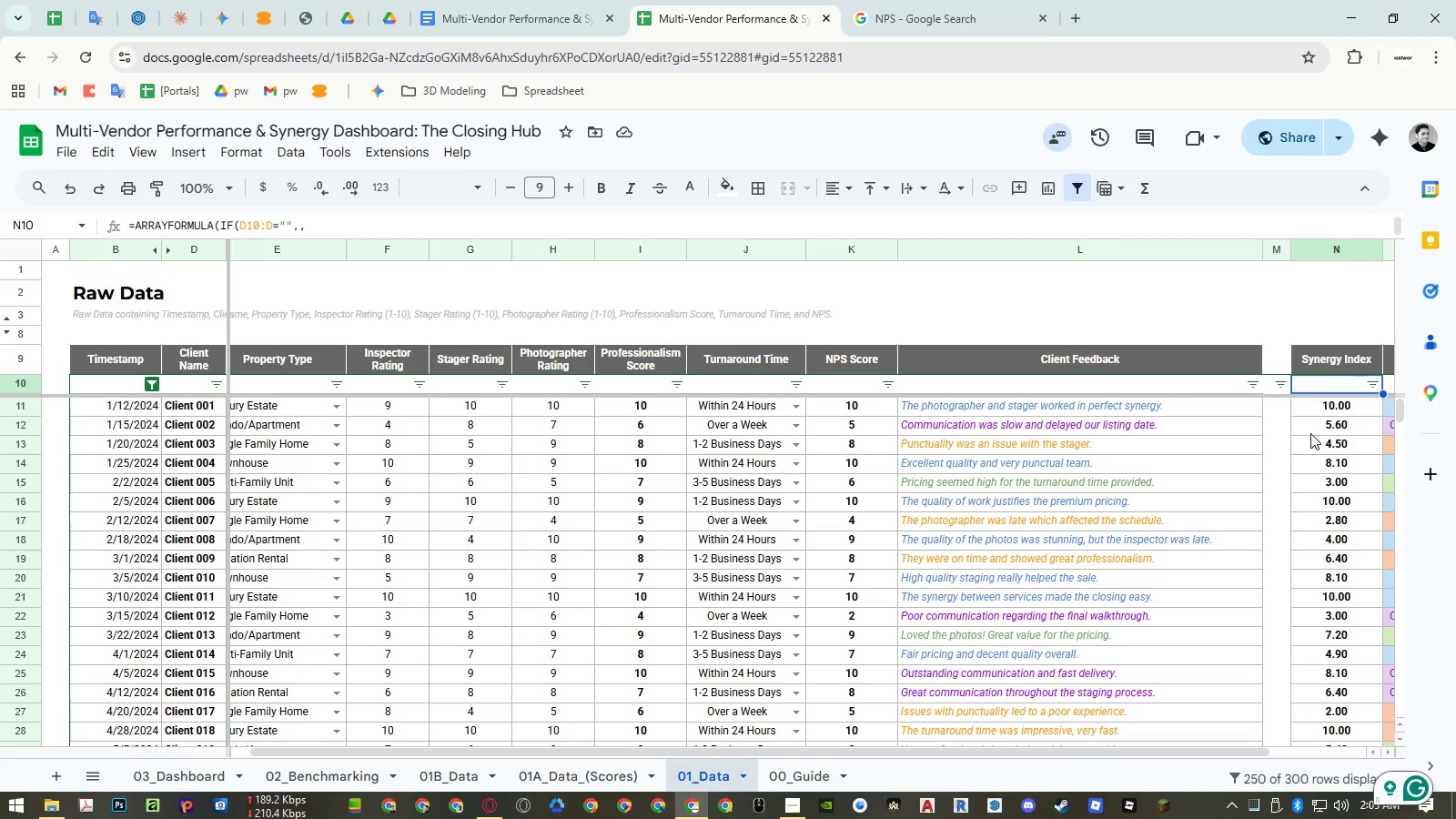 
double_click([1318, 383])
 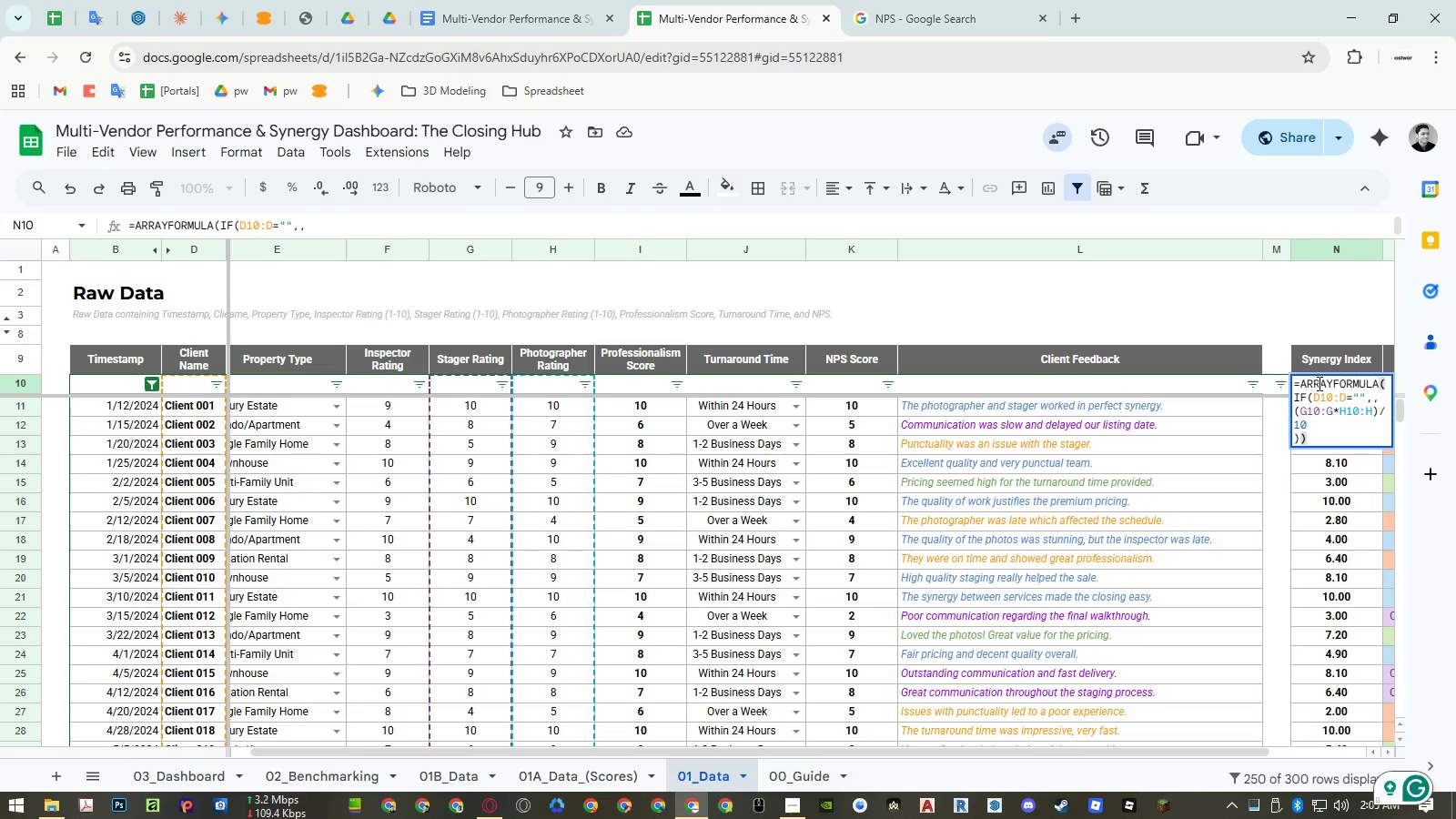 
key(Escape)
 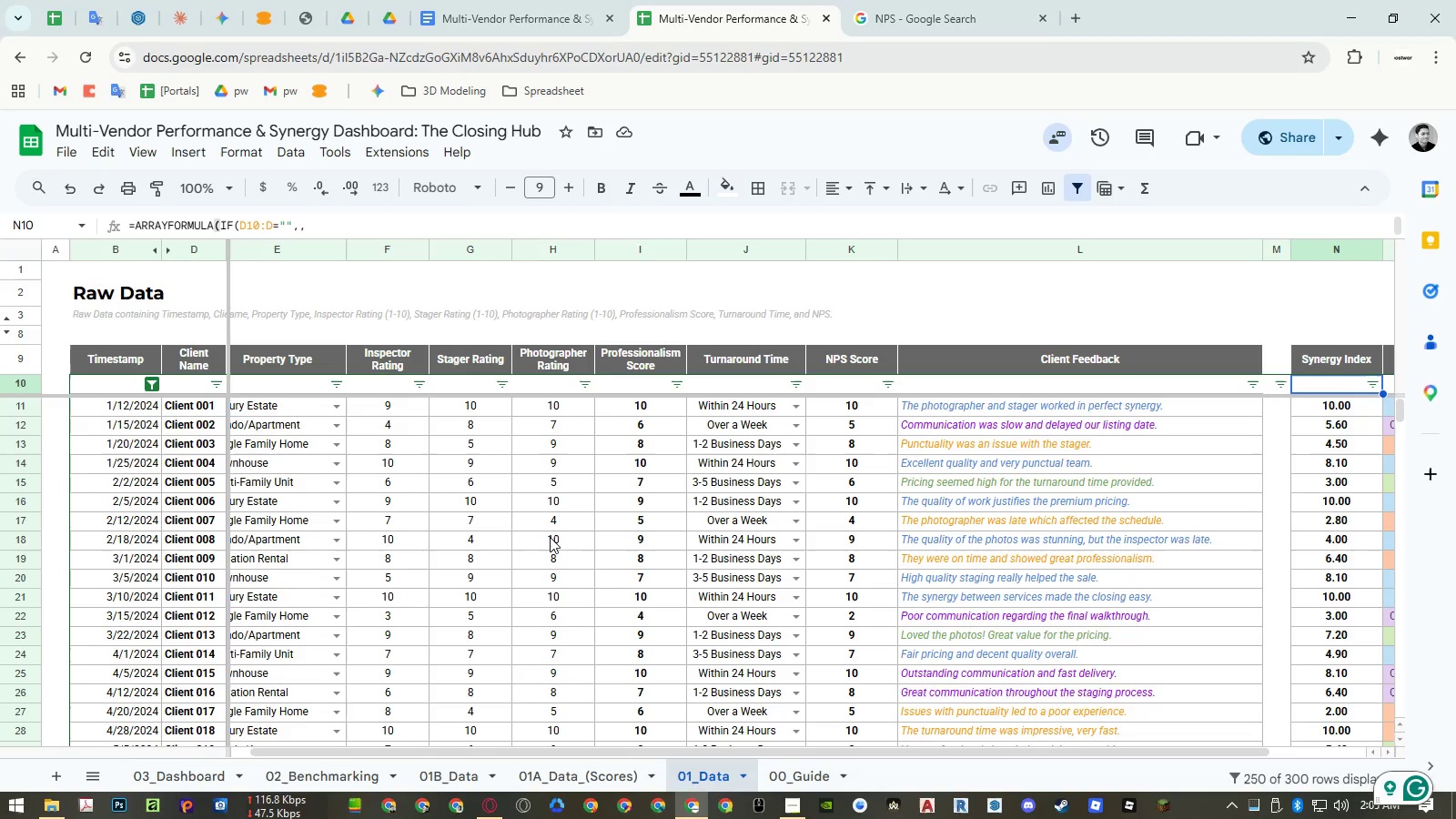 
left_click_drag(start_coordinate=[456, 359], to_coordinate=[545, 357])
 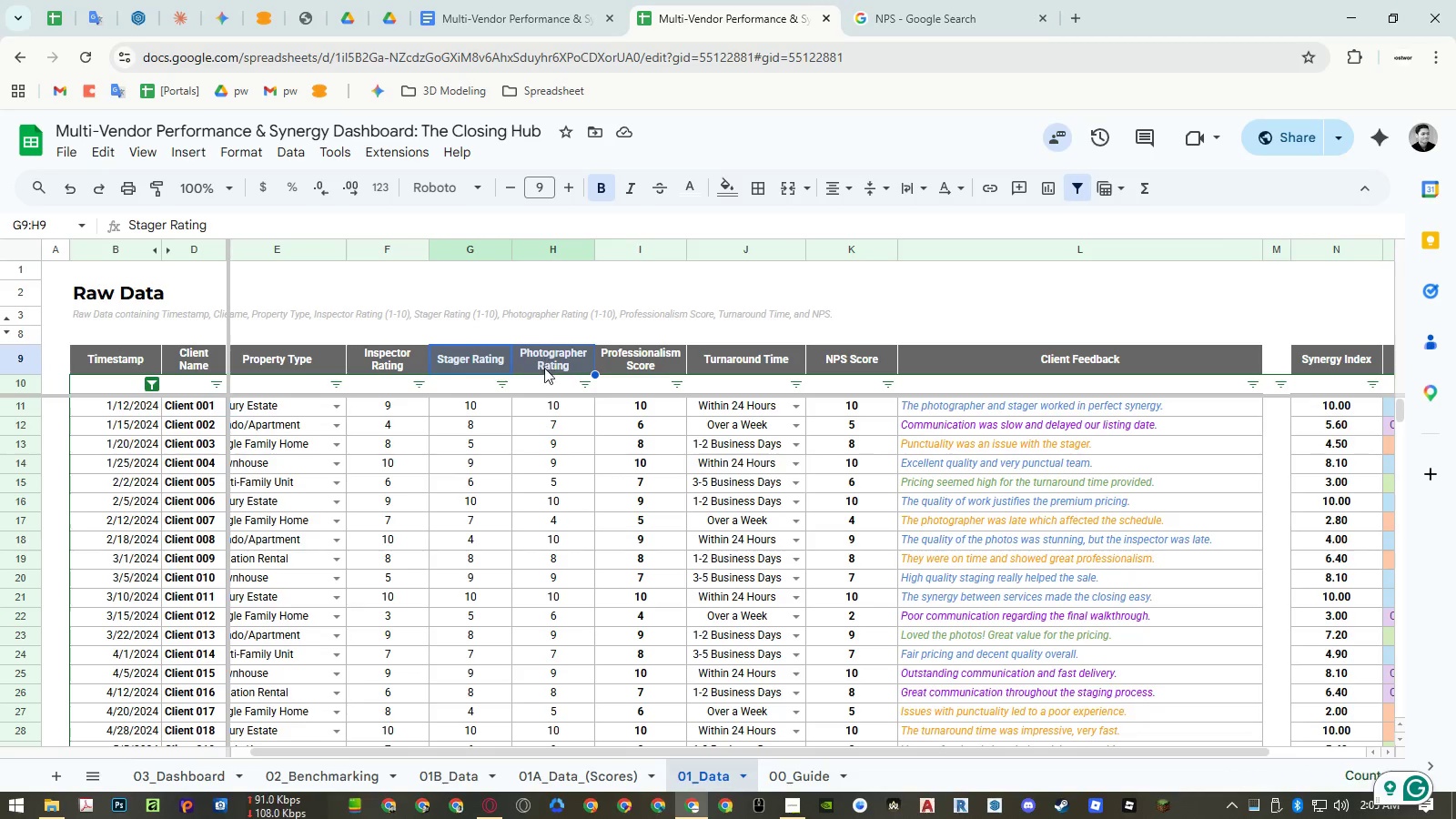 
key(Control+ControlLeft)
 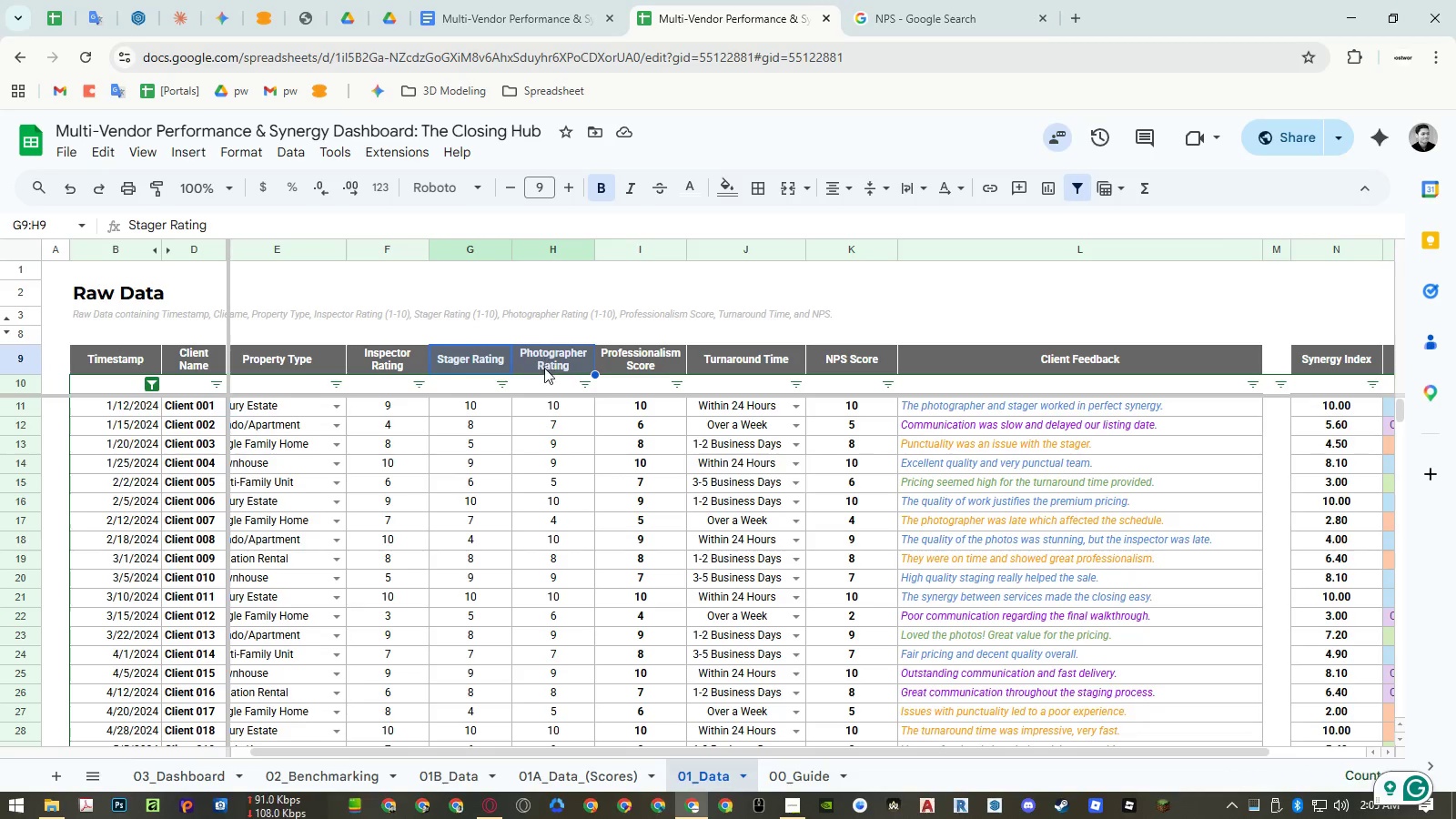 
key(Control+C)
 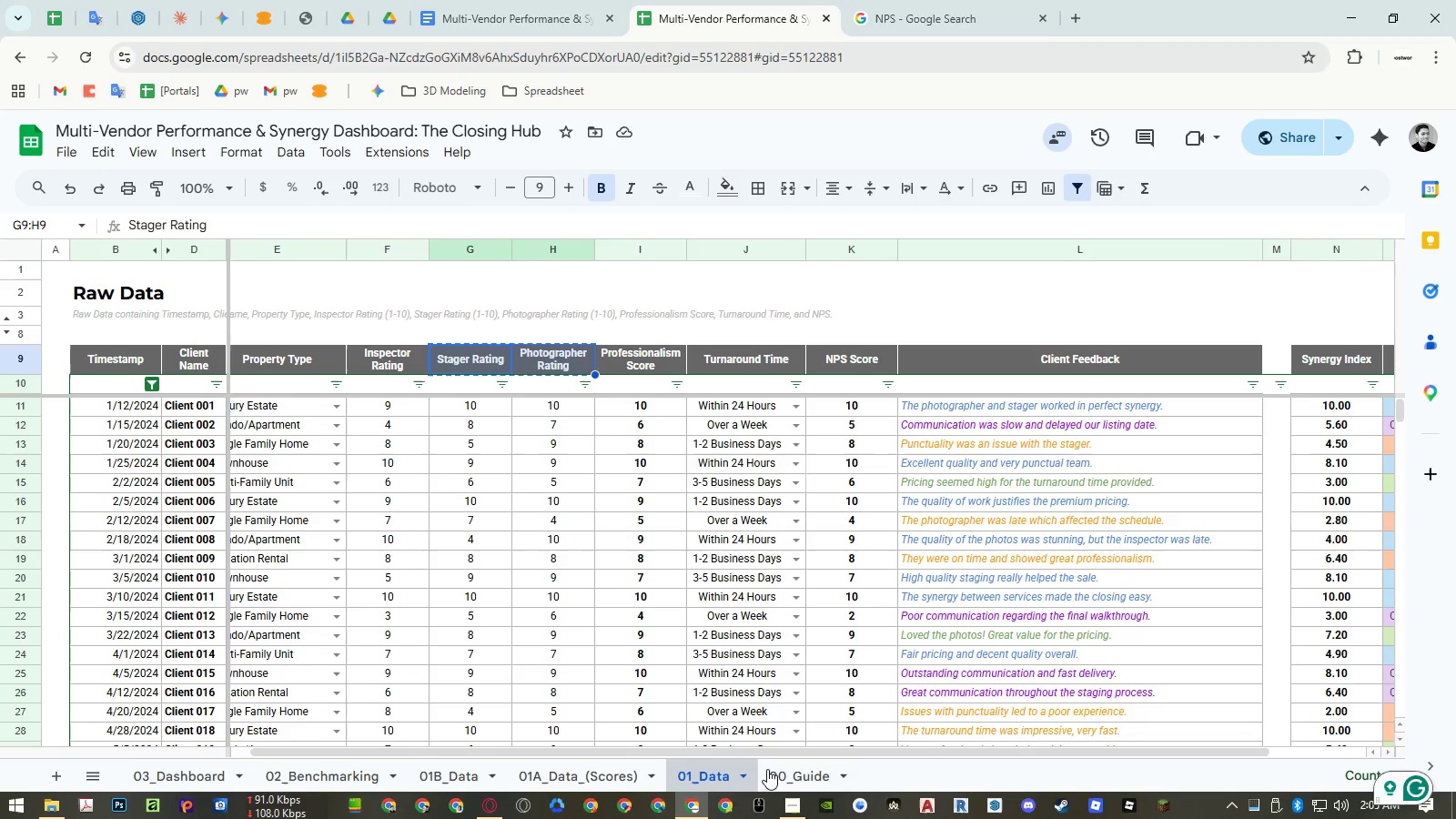 
left_click([802, 779])
 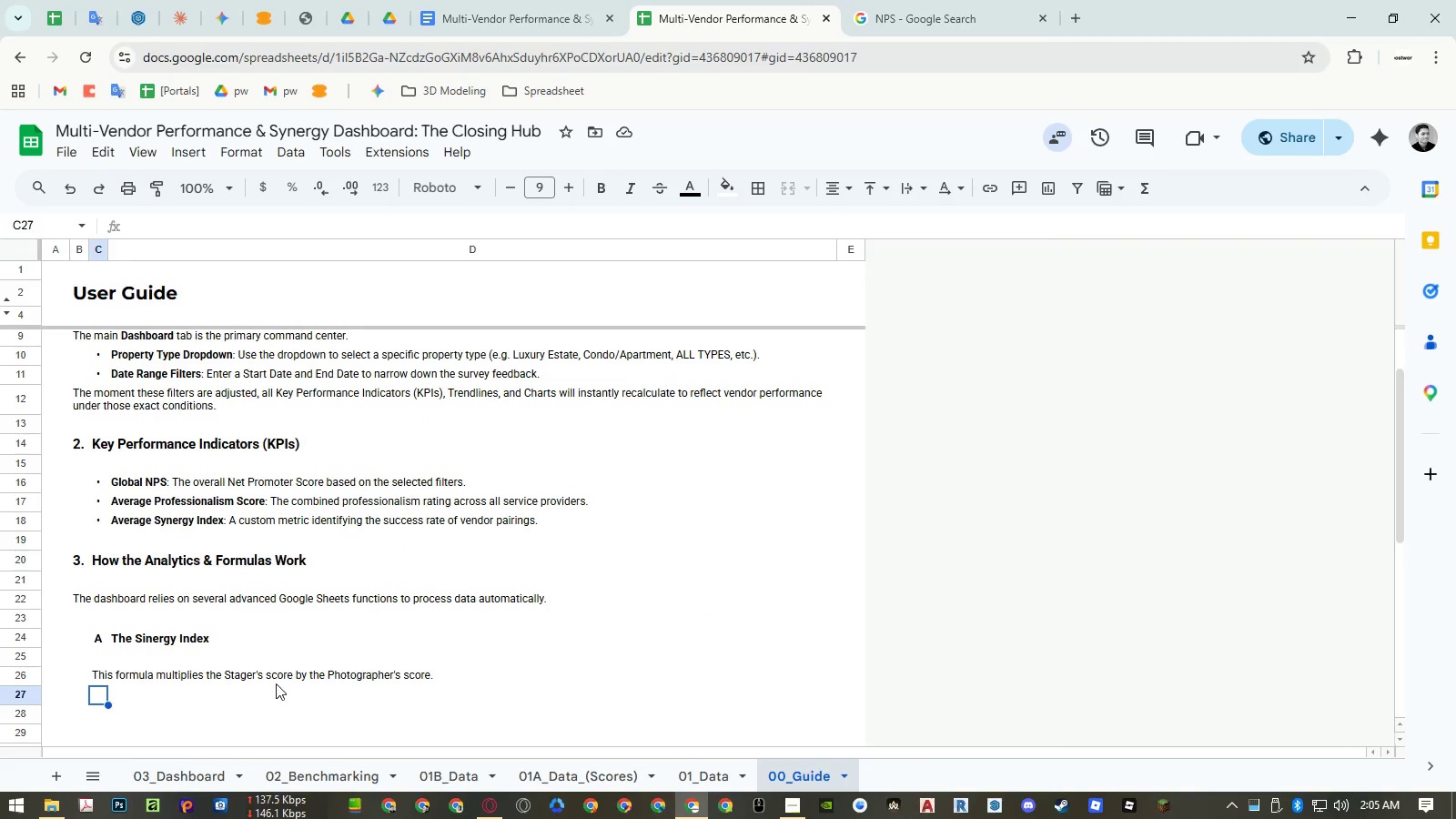 
scroll: coordinate [246, 671], scroll_direction: down, amount: 2.0
 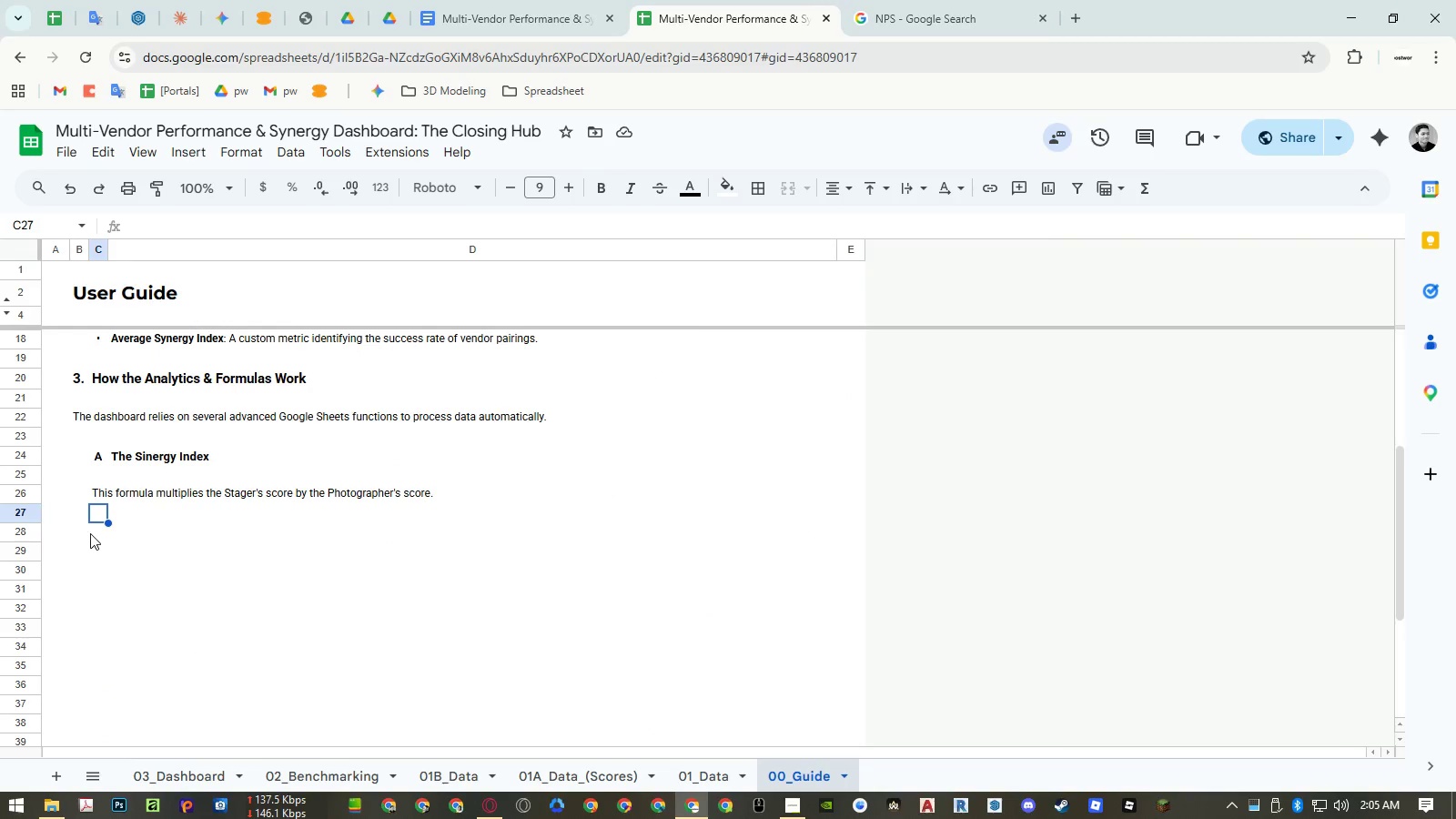 
left_click([91, 532])
 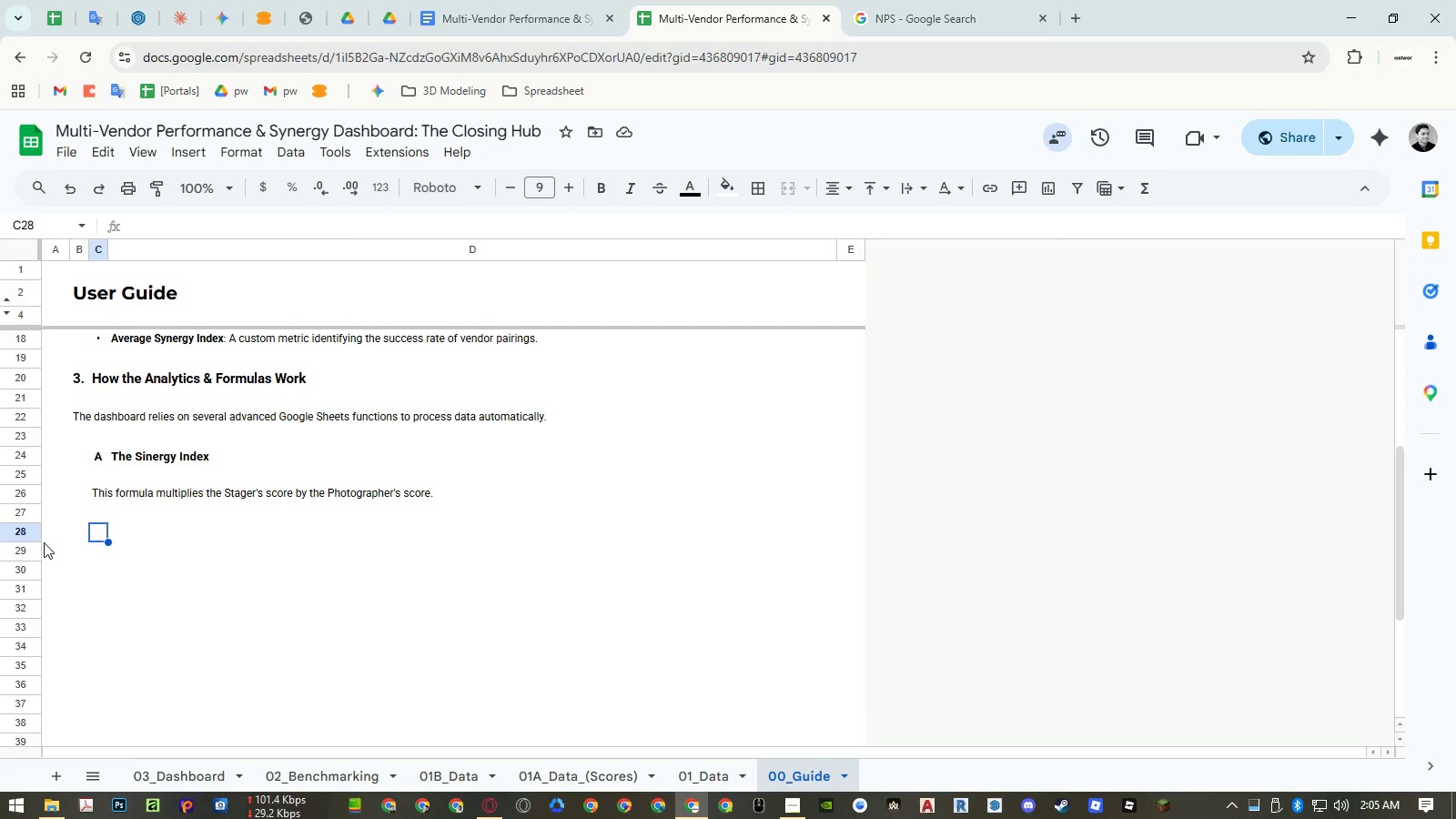 
left_click_drag(start_coordinate=[25, 532], to_coordinate=[25, 542])
 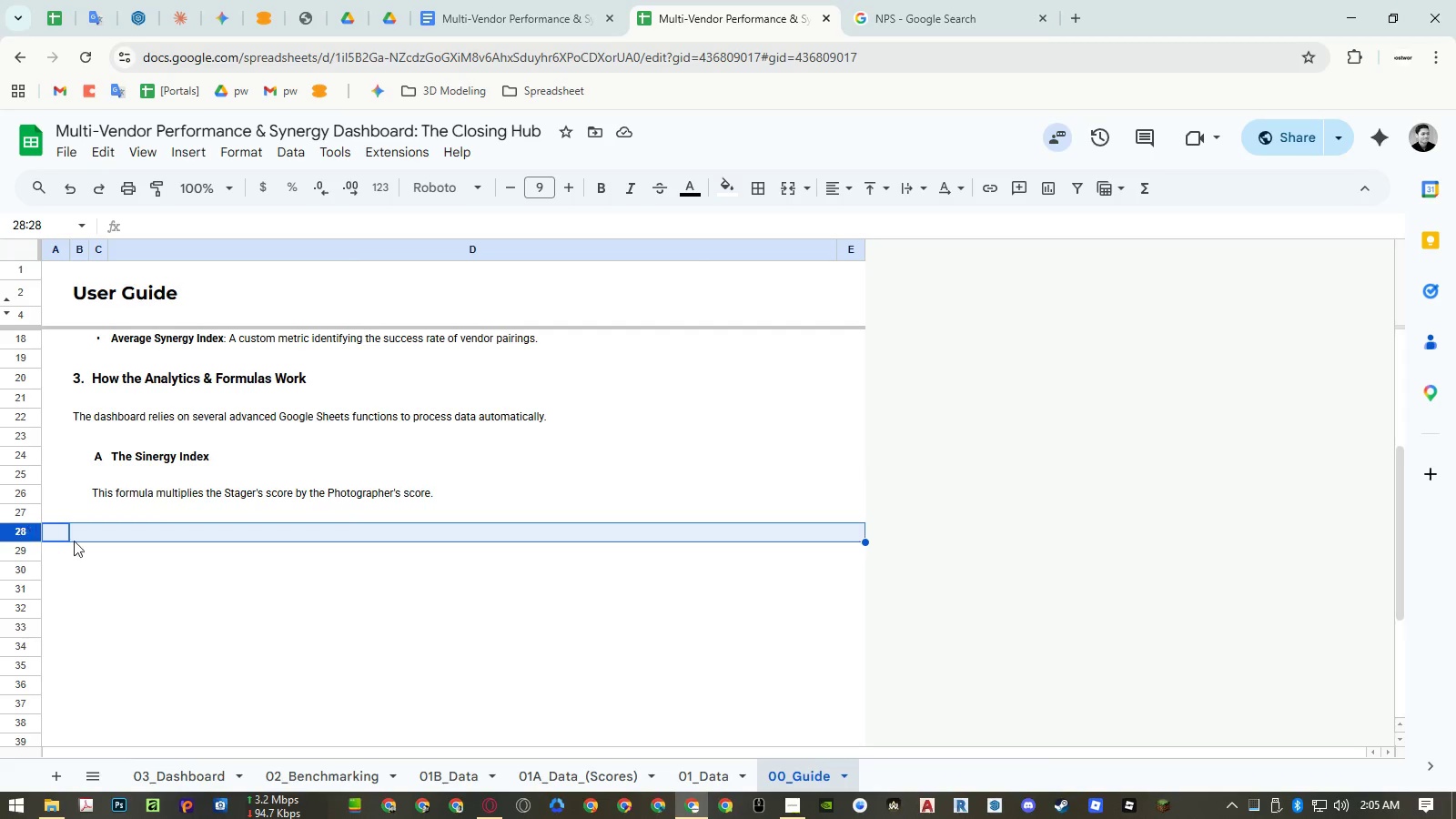 
left_click([92, 561])
 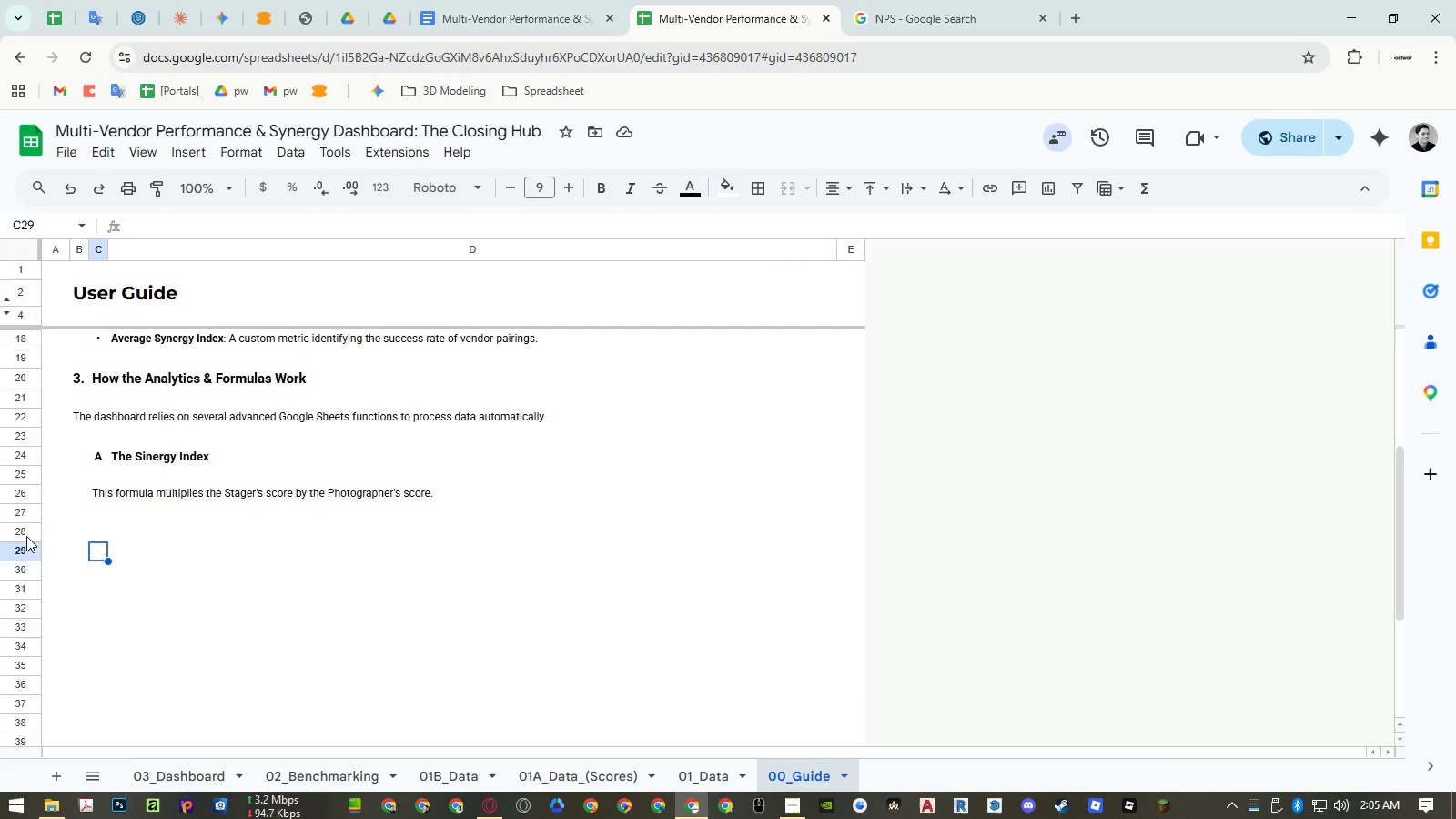 
left_click_drag(start_coordinate=[26, 536], to_coordinate=[26, 544])
 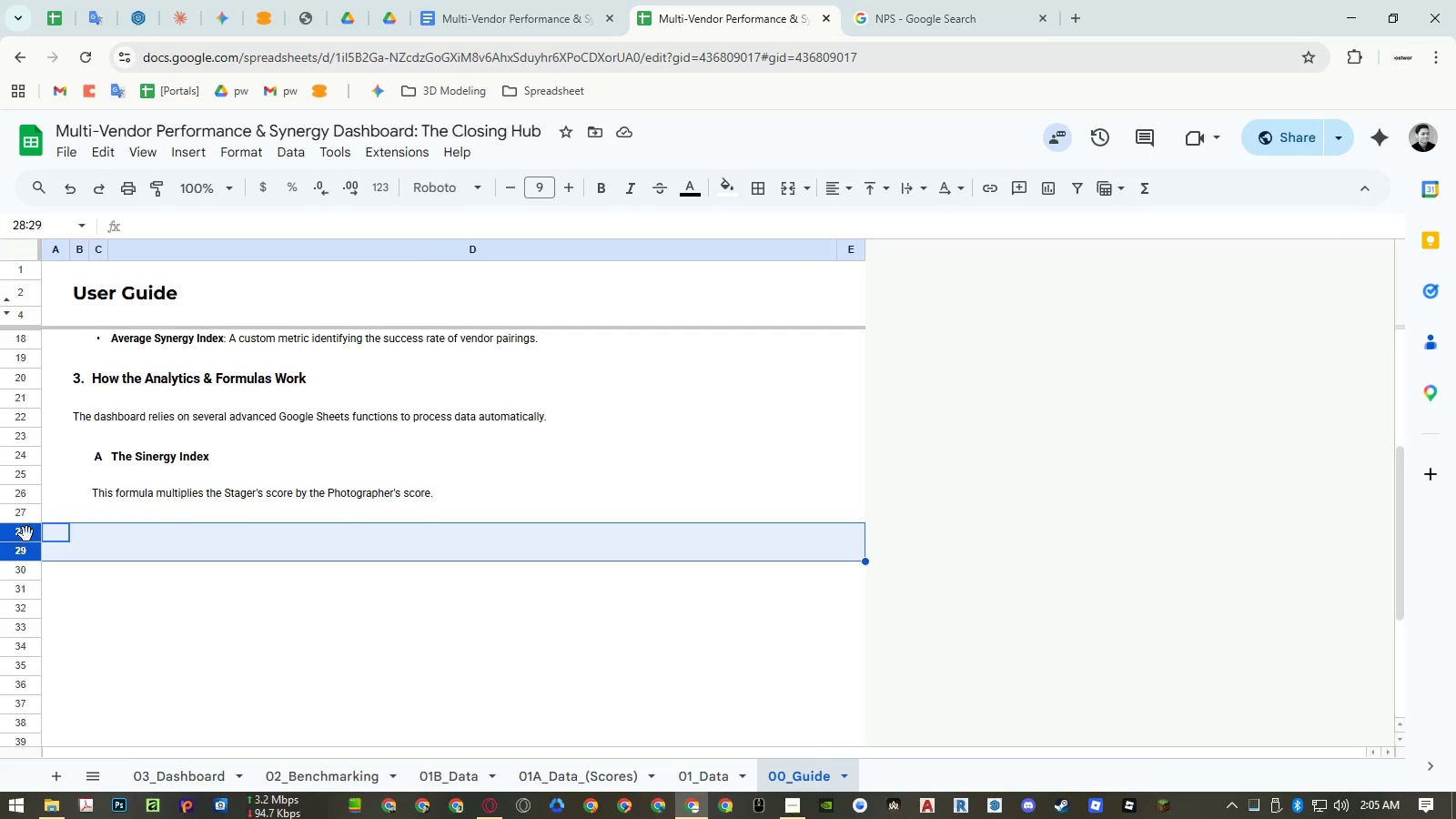 
left_click_drag(start_coordinate=[26, 534], to_coordinate=[34, 492])
 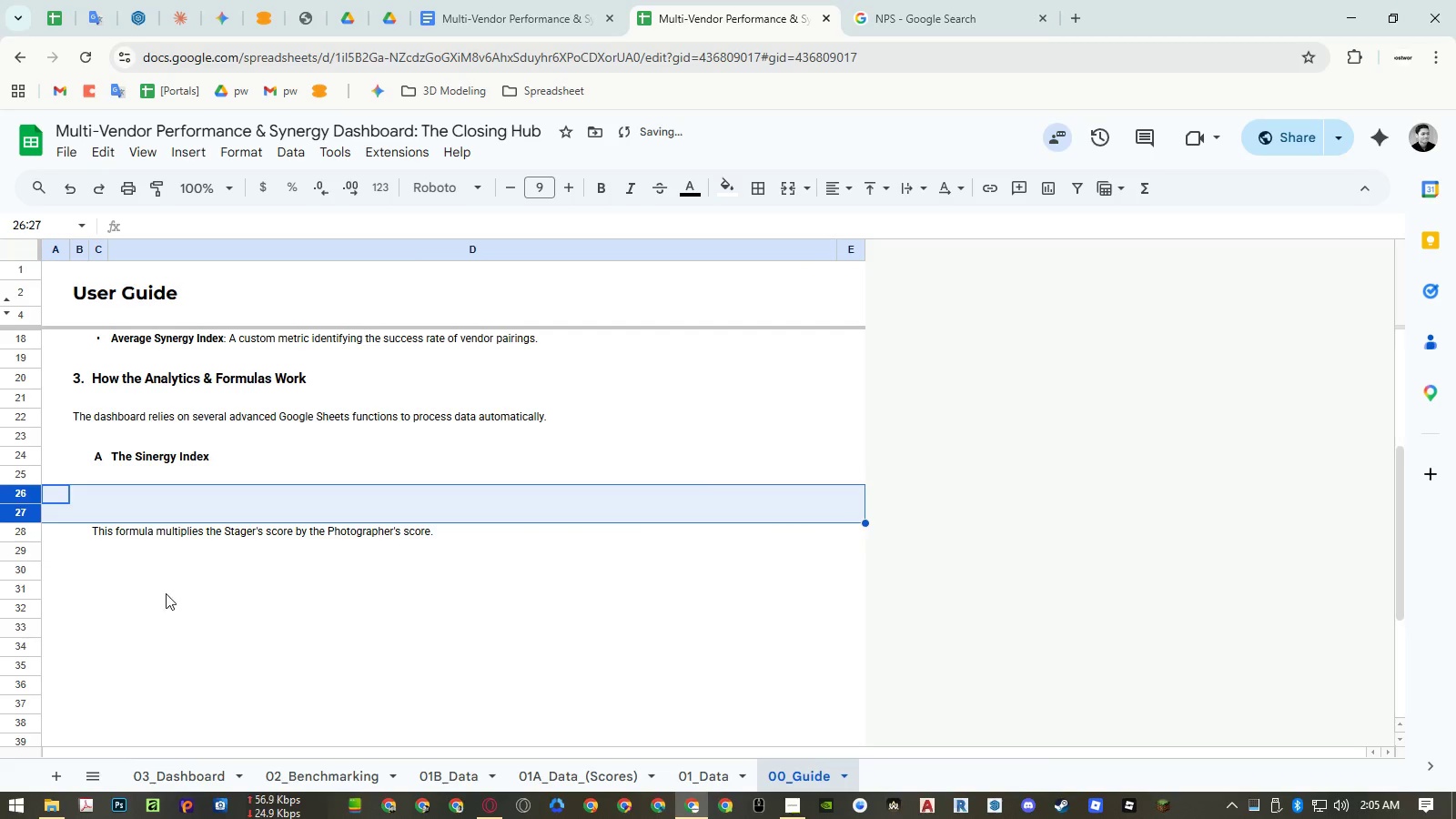 
left_click([191, 603])
 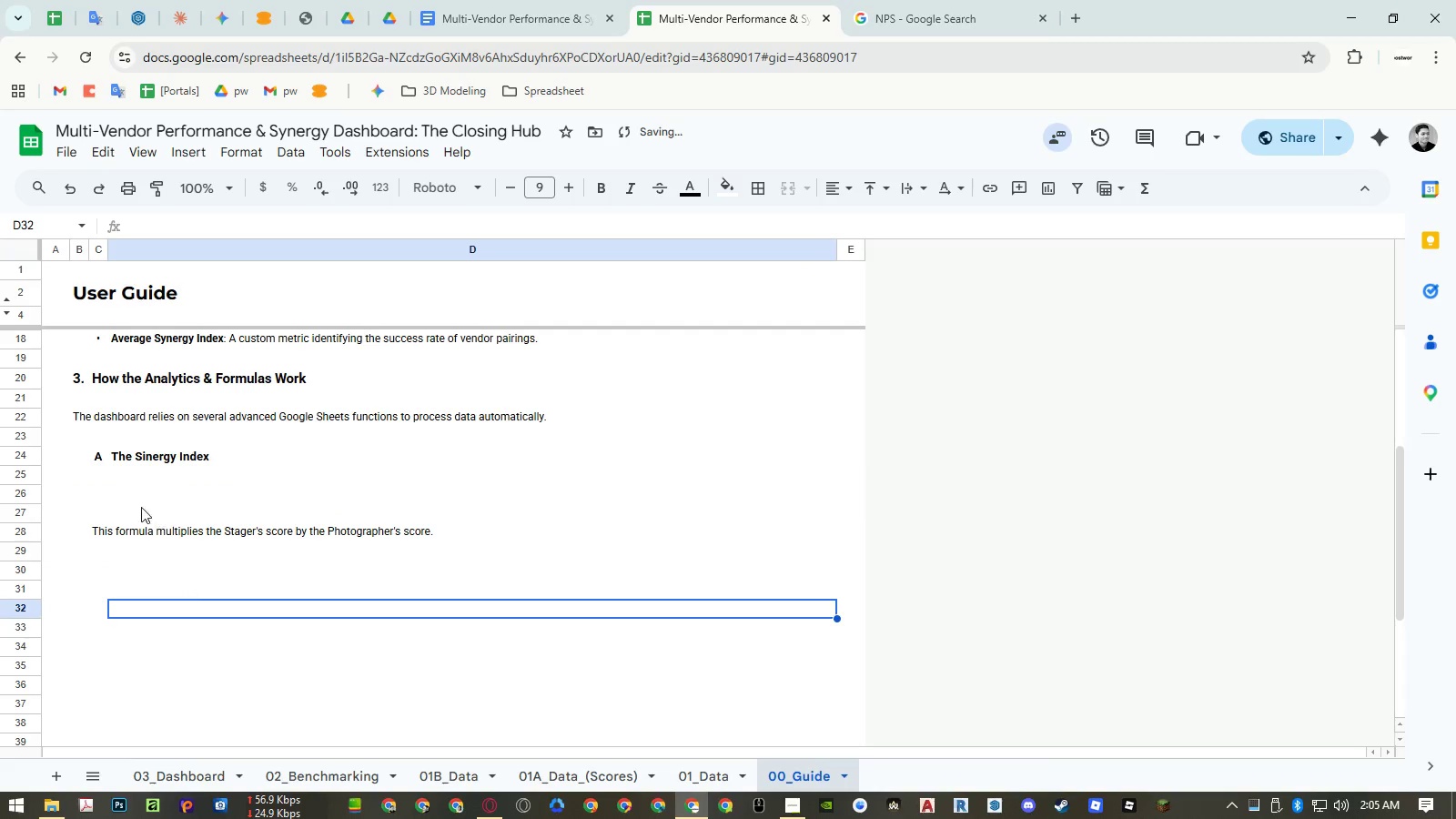 
double_click([124, 500])
 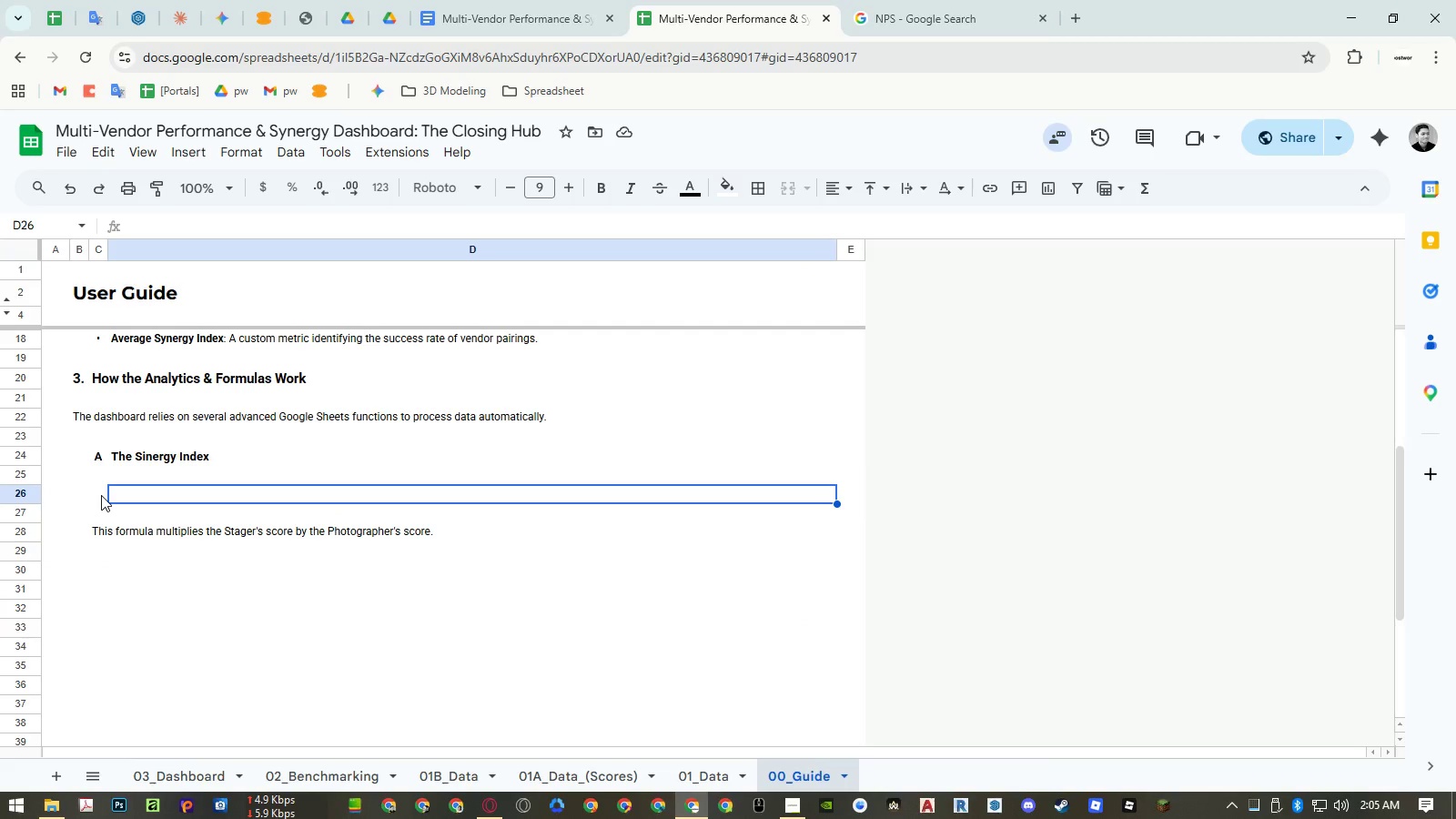 
wait(6.27)
 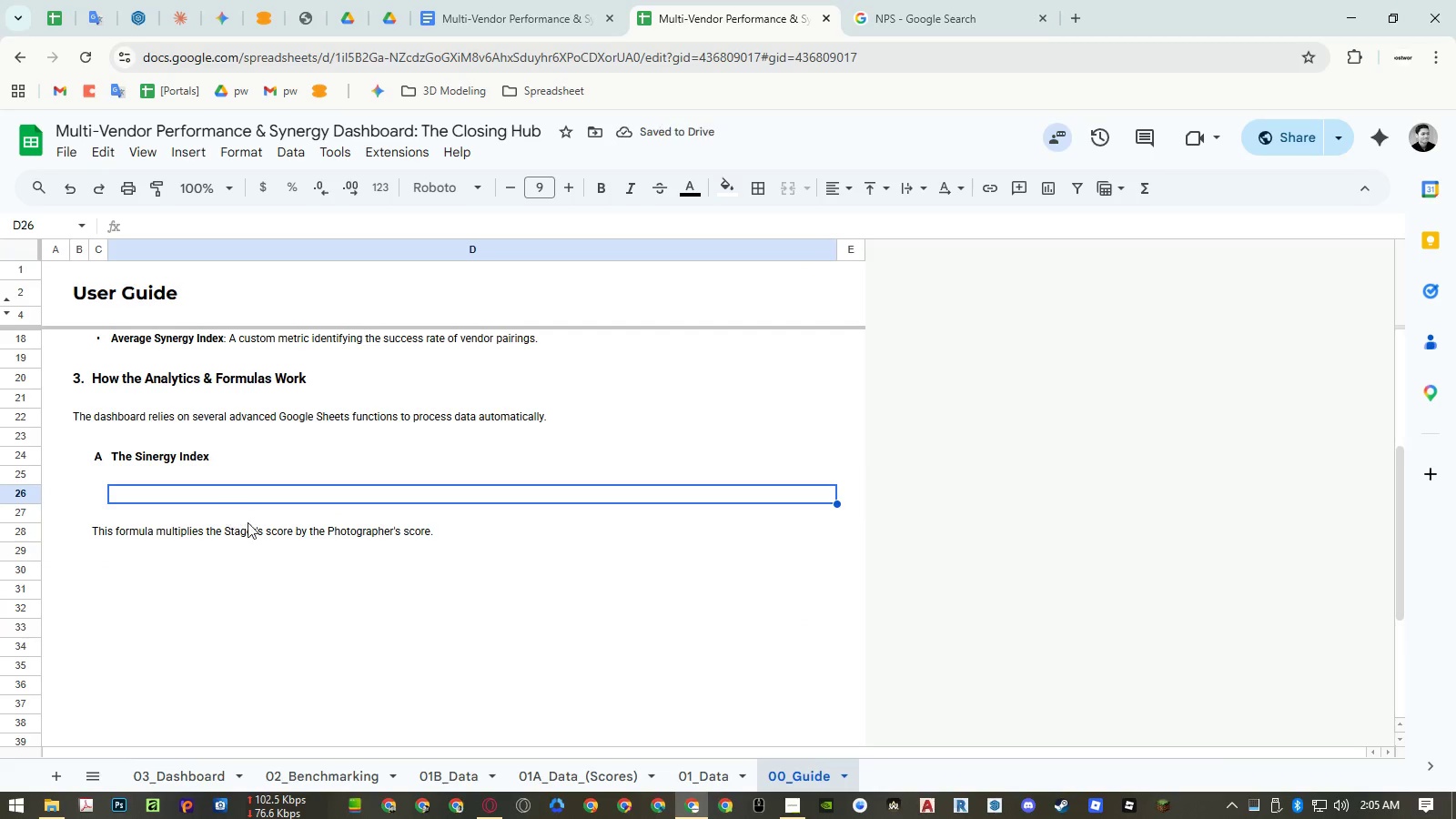 
left_click([102, 491])
 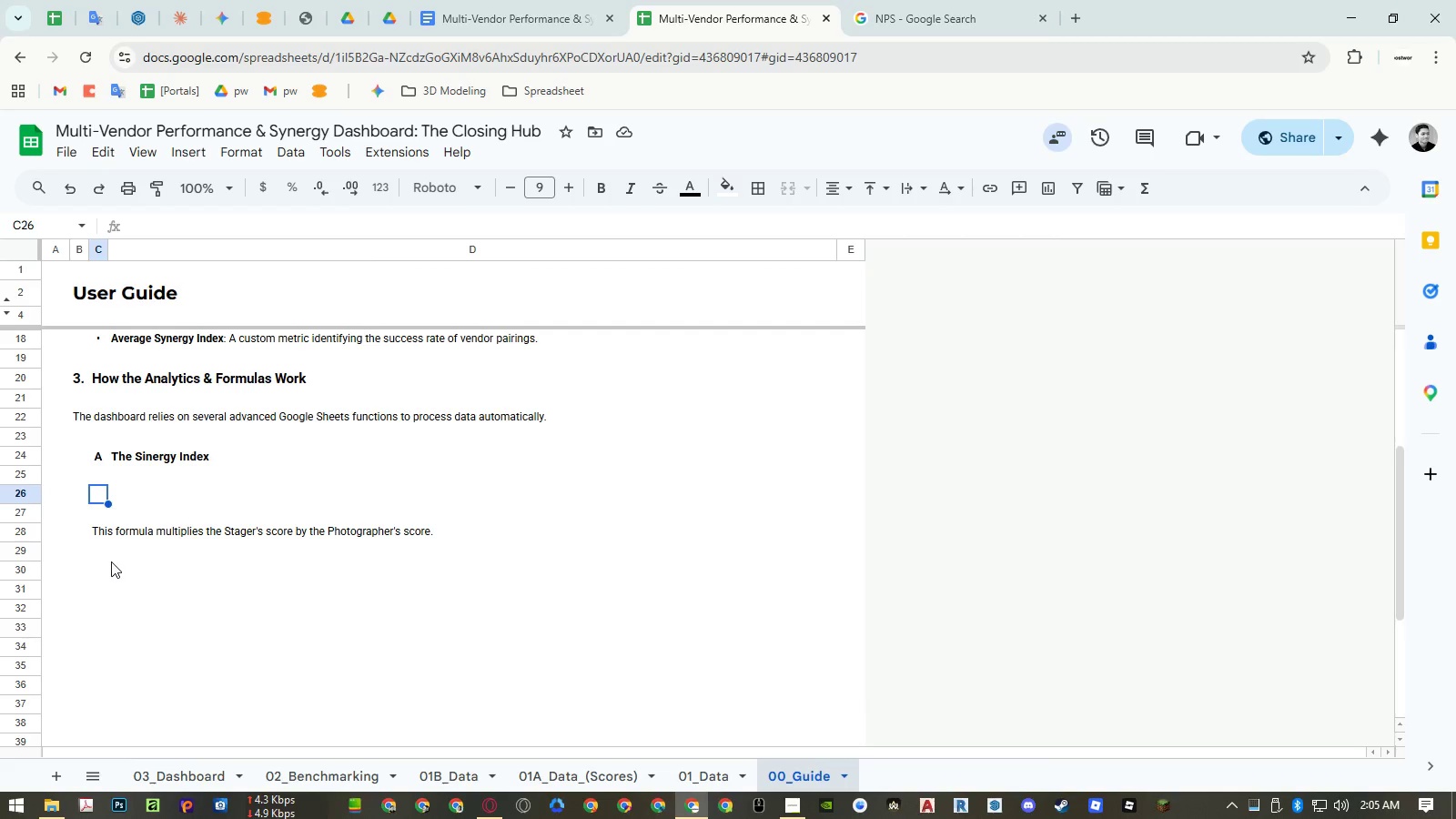 
left_click([98, 572])
 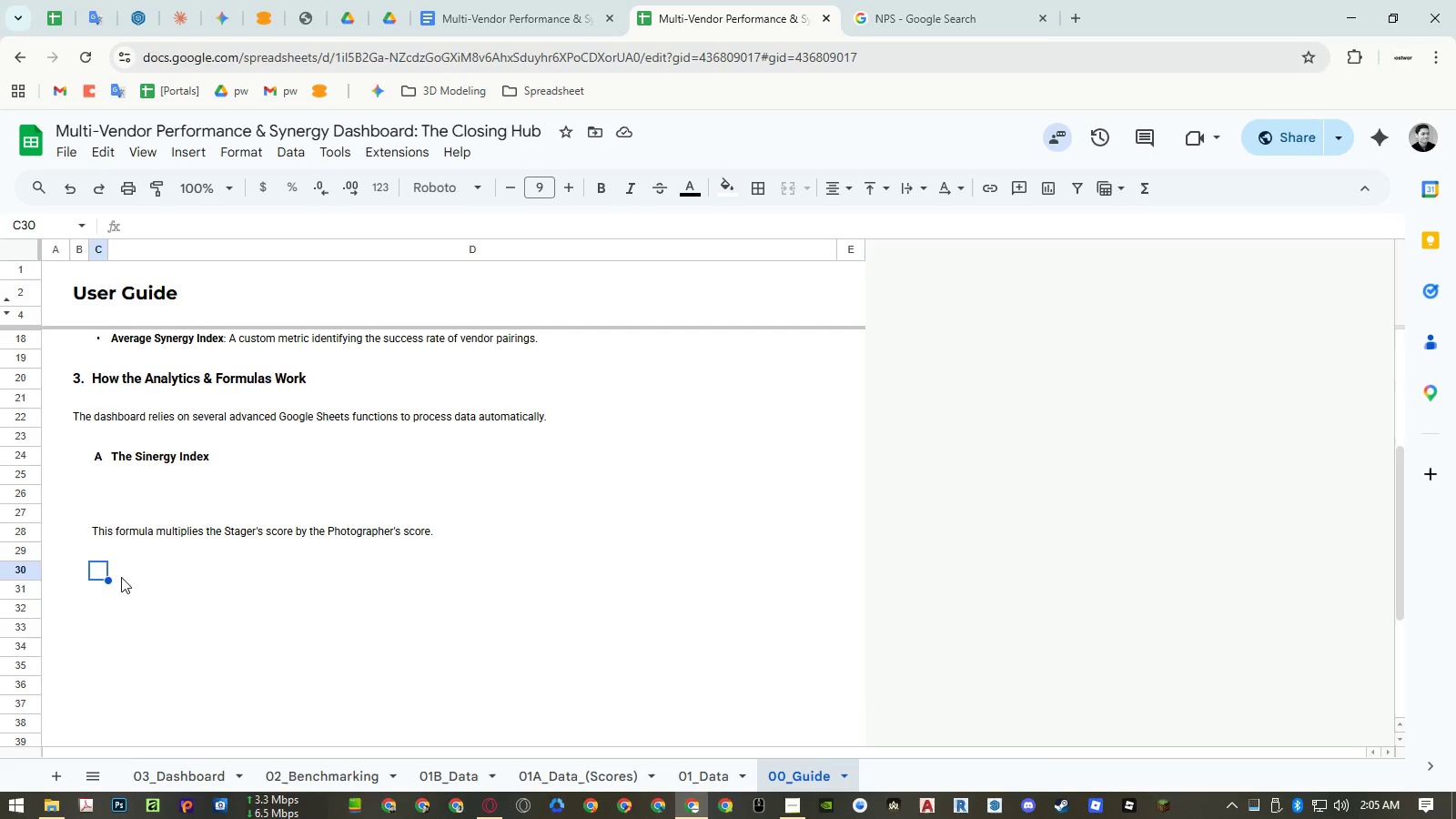 
key(Control+ControlLeft)
 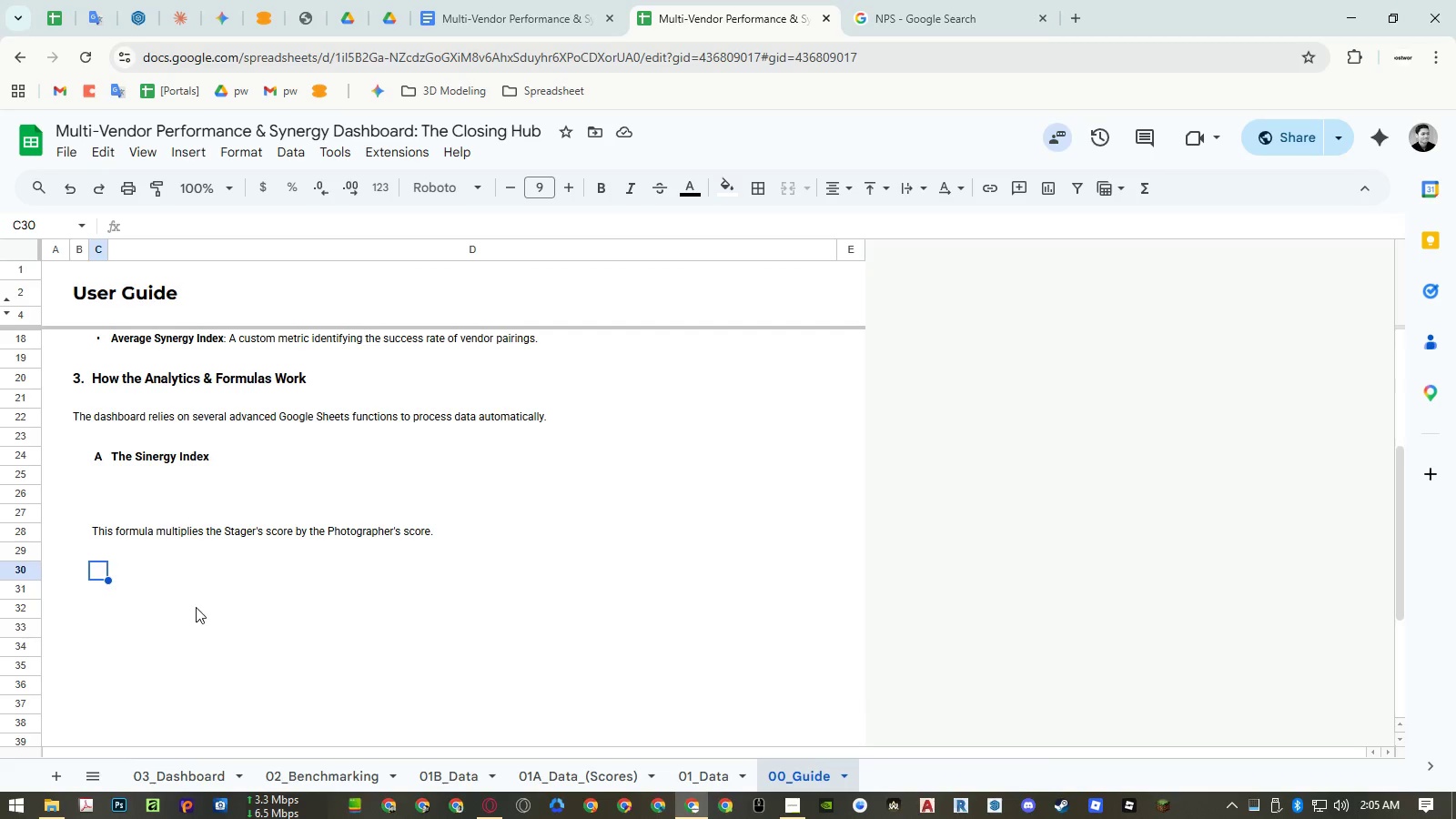 
key(Control+Shift+ShiftLeft)
 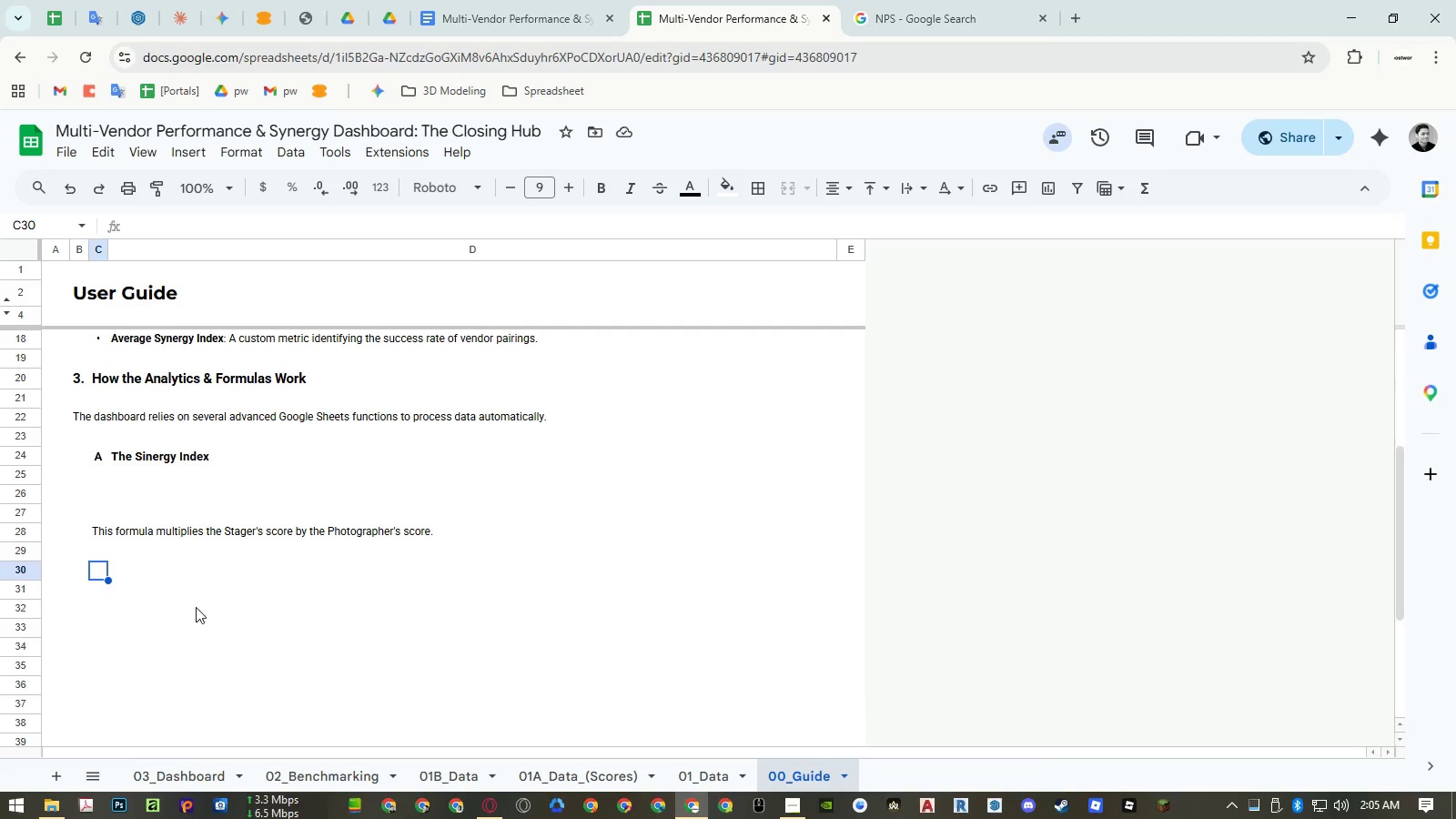 
key(Control+Shift+V)
 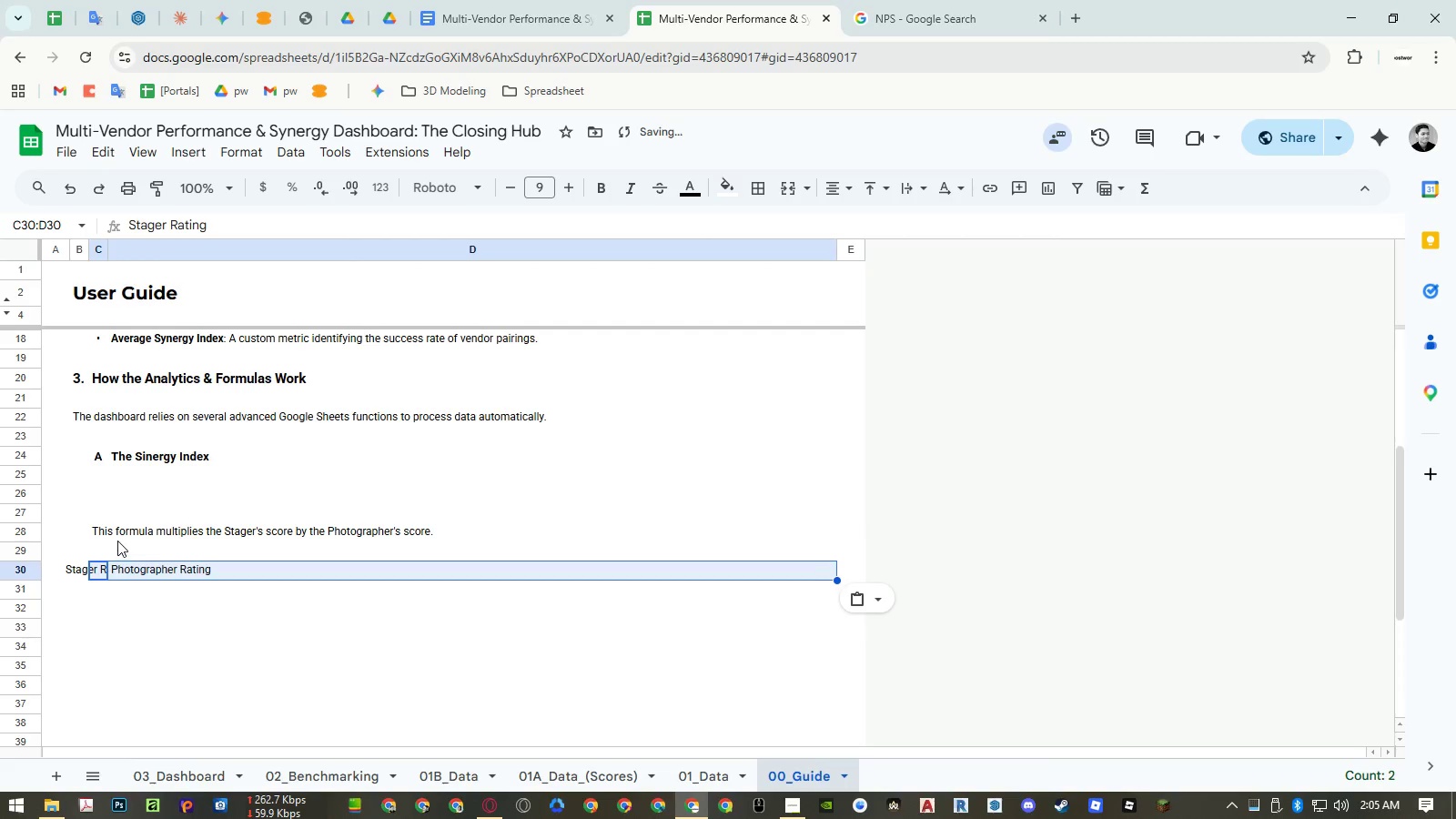 
left_click([102, 532])
 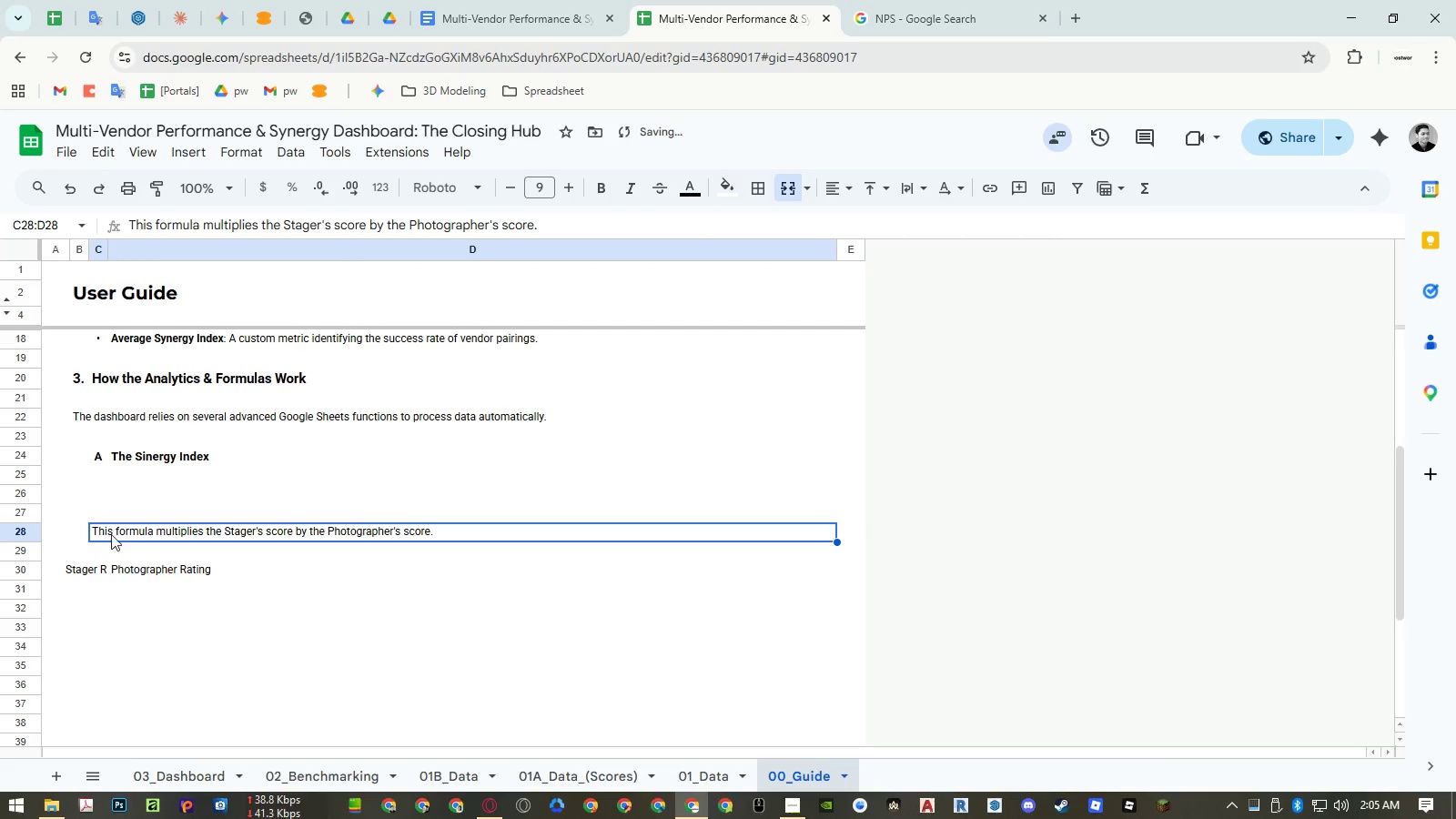 
key(Control+ControlLeft)
 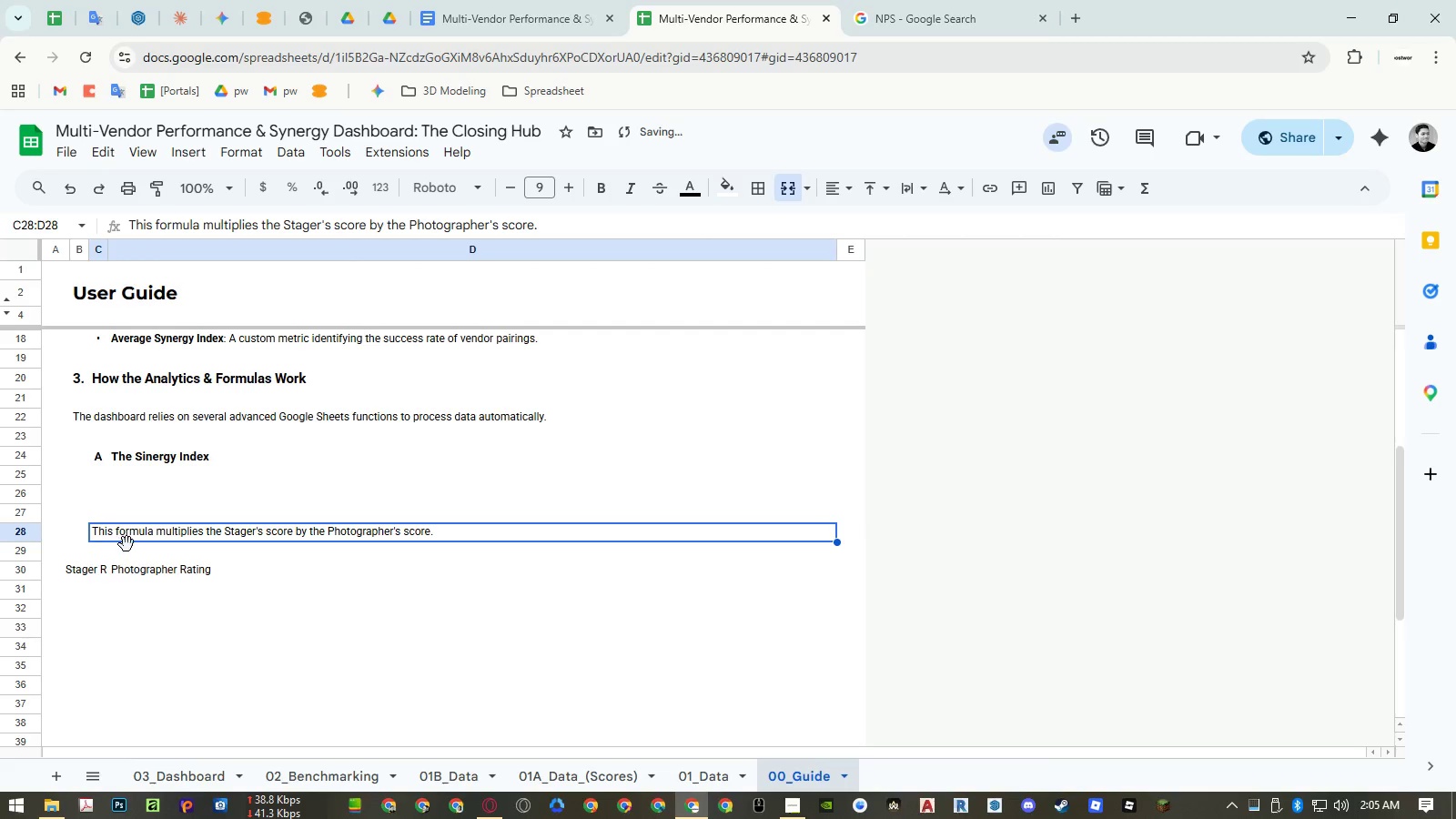 
key(Control+C)
 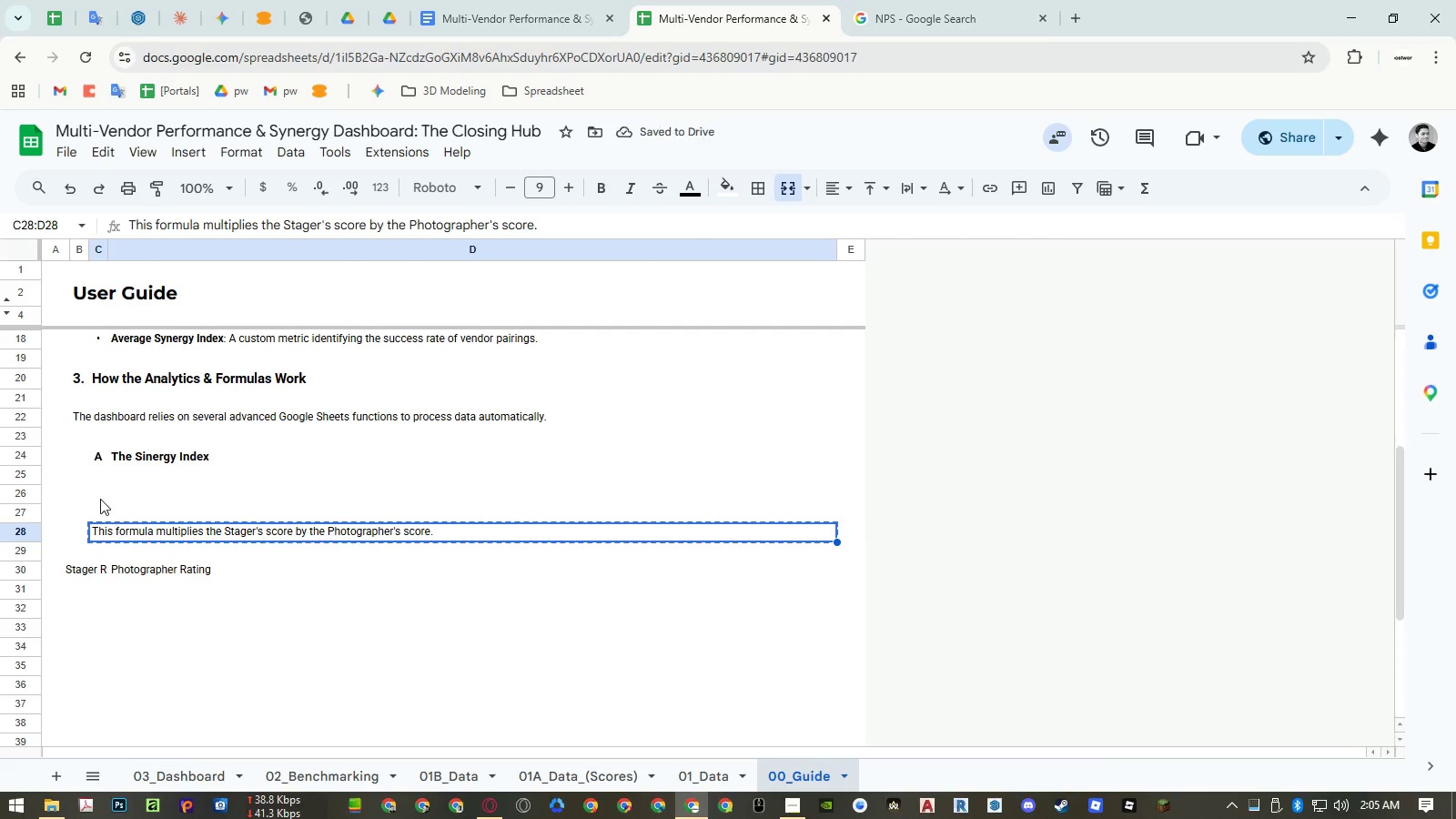 
left_click([96, 495])
 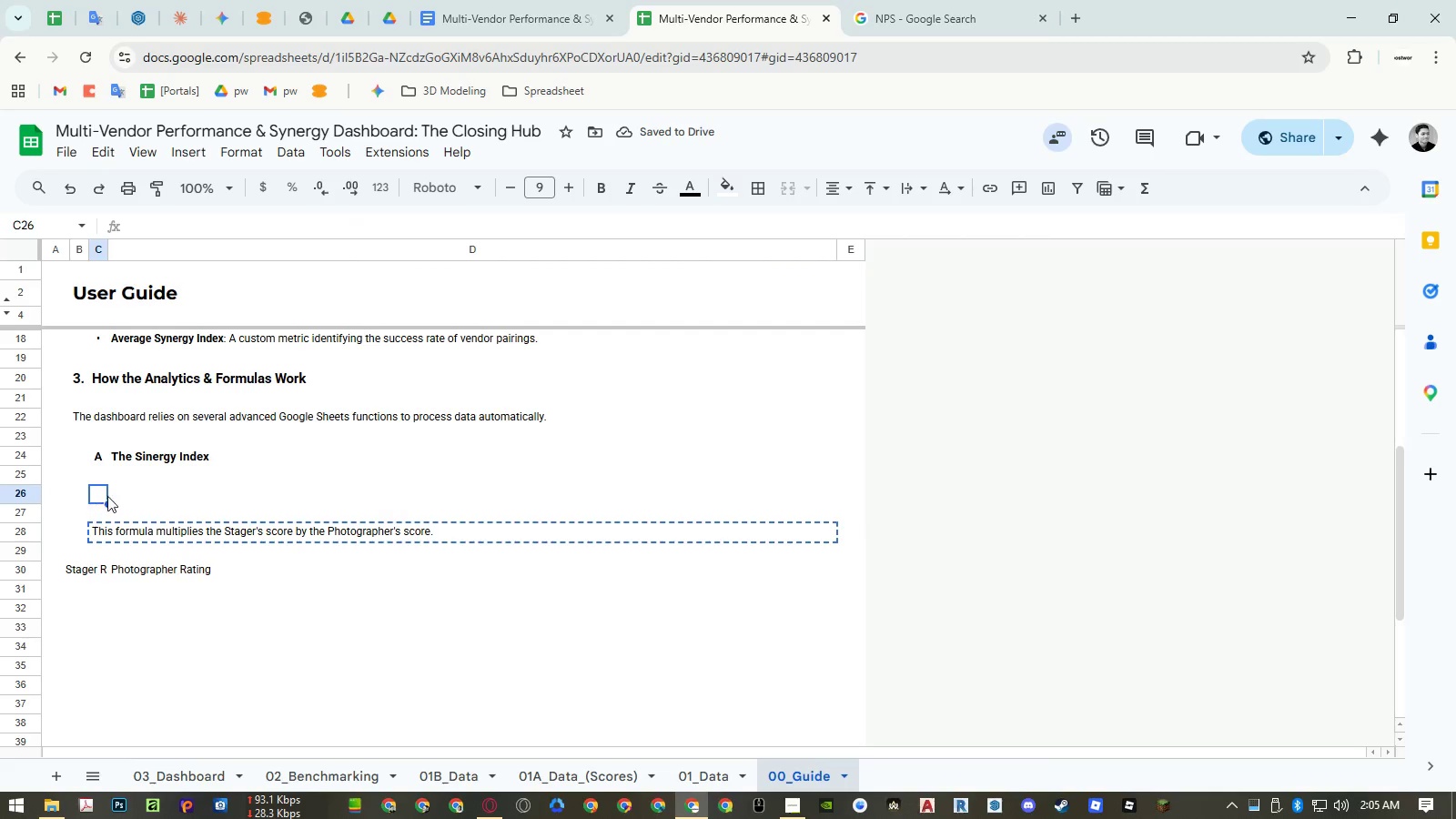 
key(Control+ControlLeft)
 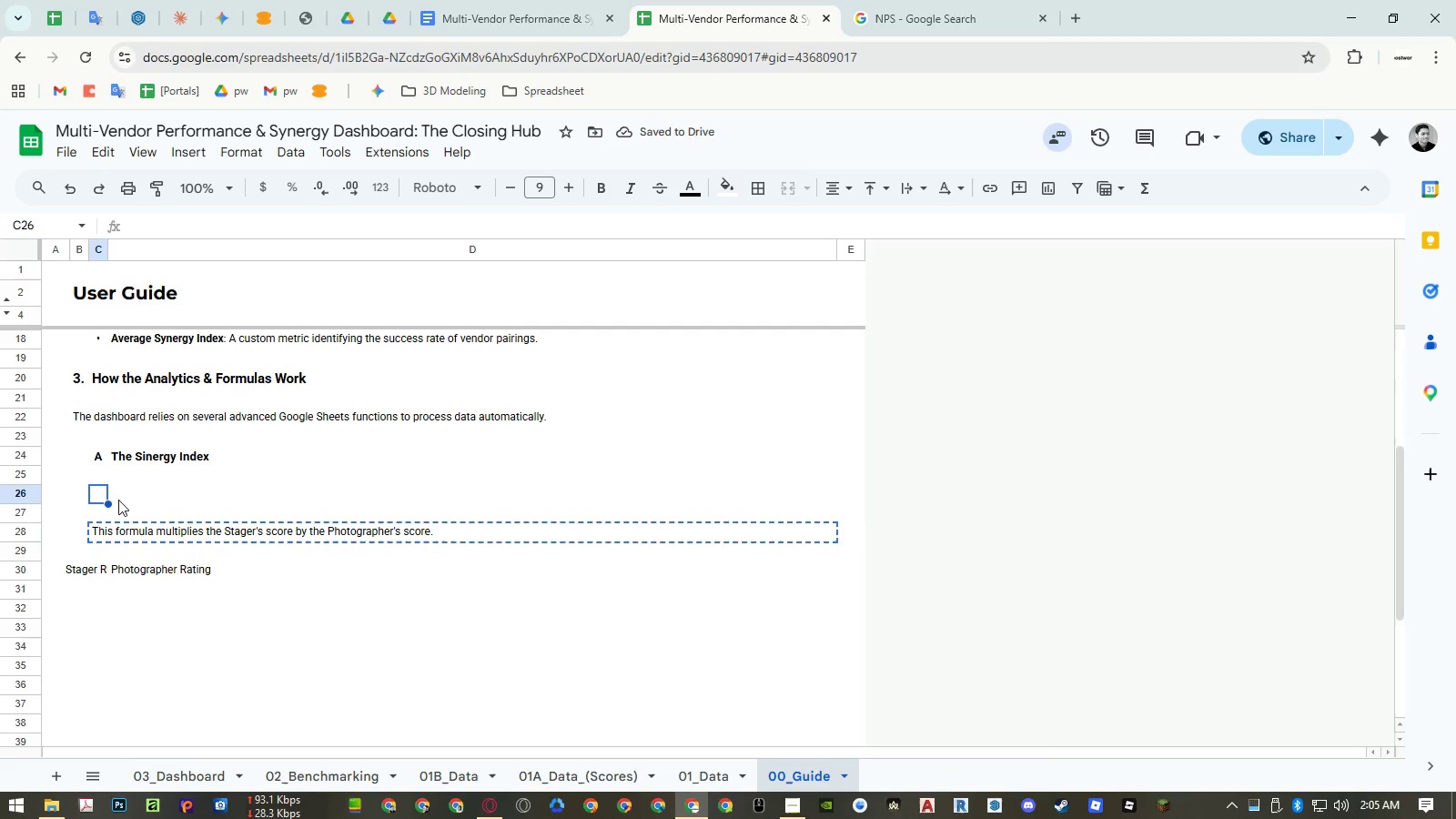 
key(Control+V)
 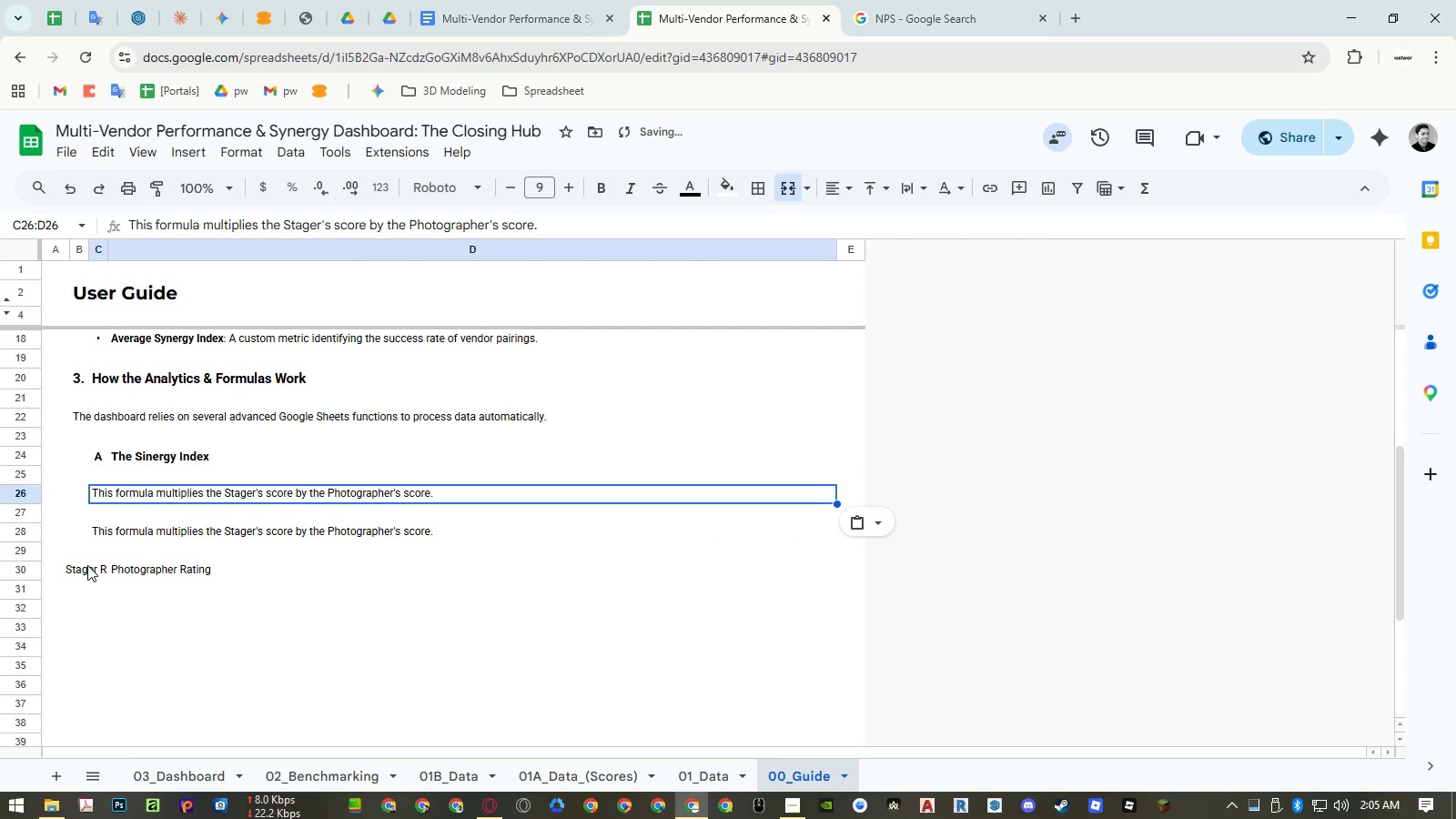 
left_click([87, 565])
 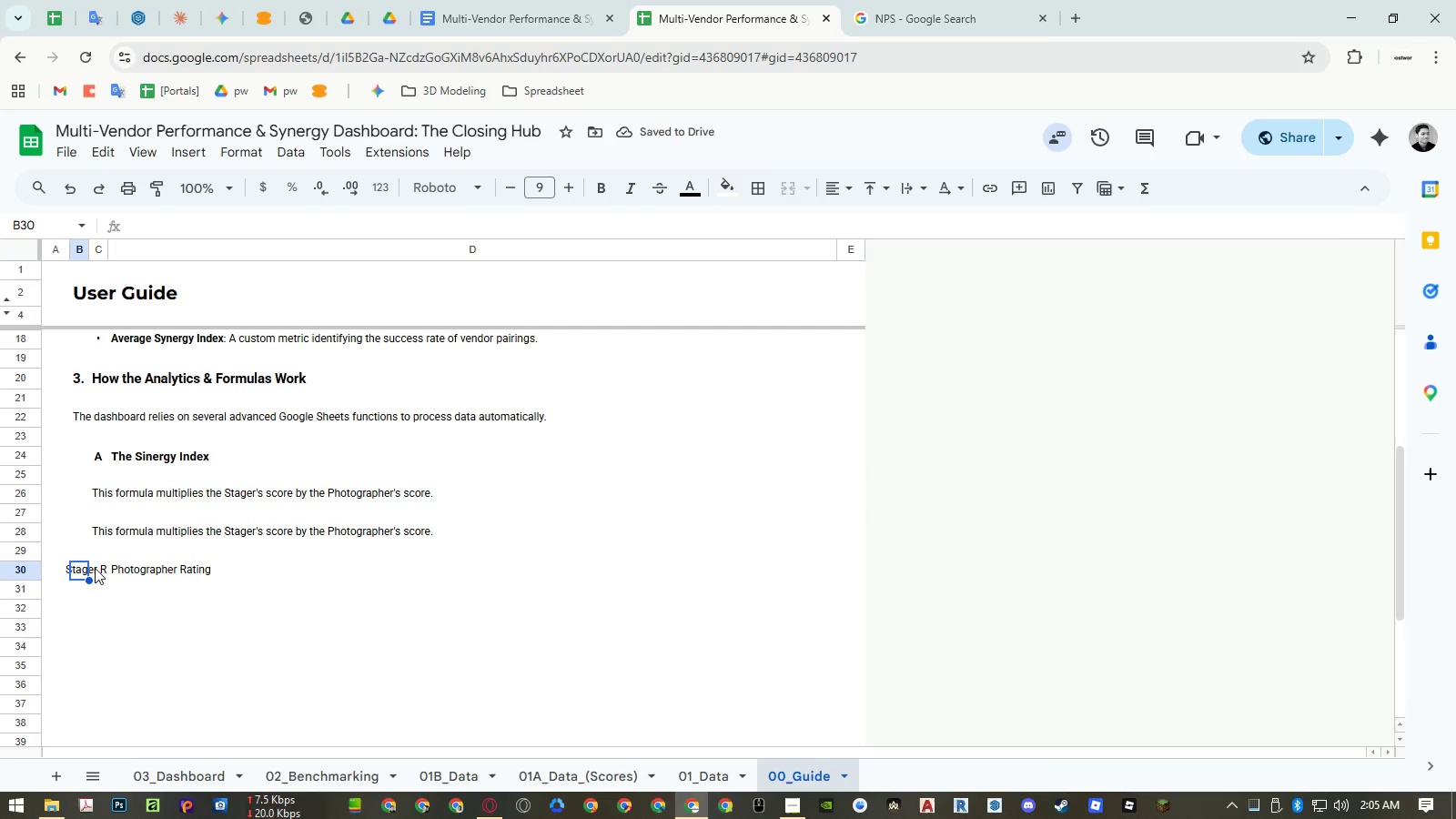 
left_click([99, 569])
 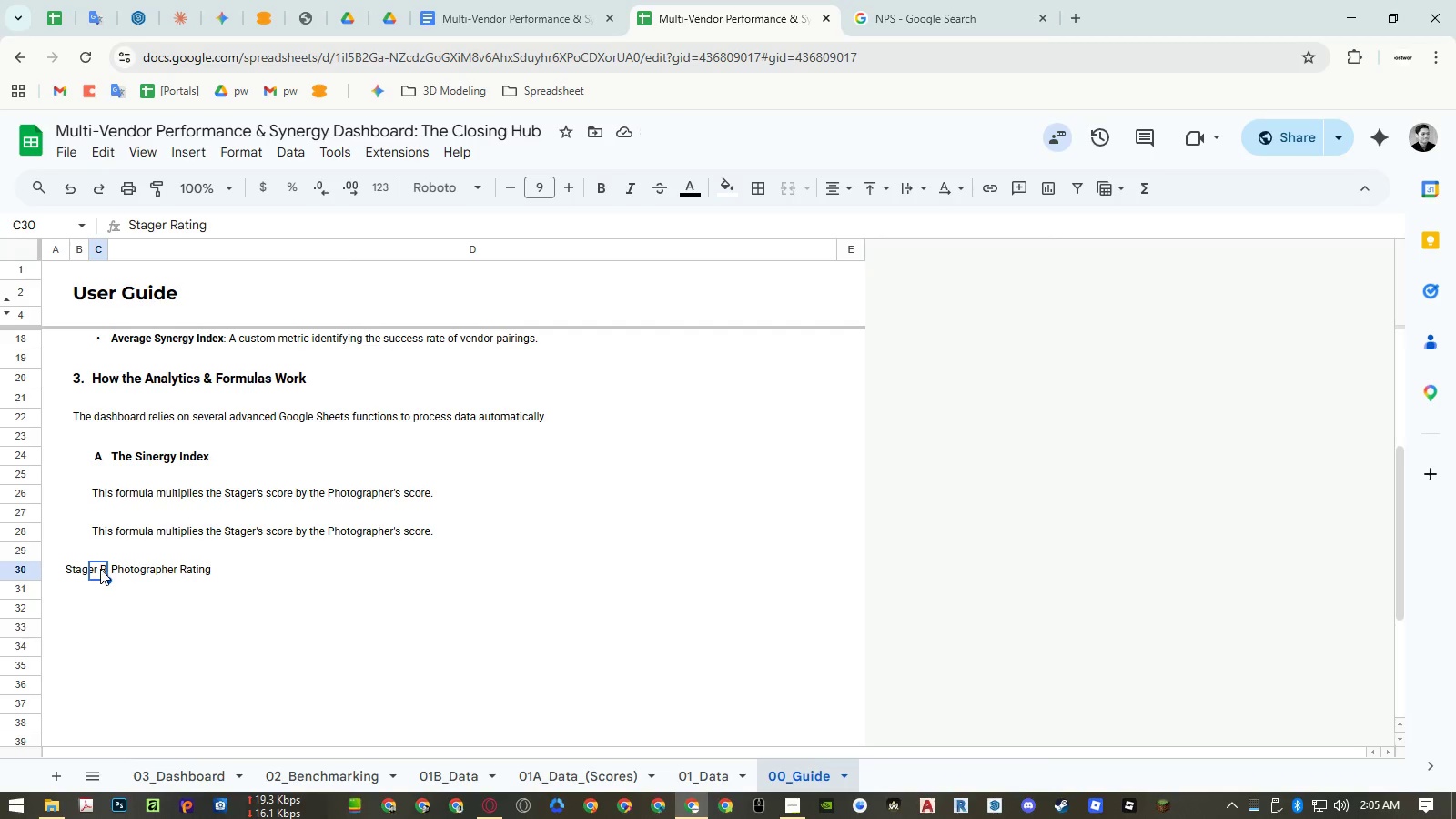 
key(Control+ControlLeft)
 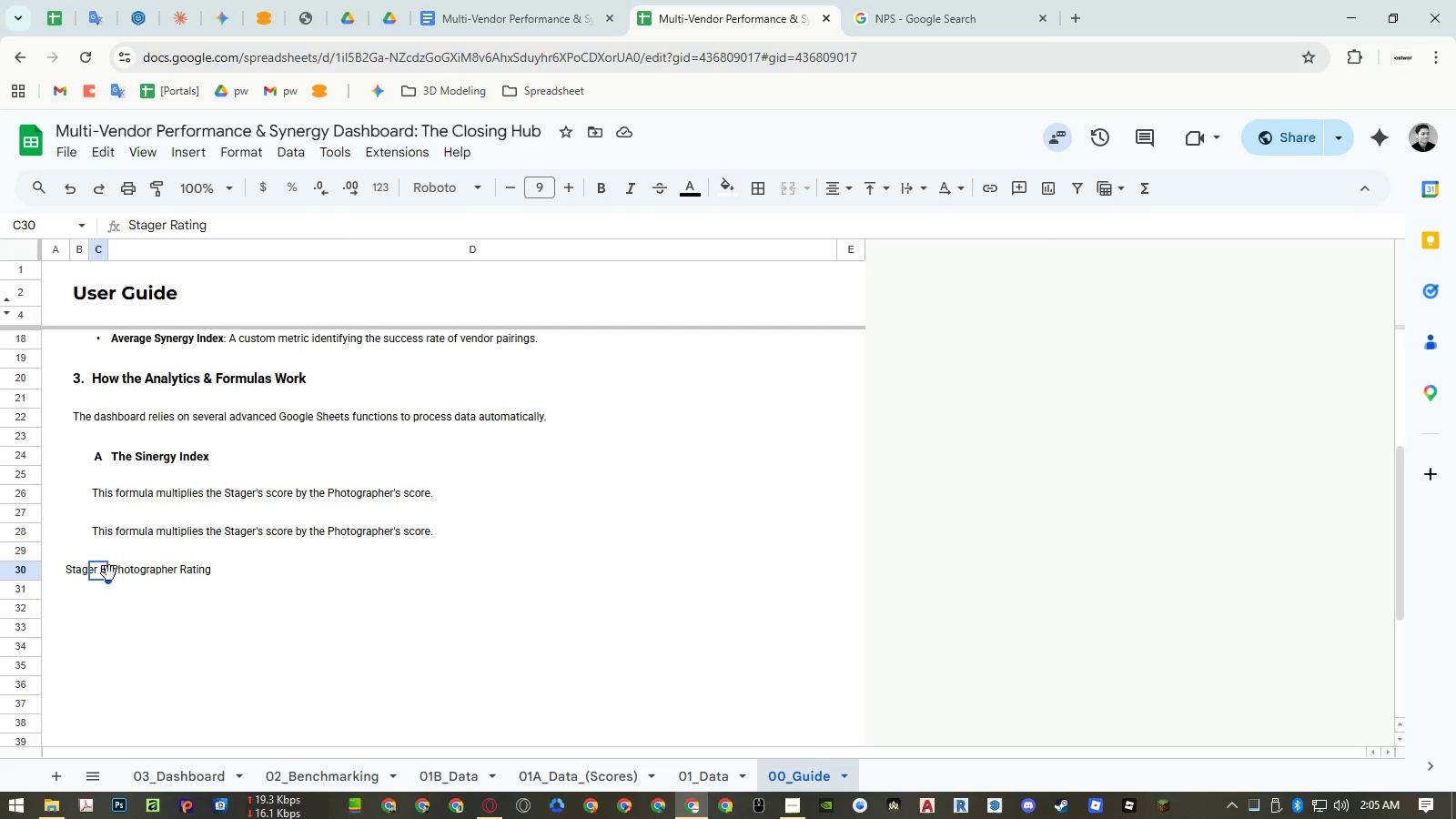 
key(Control+C)
 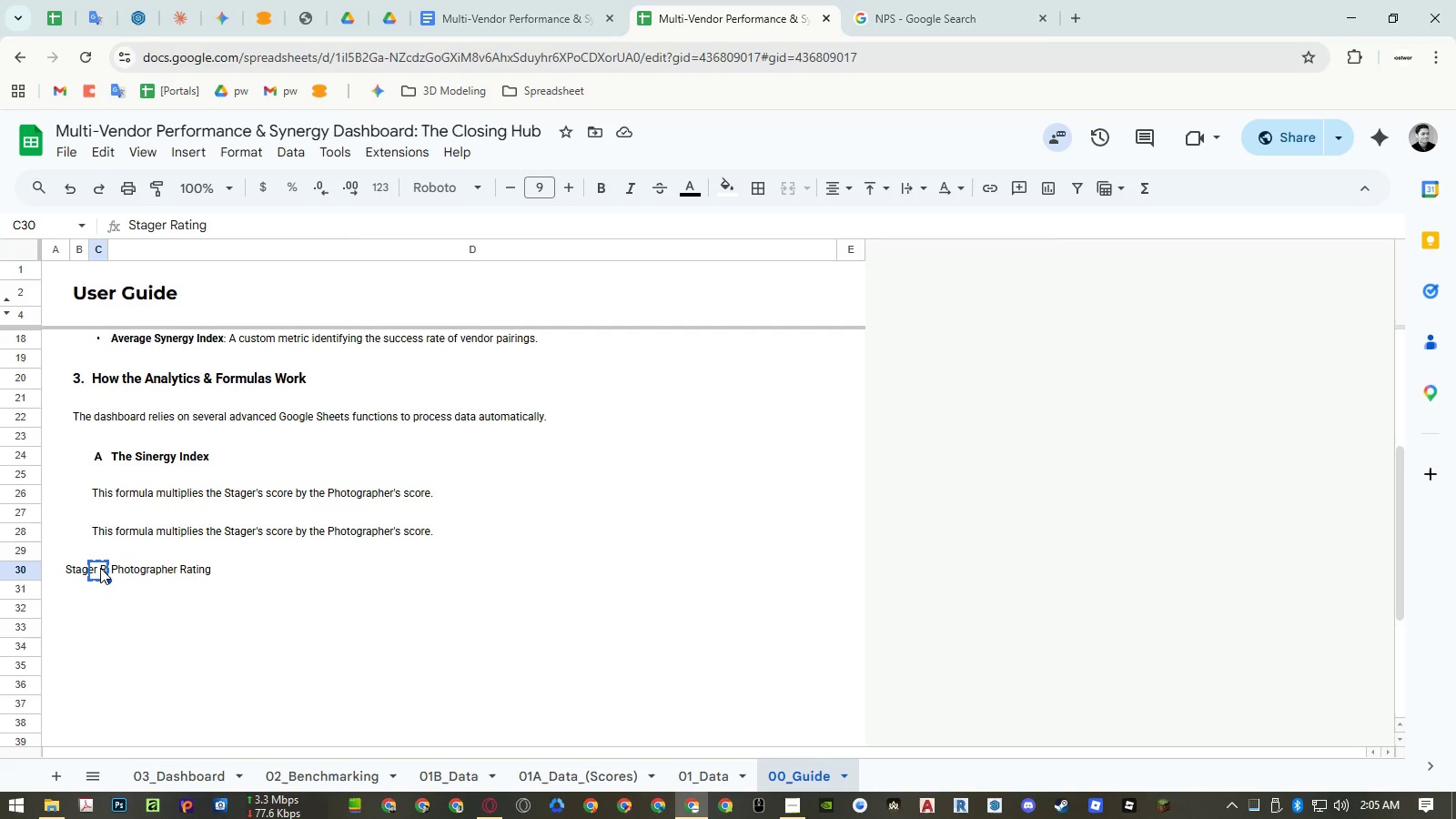 
double_click([100, 568])
 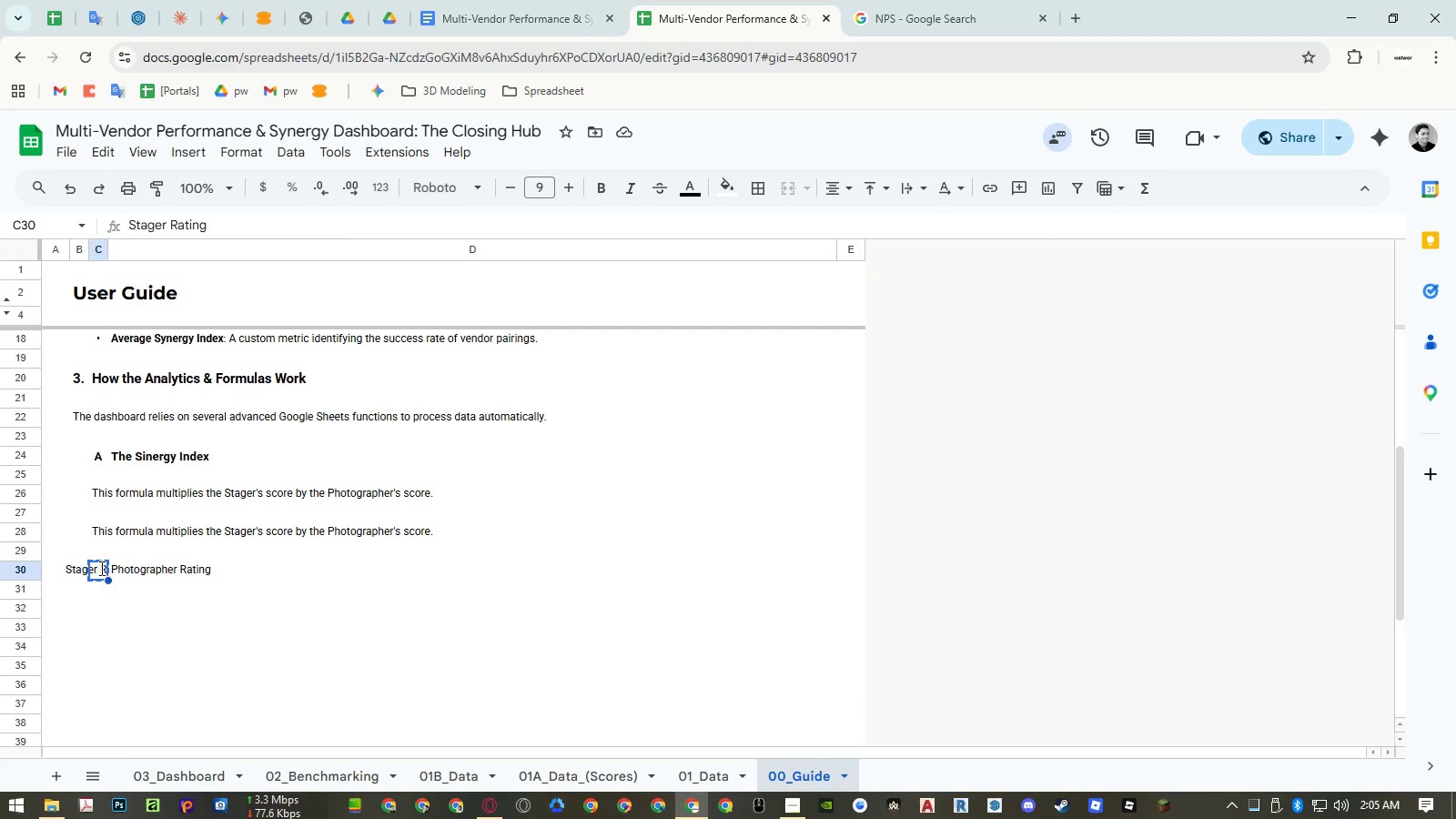 
key(Control+A)
 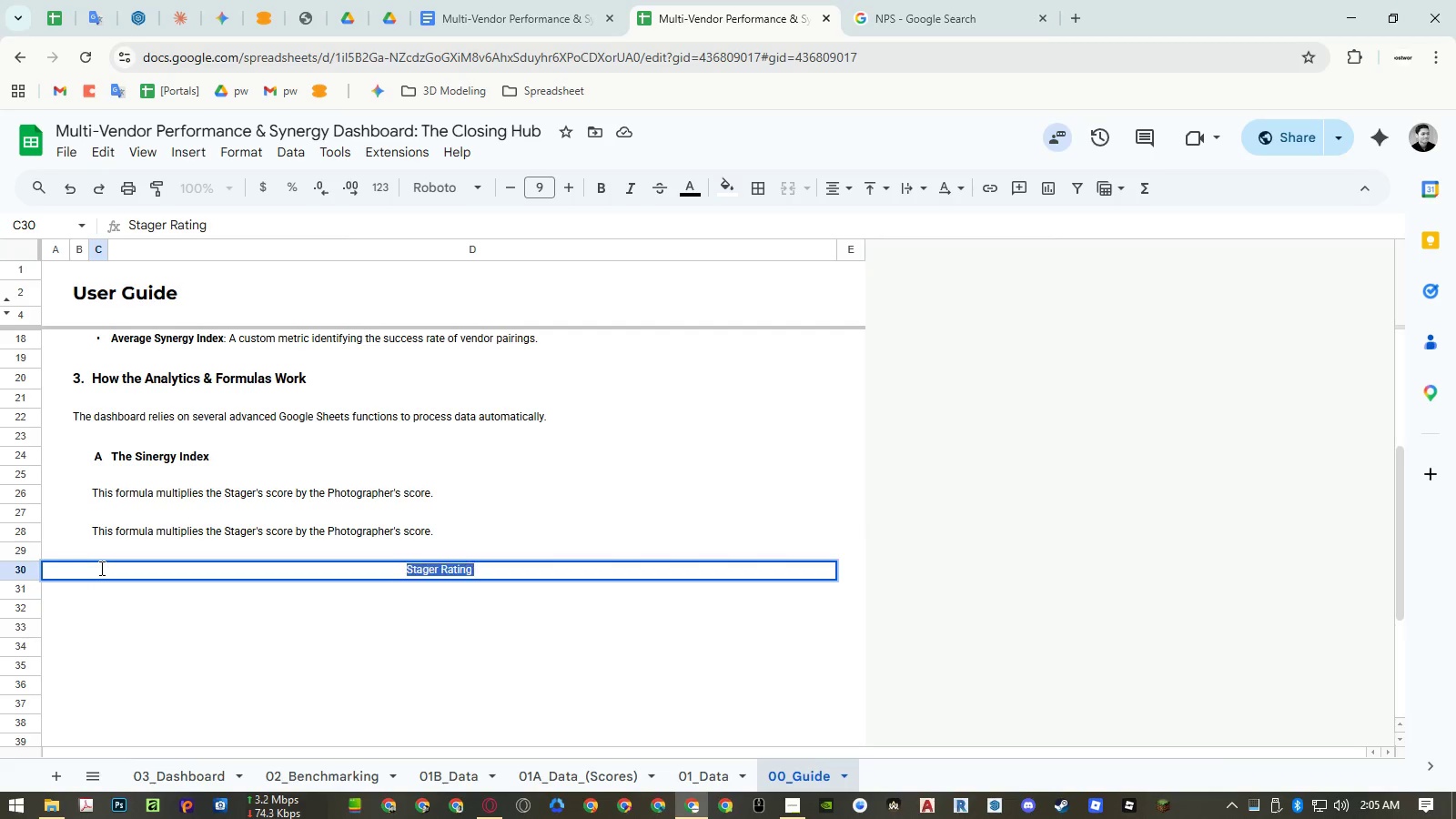 
key(Control+X)
 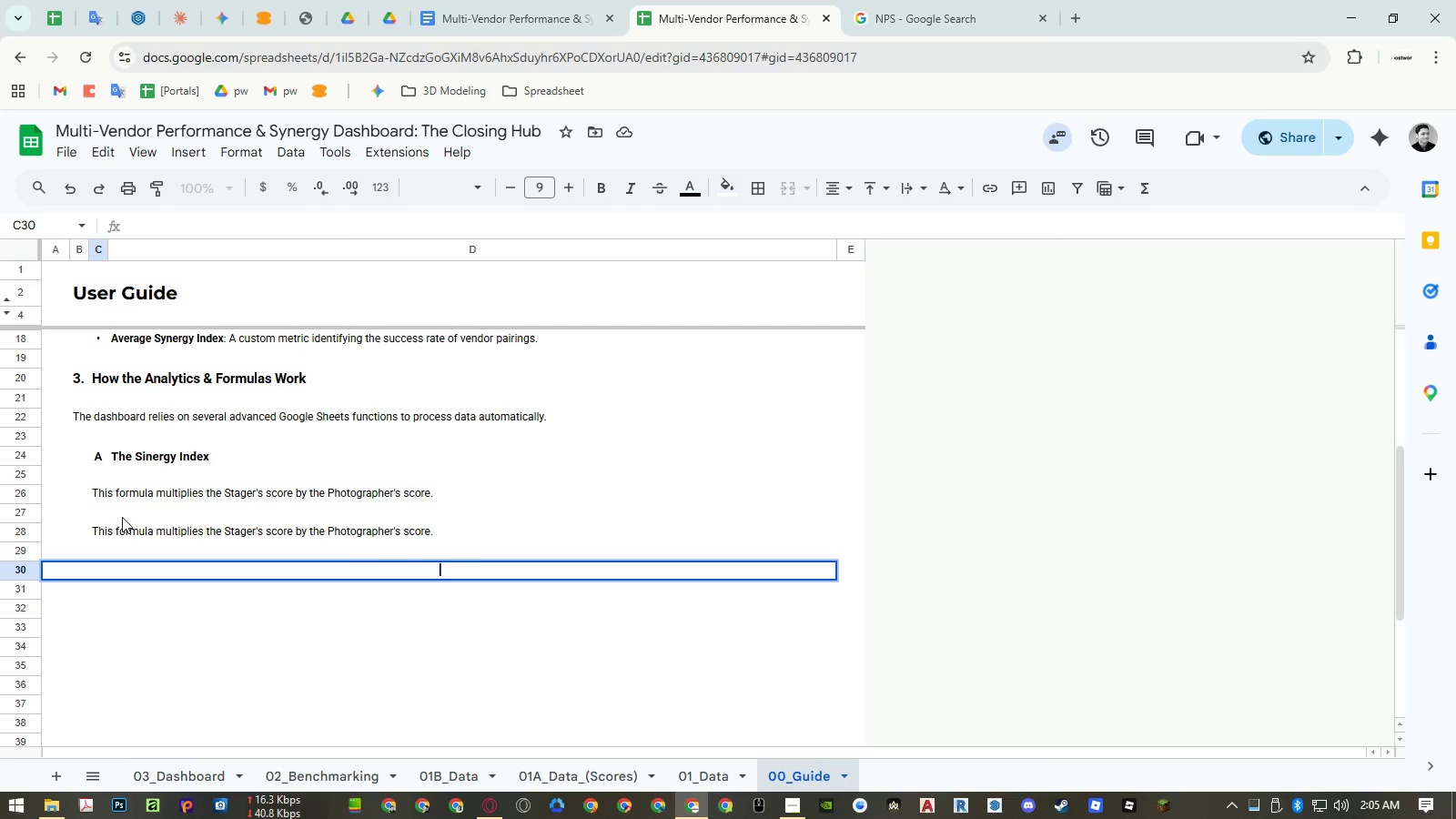 
left_click([116, 512])
 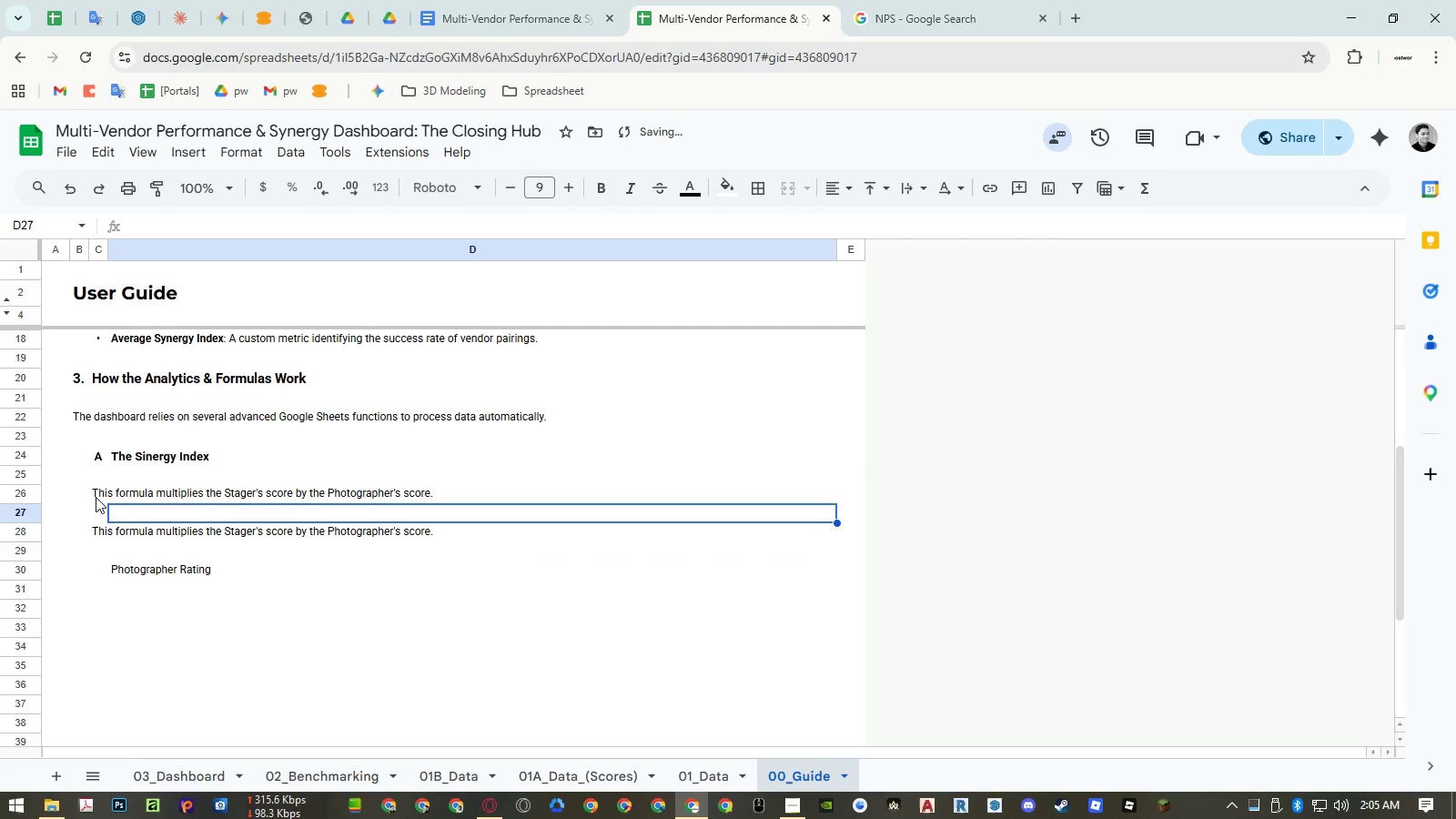 
double_click([96, 494])
 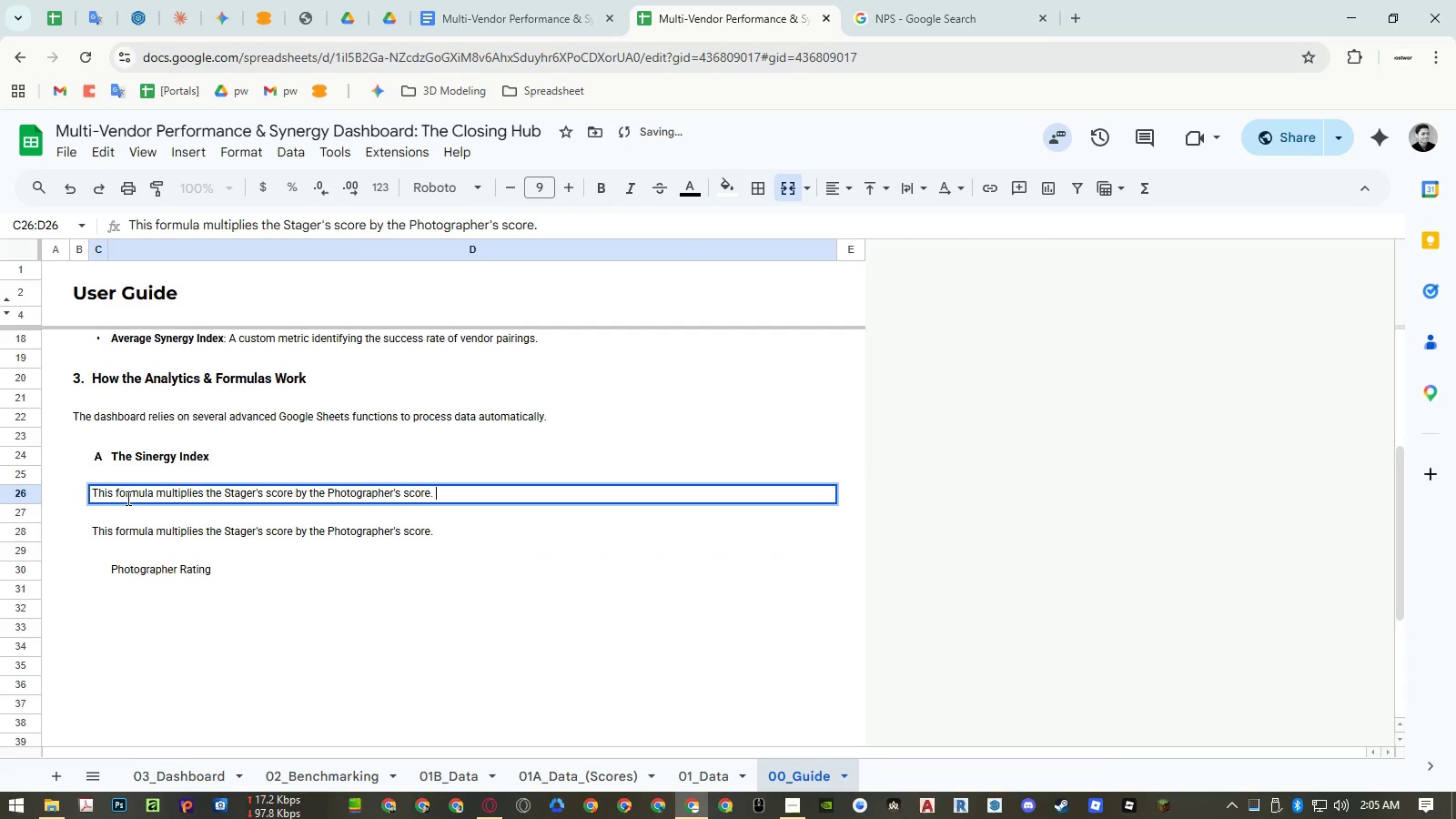 
key(Control+A)
 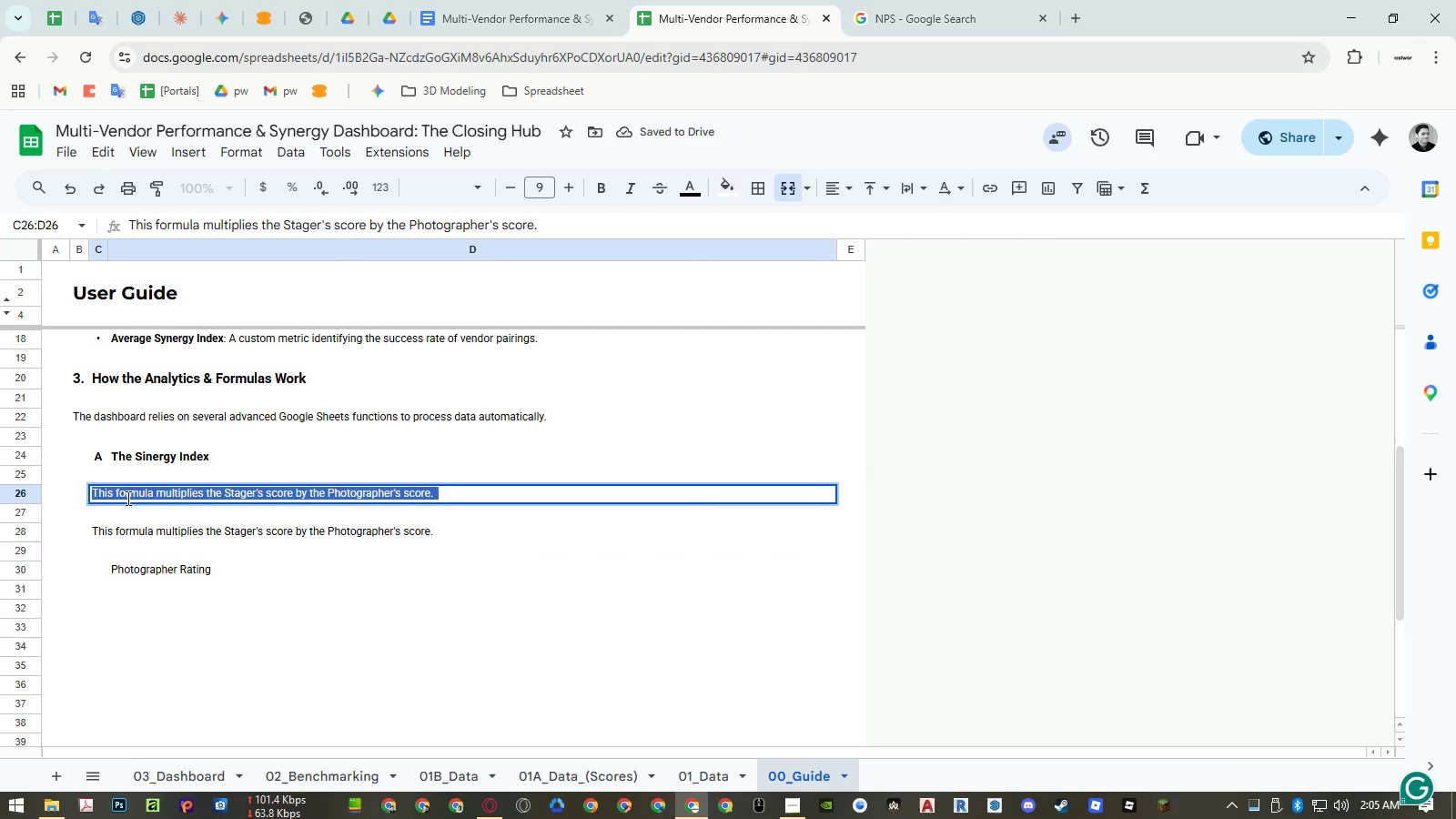 
key(Shift+9)
 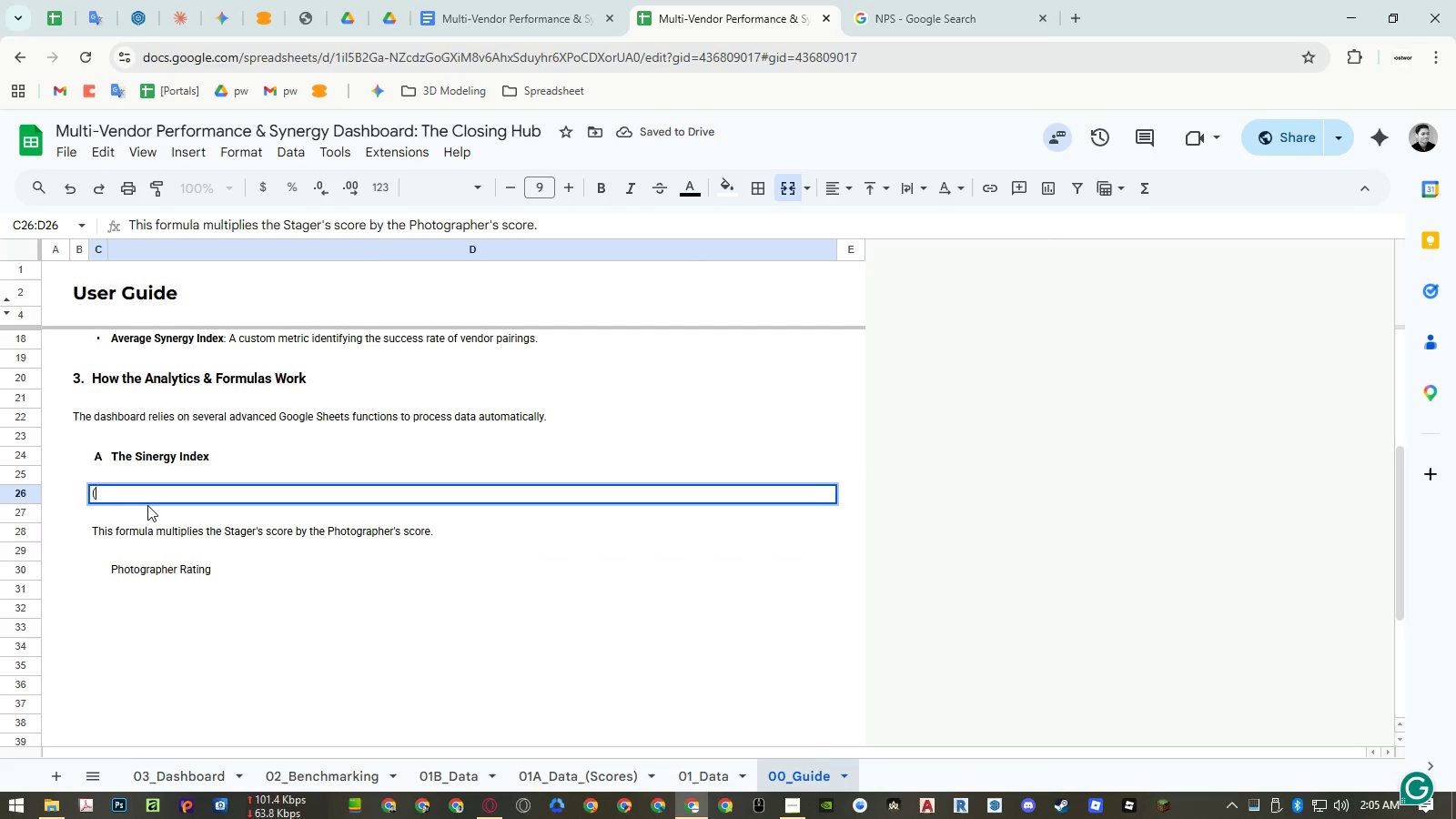 
key(Control+ControlLeft)
 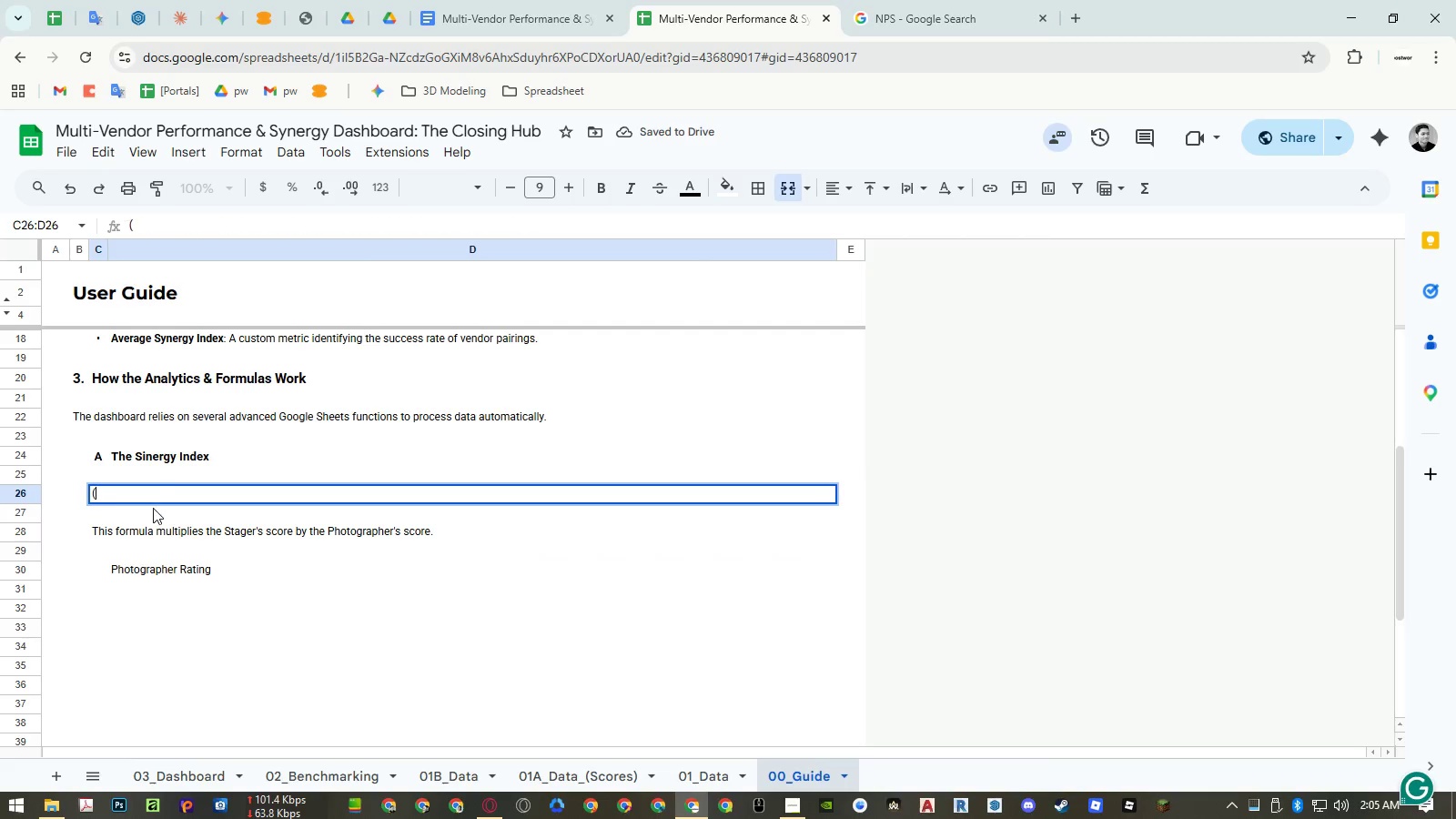 
key(Control+Shift+ShiftLeft)
 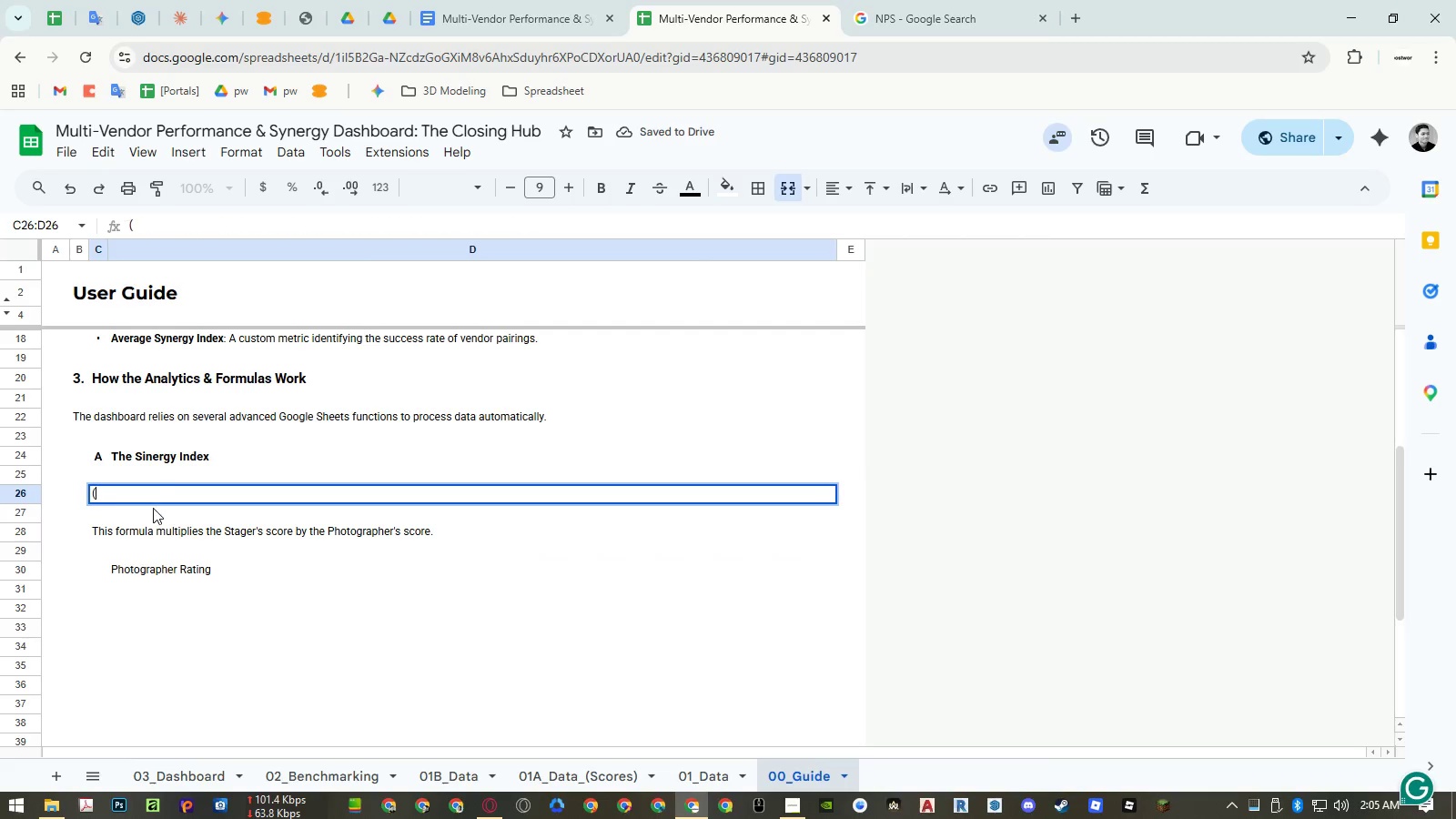 
key(Control+Shift+V)
 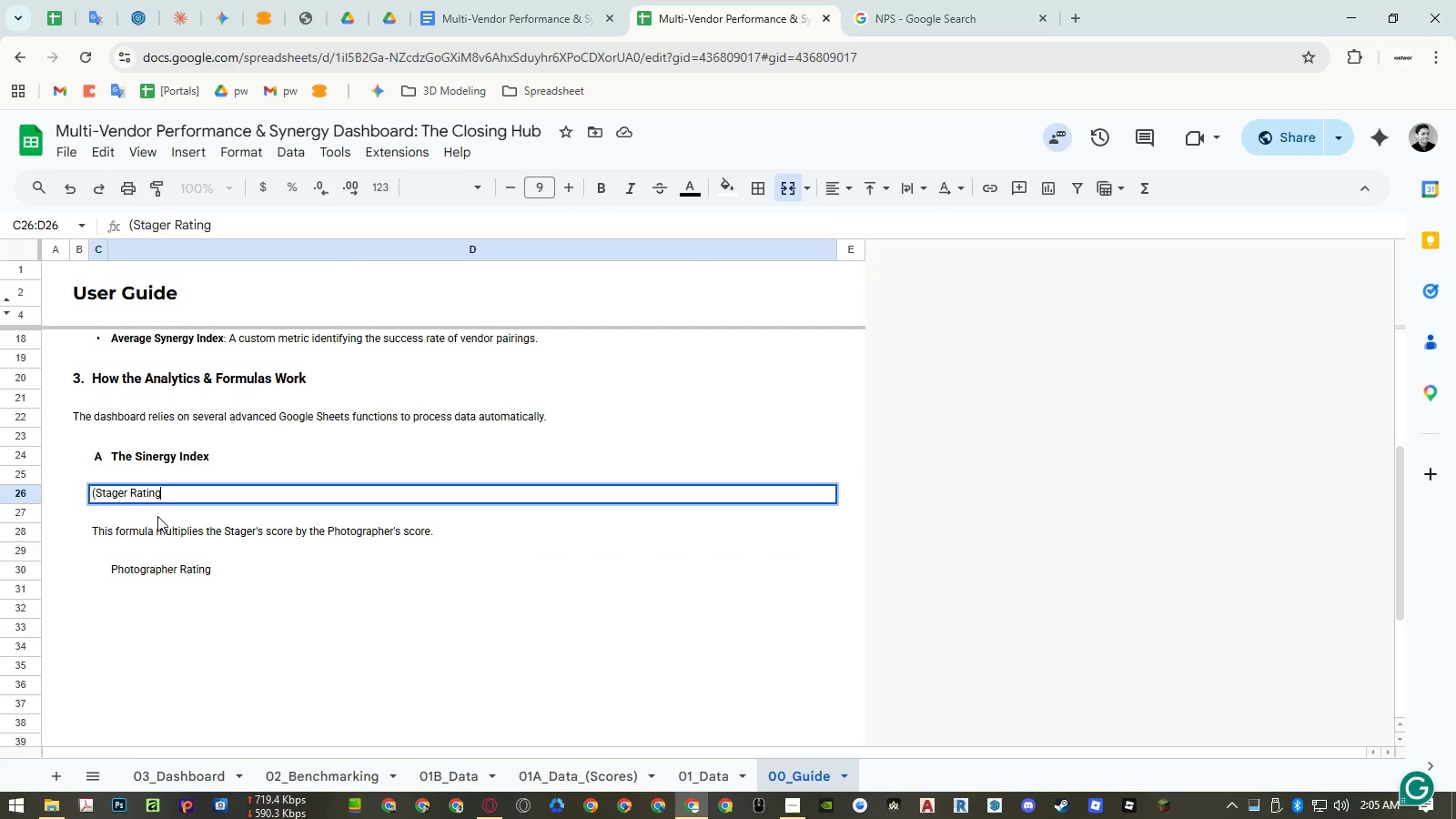 
key(NumpadMultiply)
 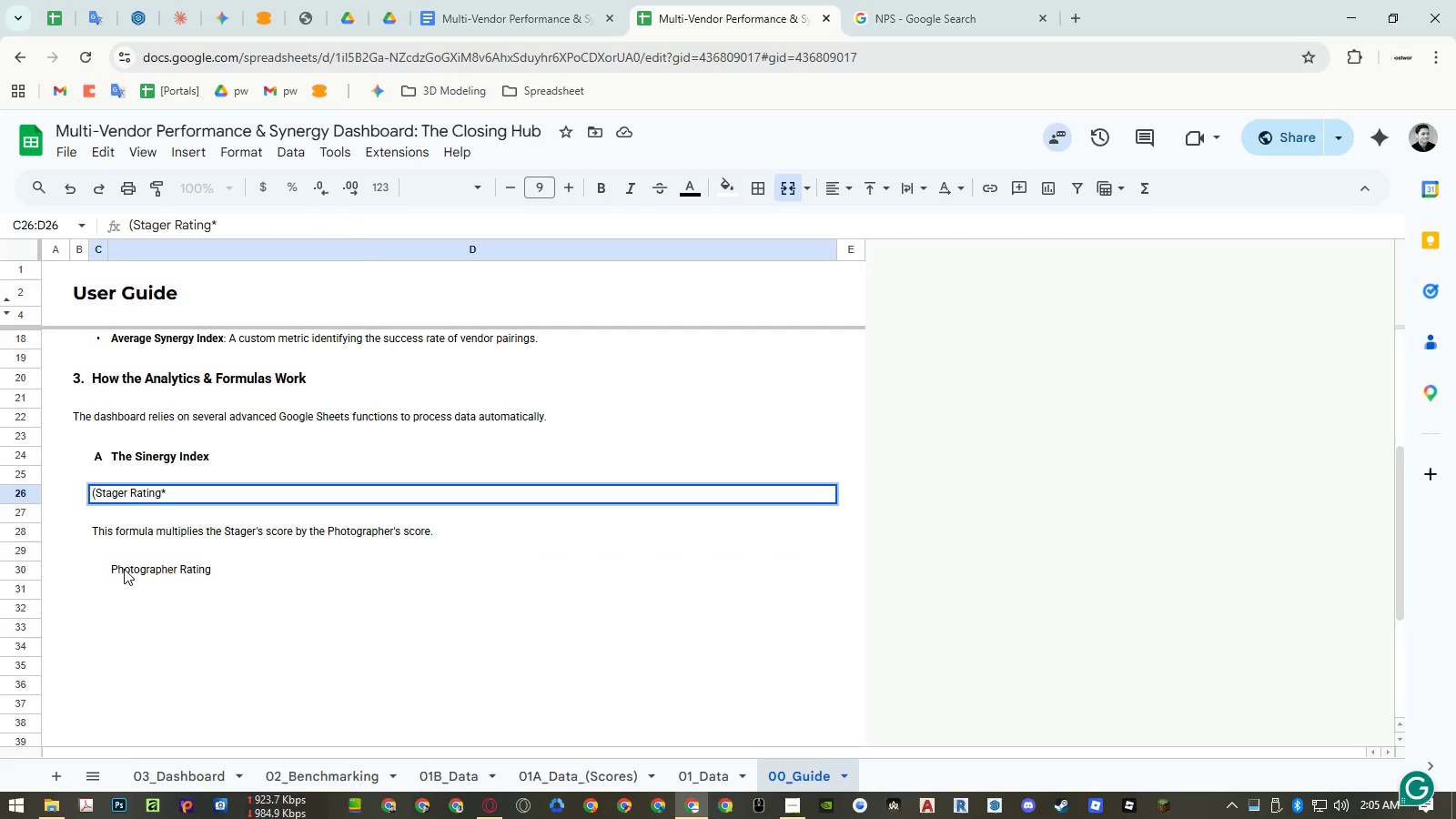 
double_click([124, 569])
 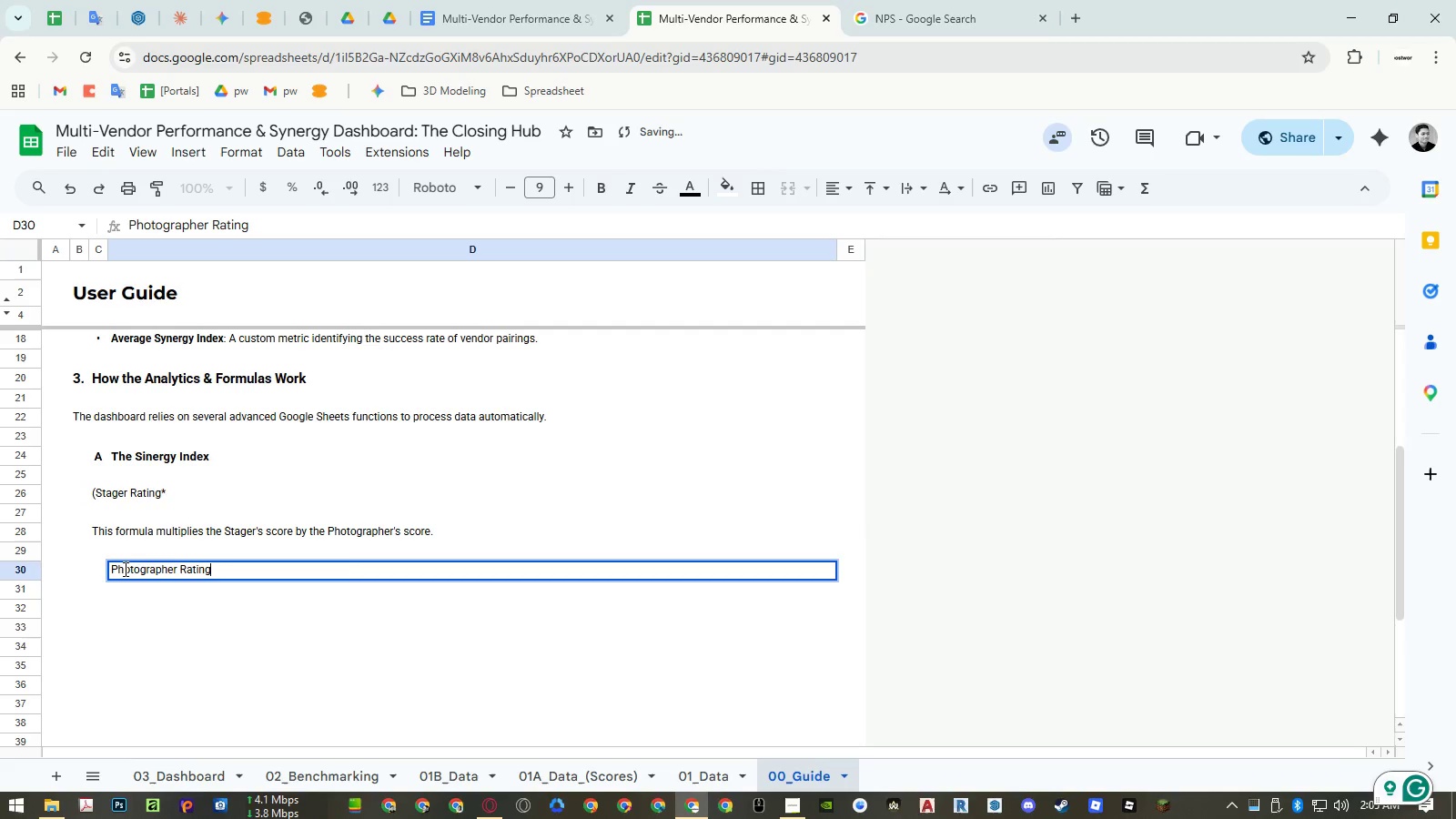 
key(Control+A)
 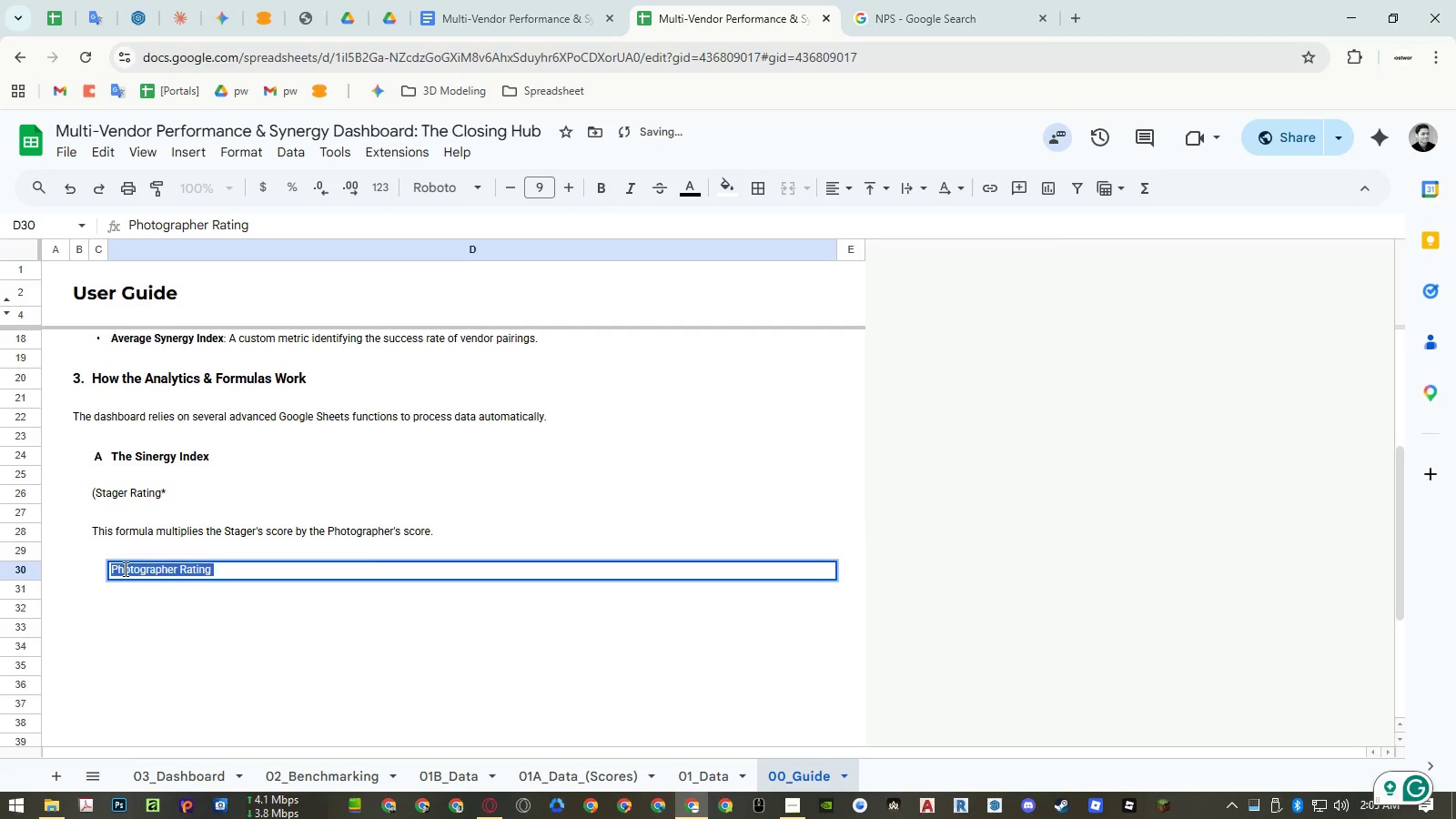 
key(Control+X)
 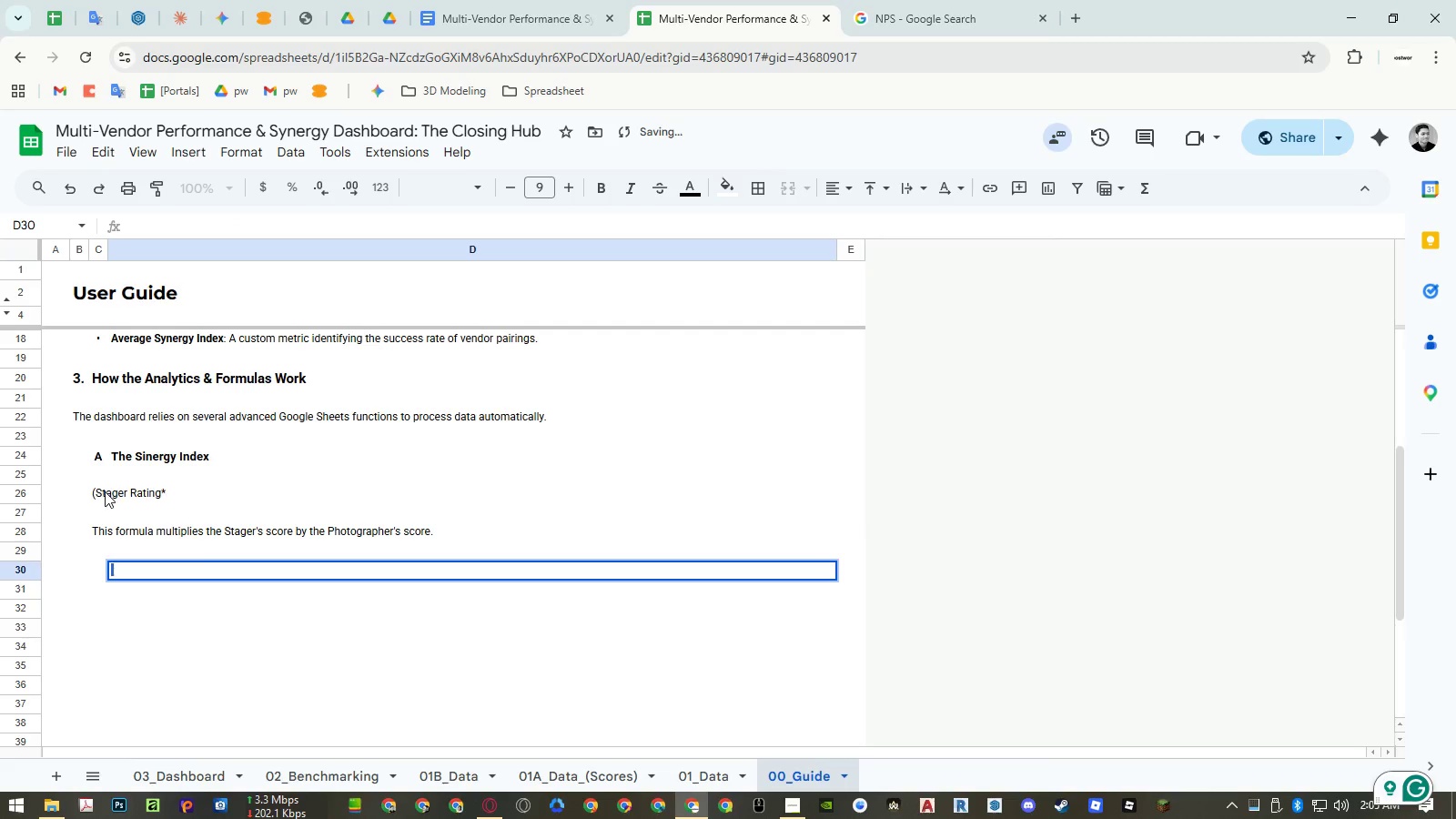 
double_click([105, 491])
 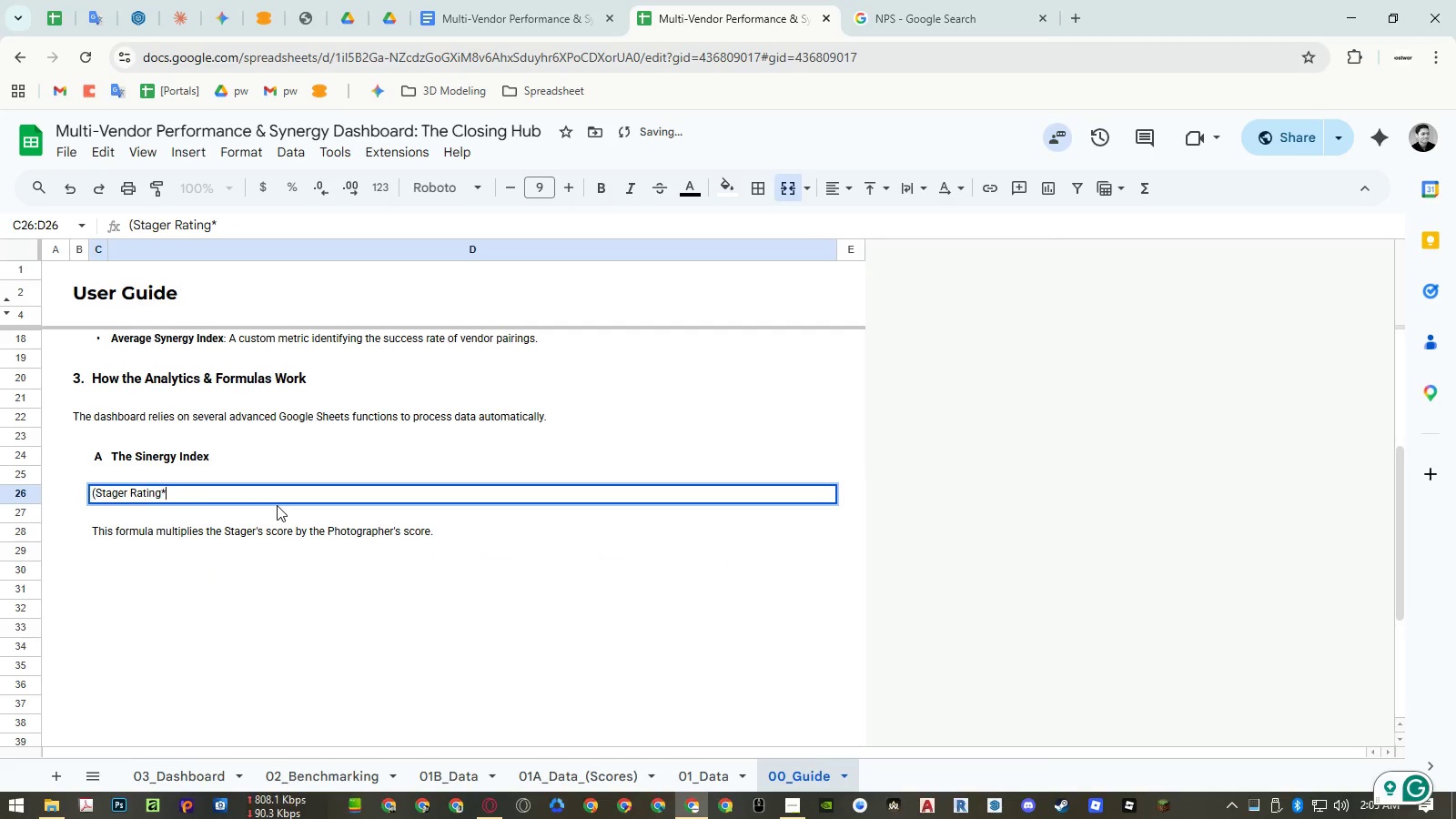 
key(ArrowLeft)
 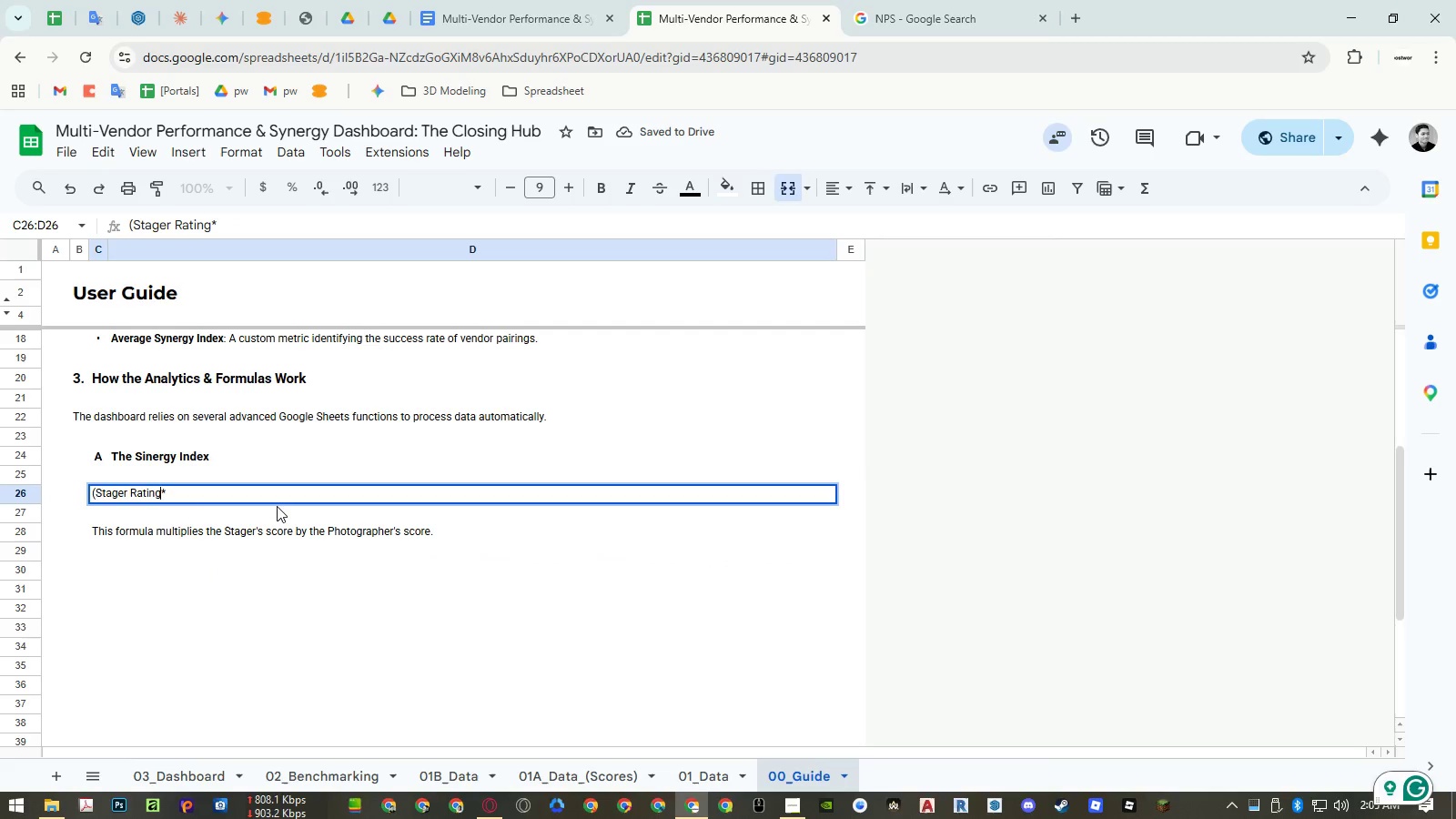 
key(Space)
 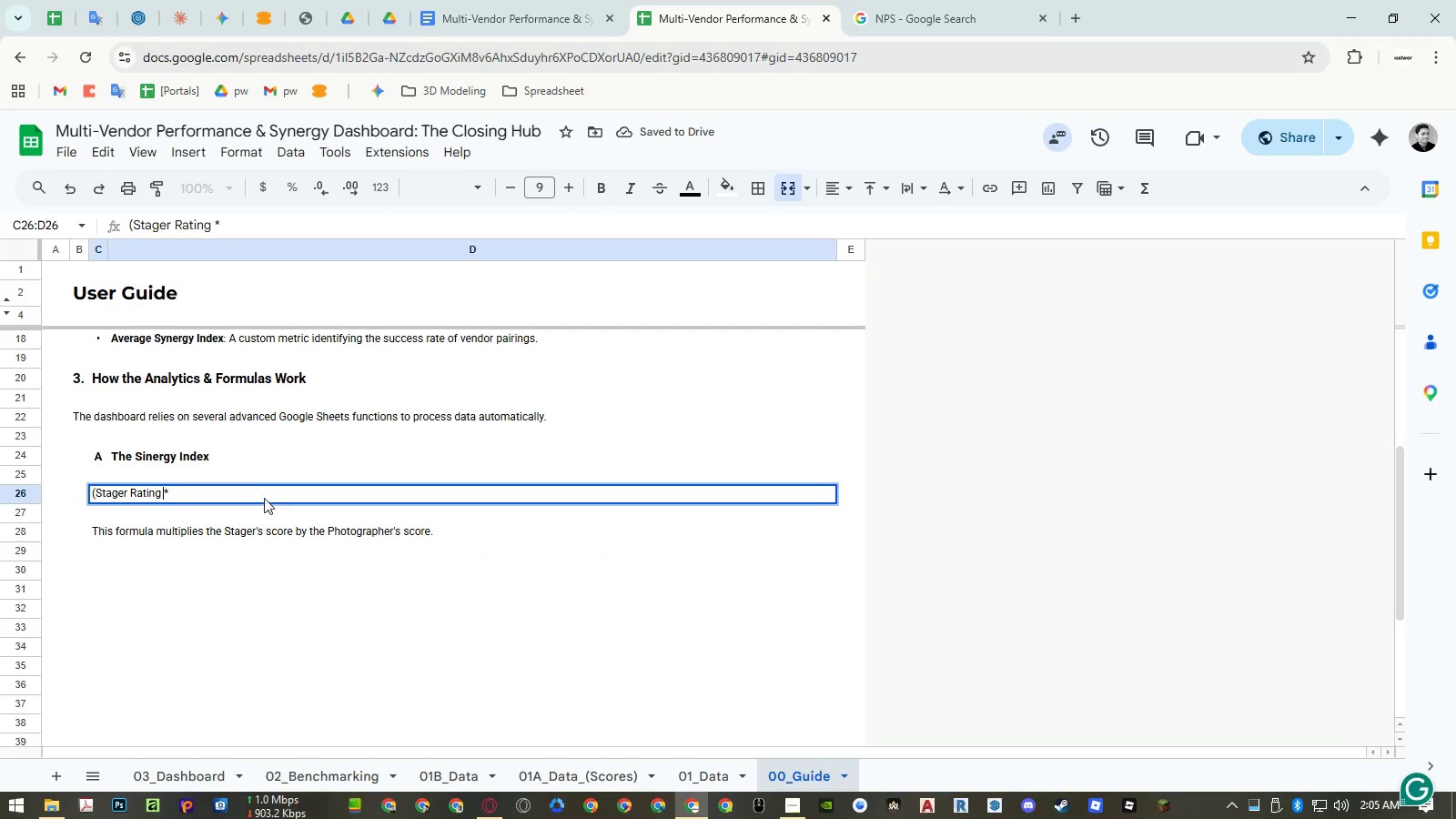 
left_click([258, 492])
 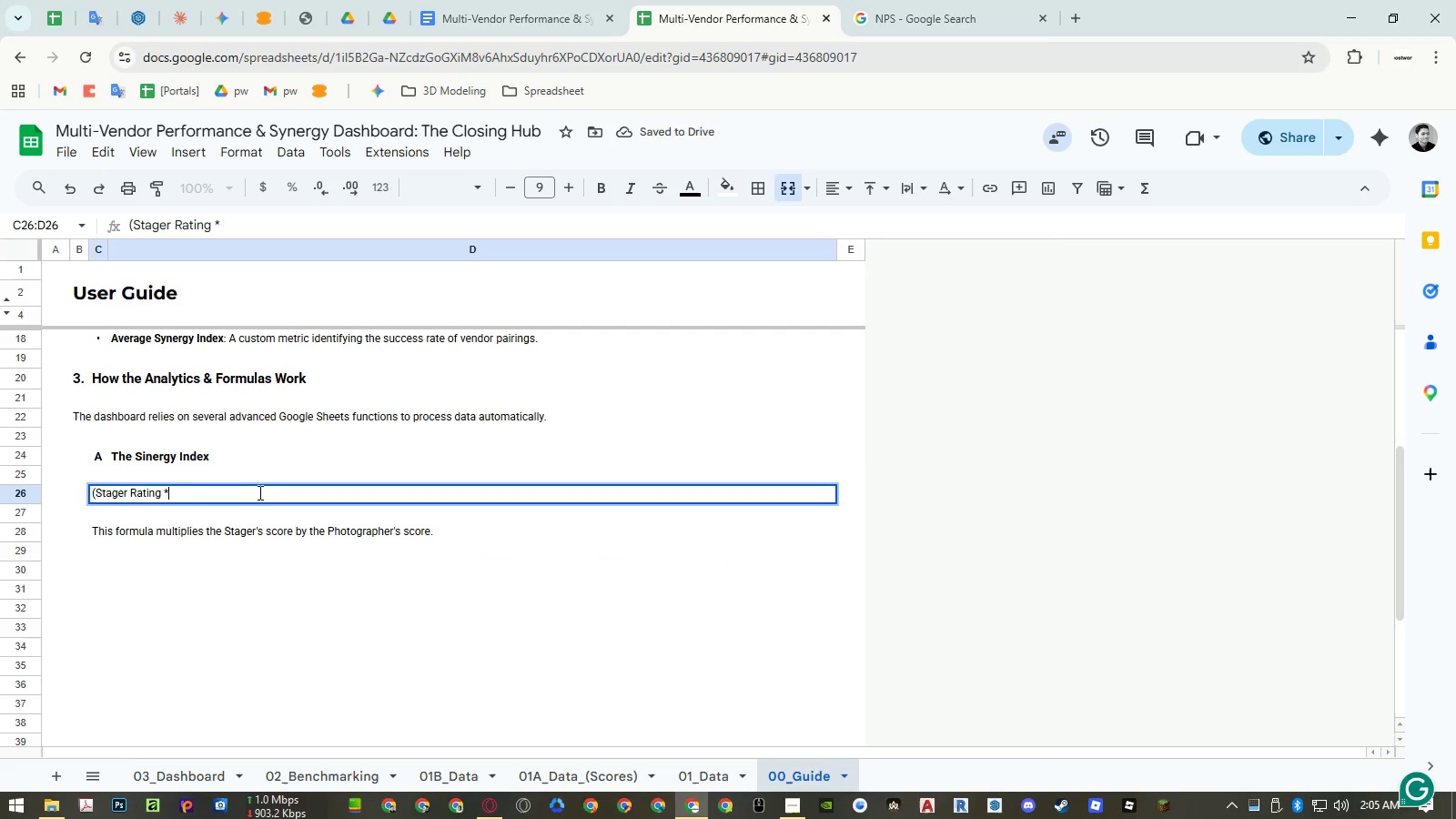 
key(Space)
 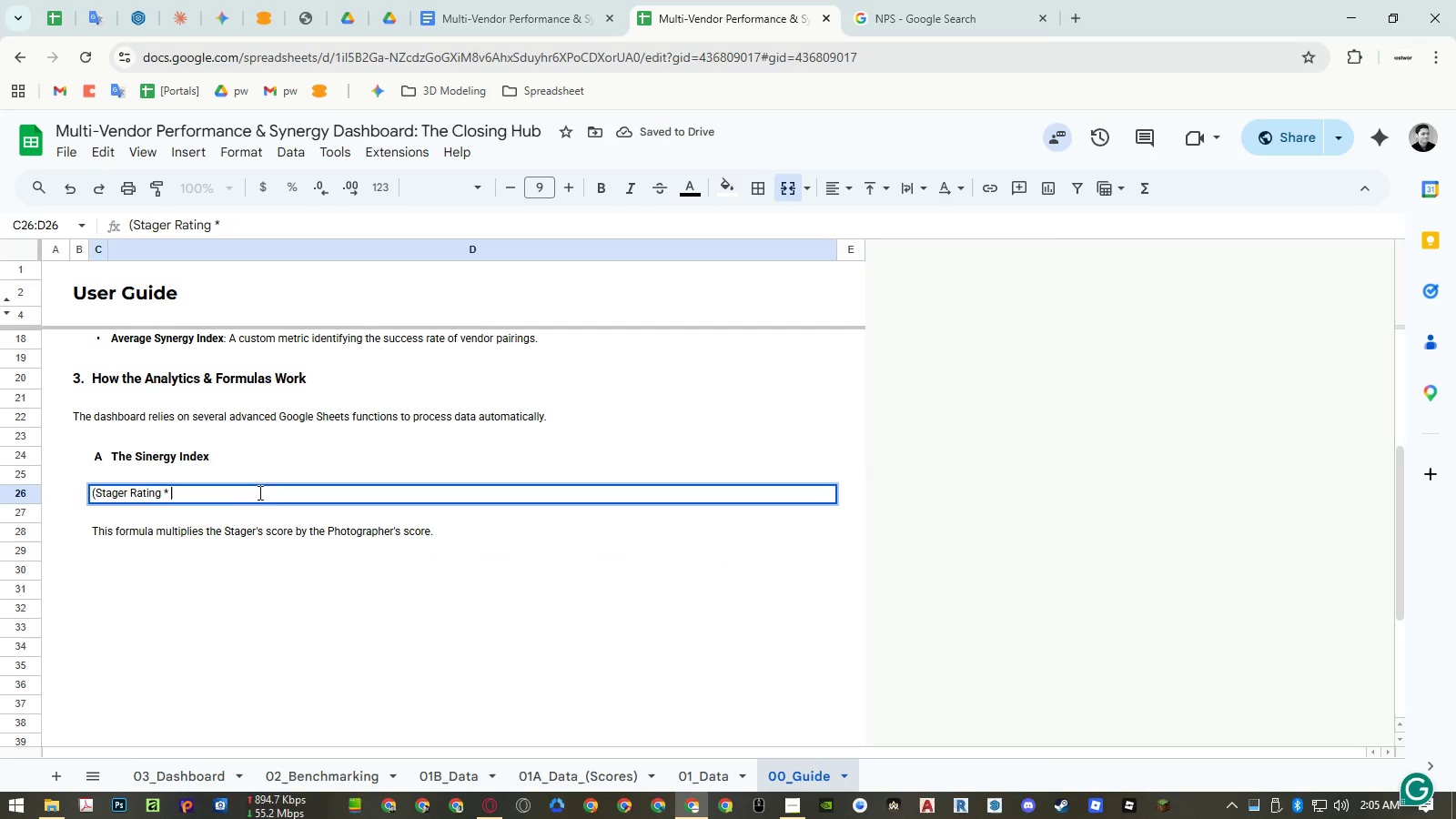 
key(Control+ControlLeft)
 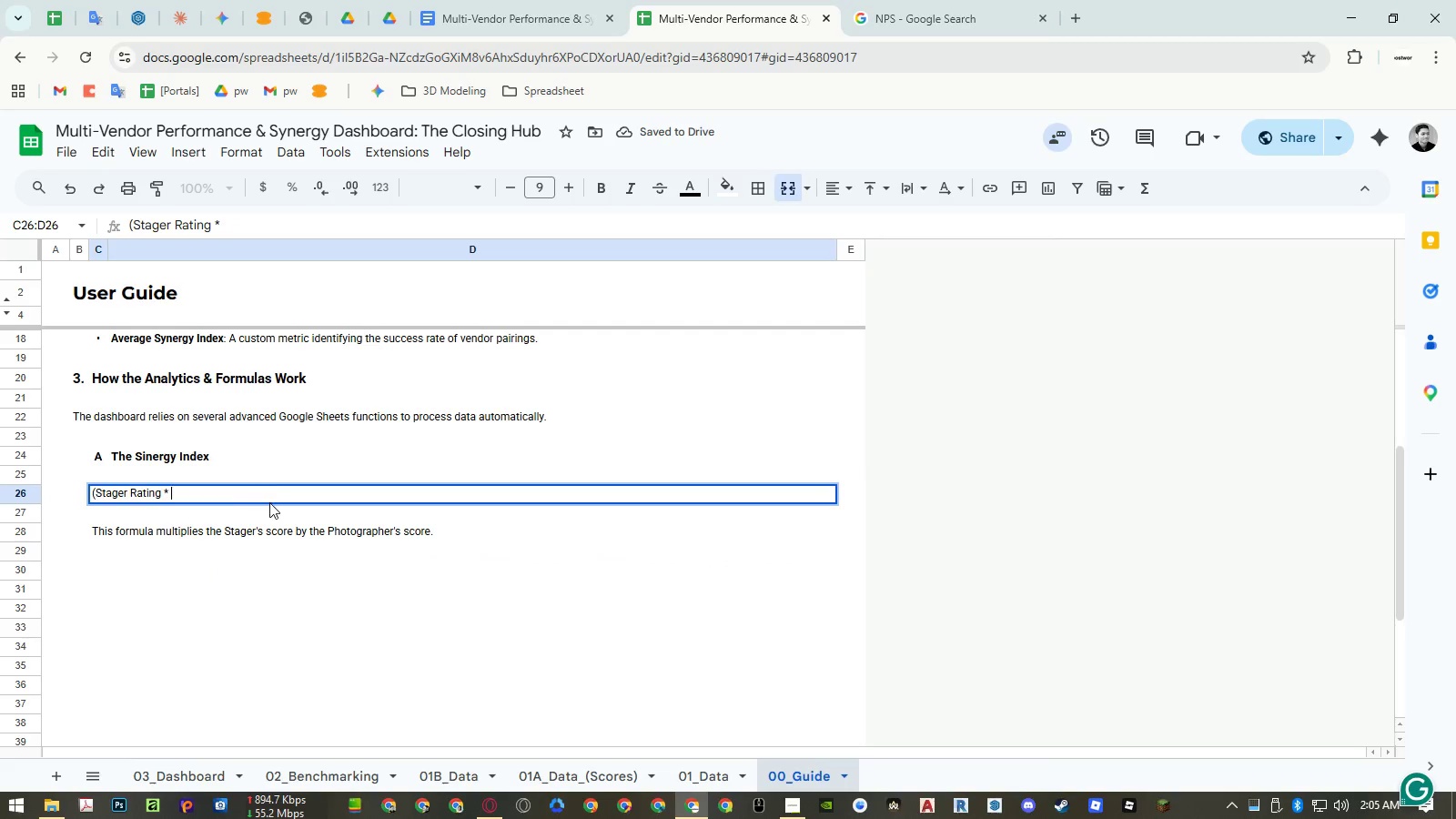 
key(Control+Shift+ShiftLeft)
 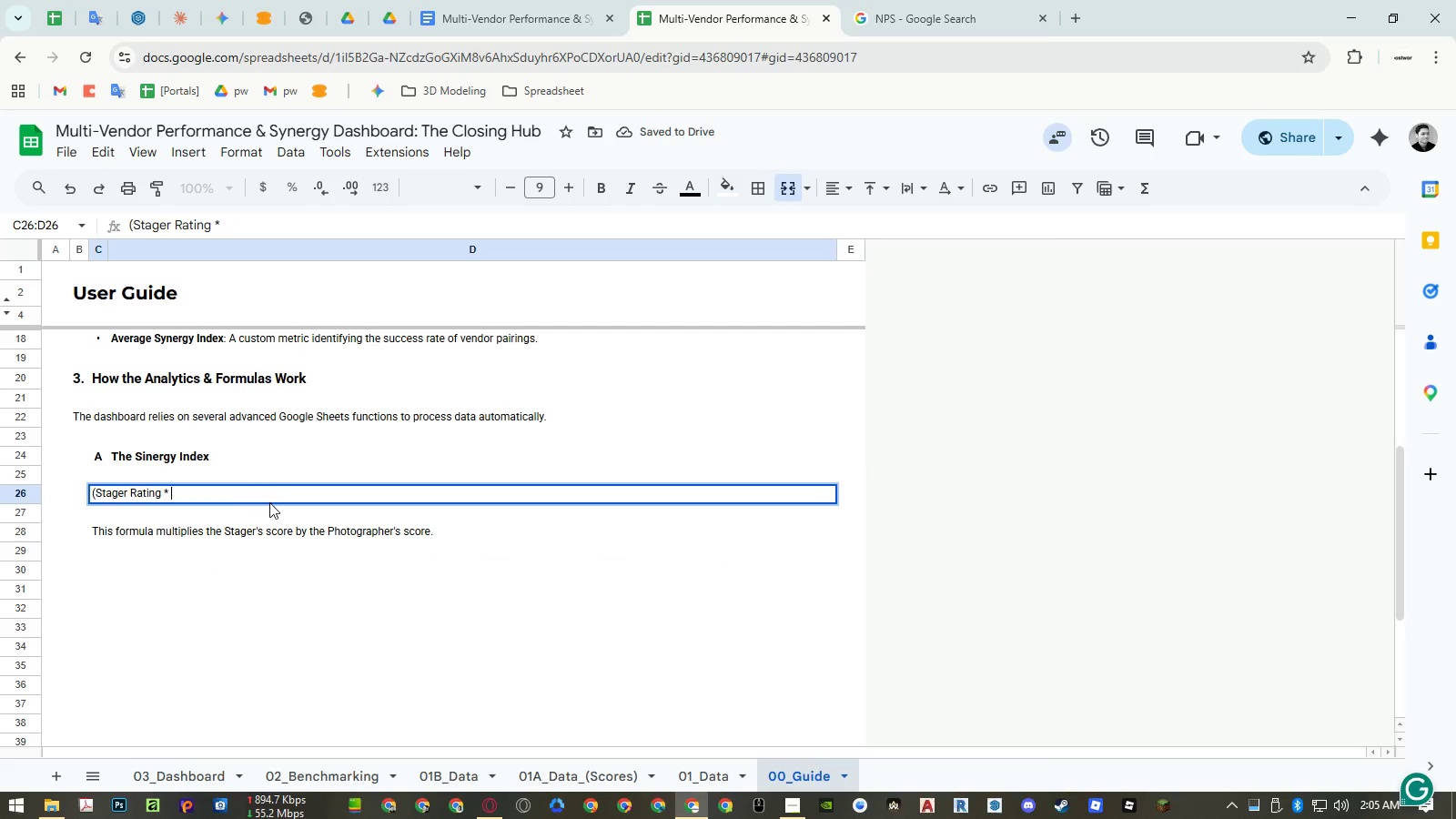 
key(Control+Shift+V)
 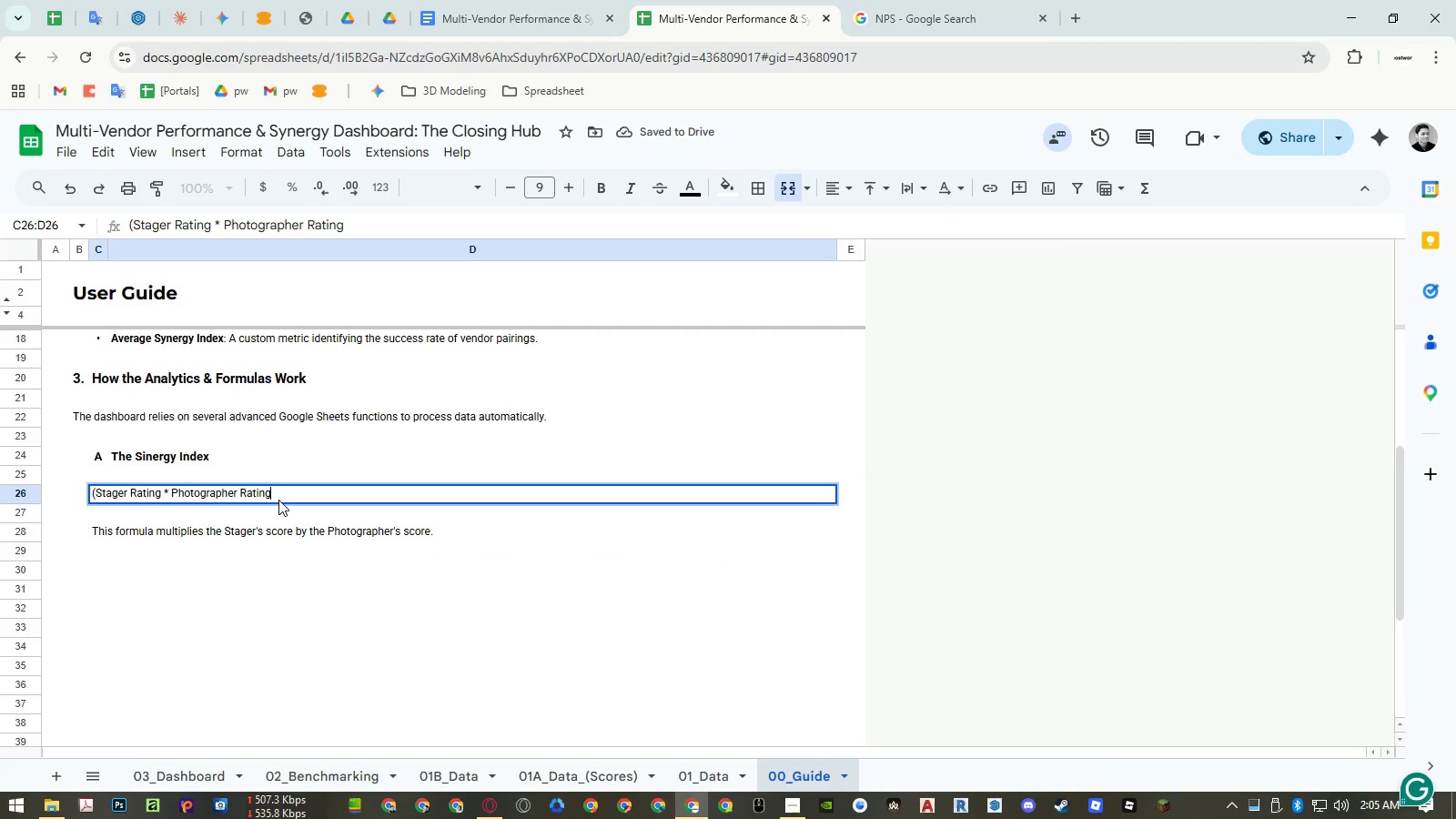 
key(Shift+0)
 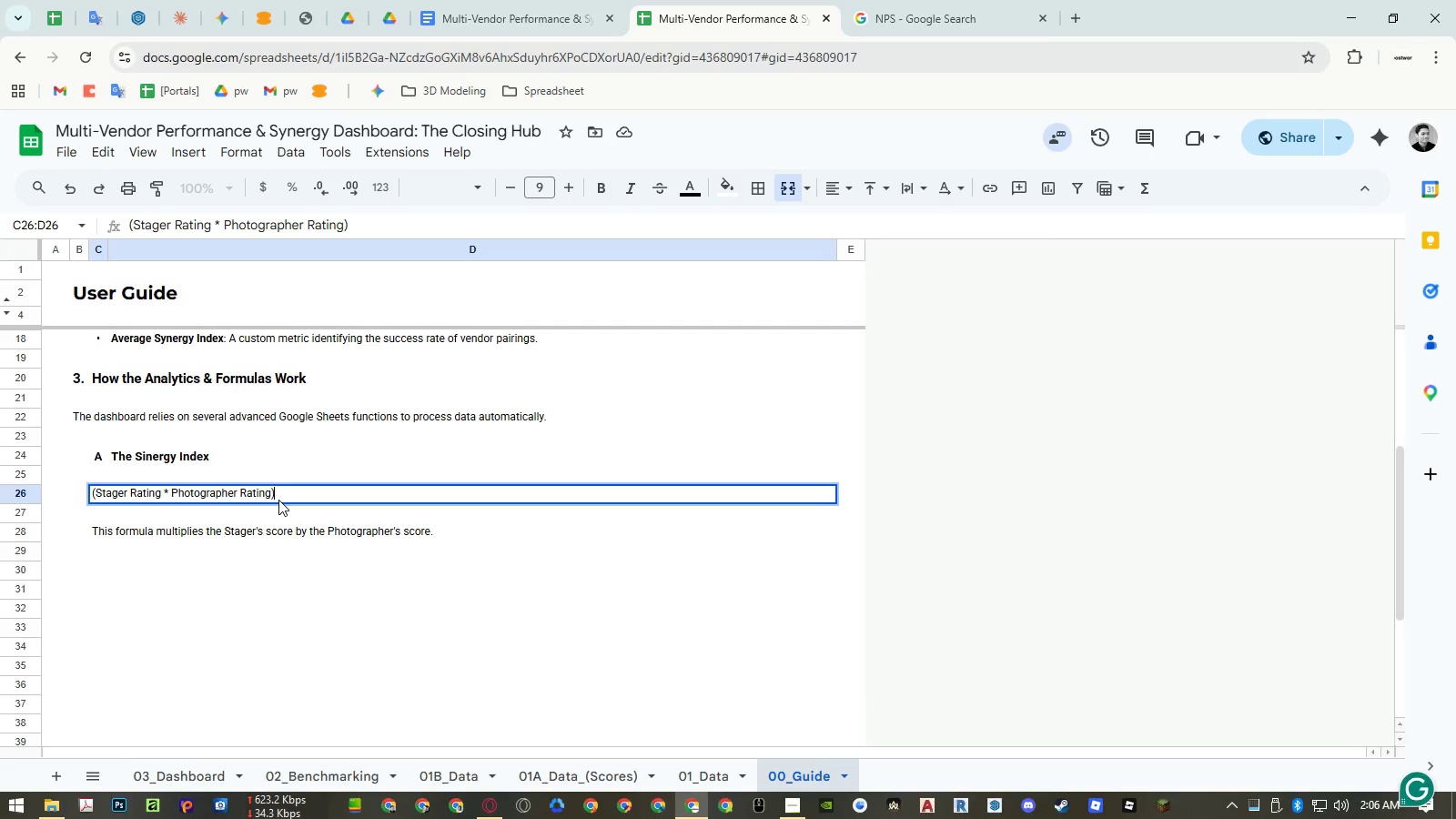 
key(Space)
 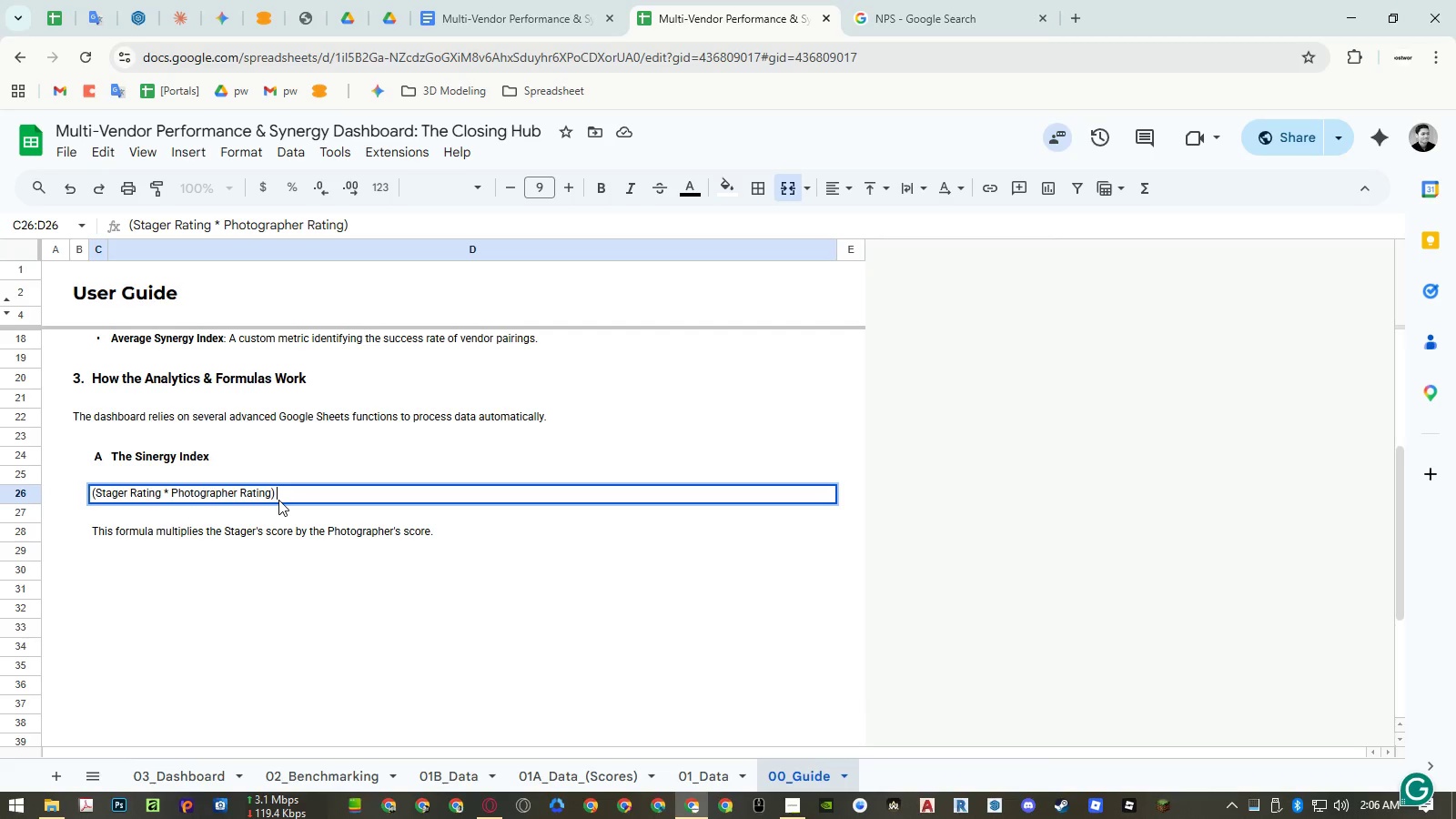 
key(NumpadDivide)
 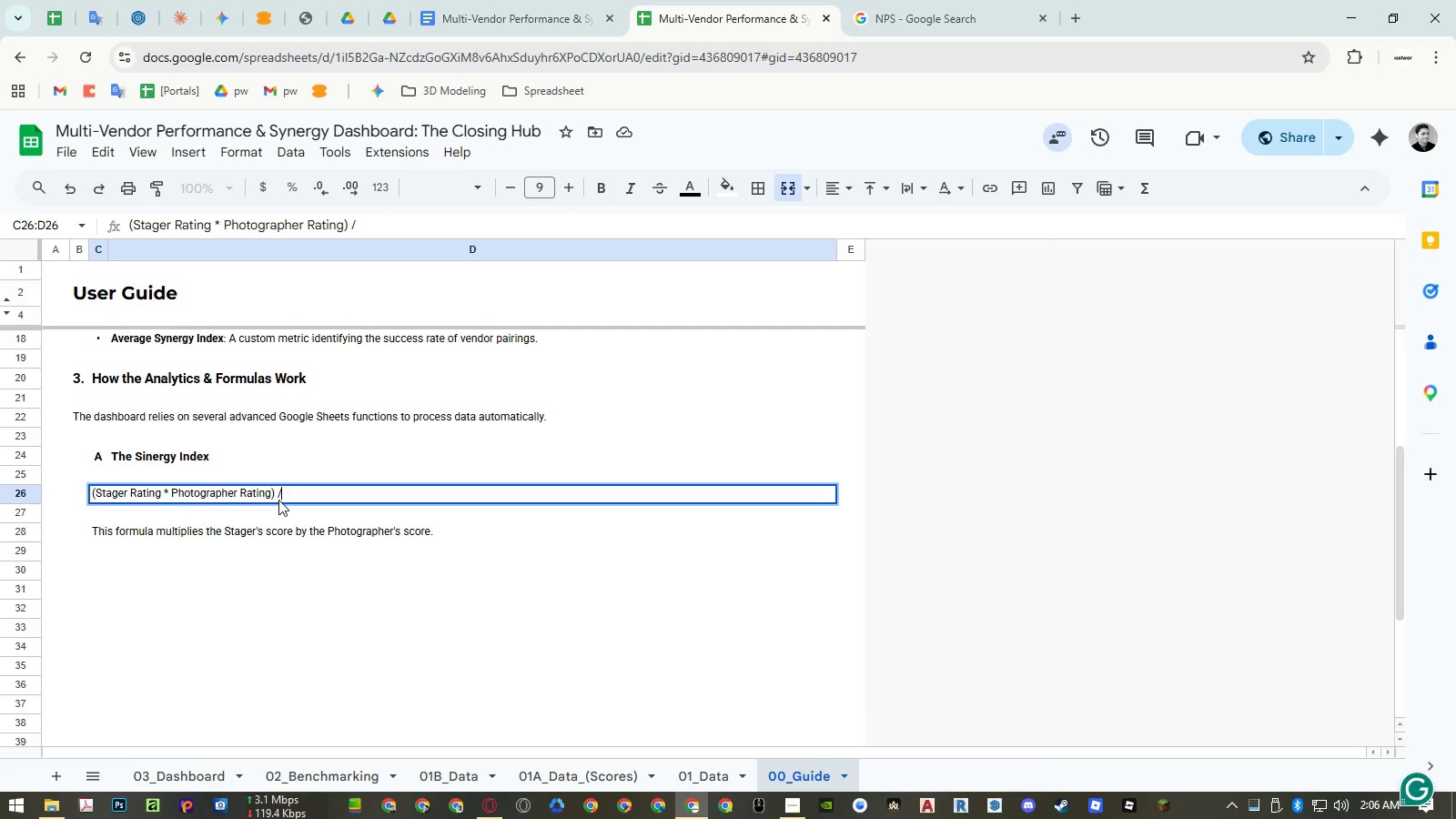 
key(Numpad1)
 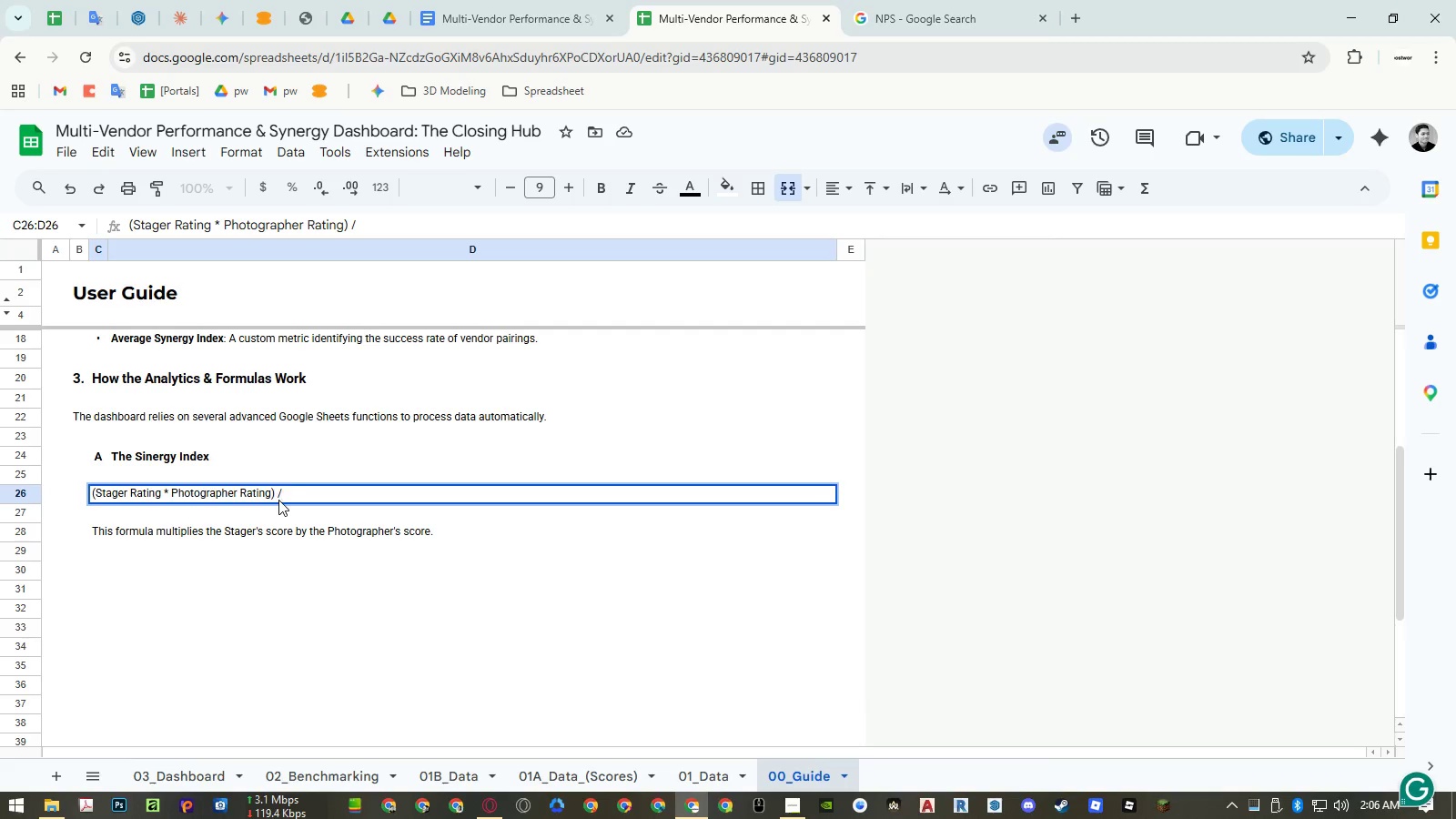 
key(Numpad0)
 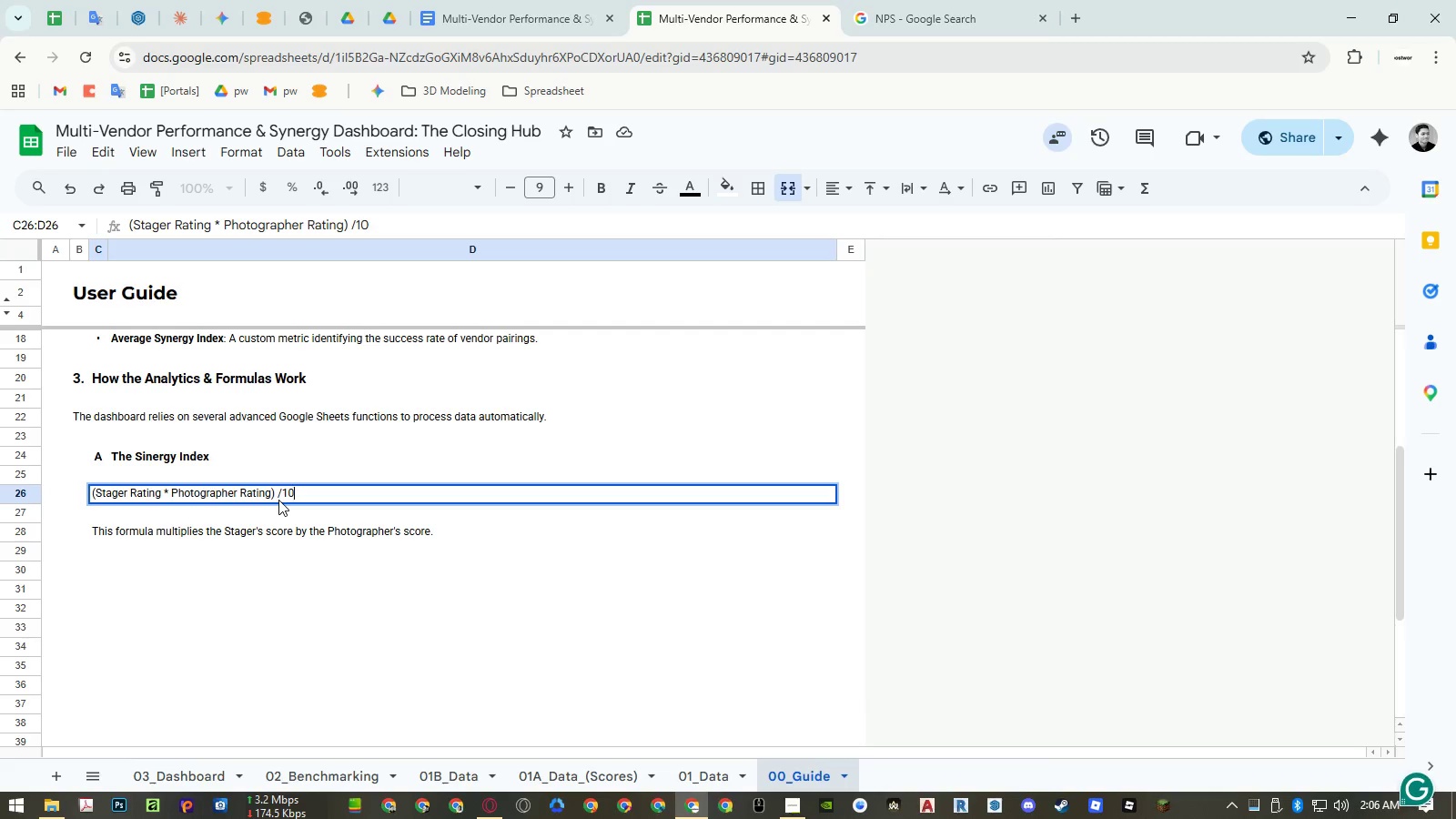 
key(NumpadEnter)
 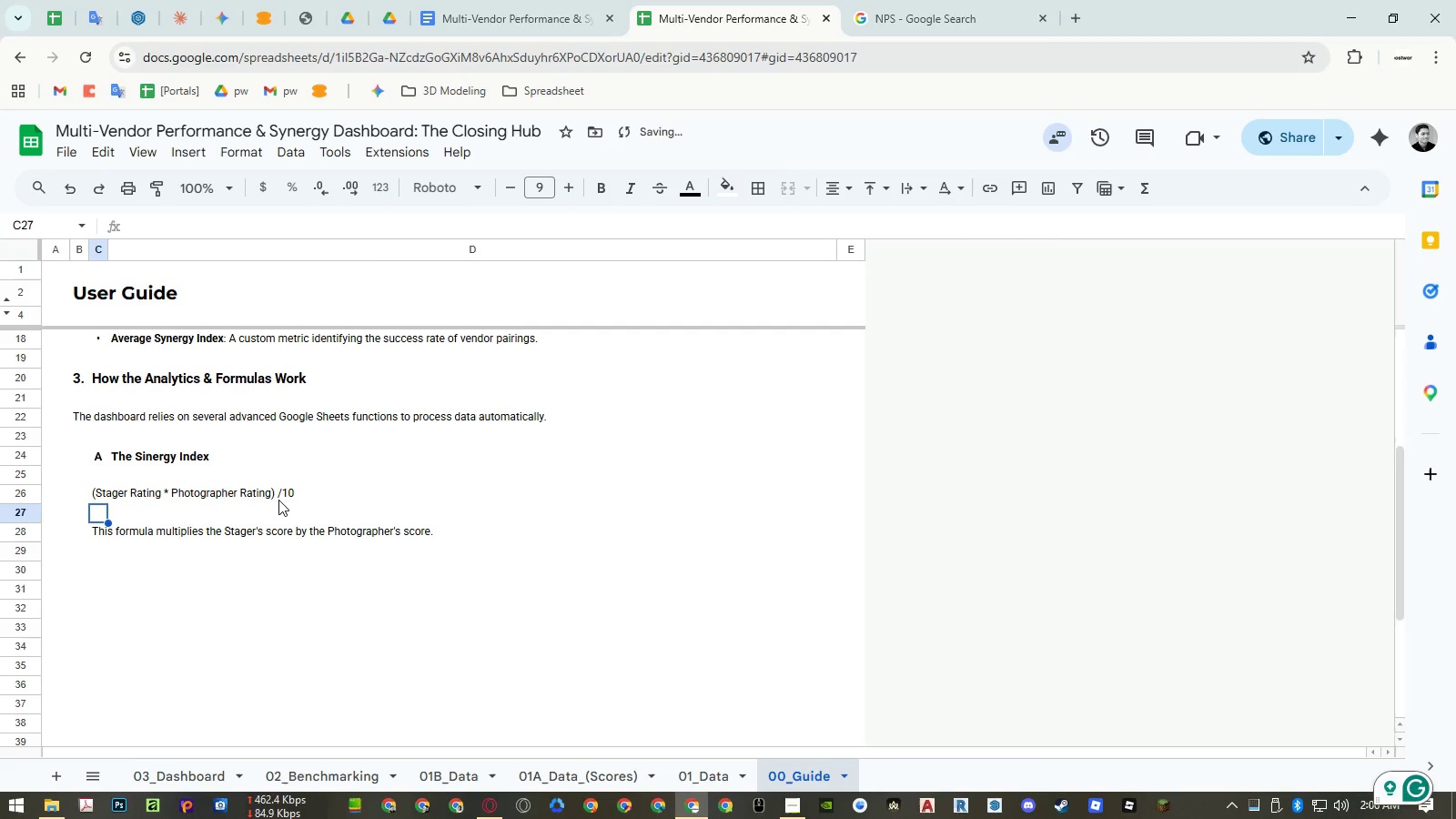 
left_click([267, 495])
 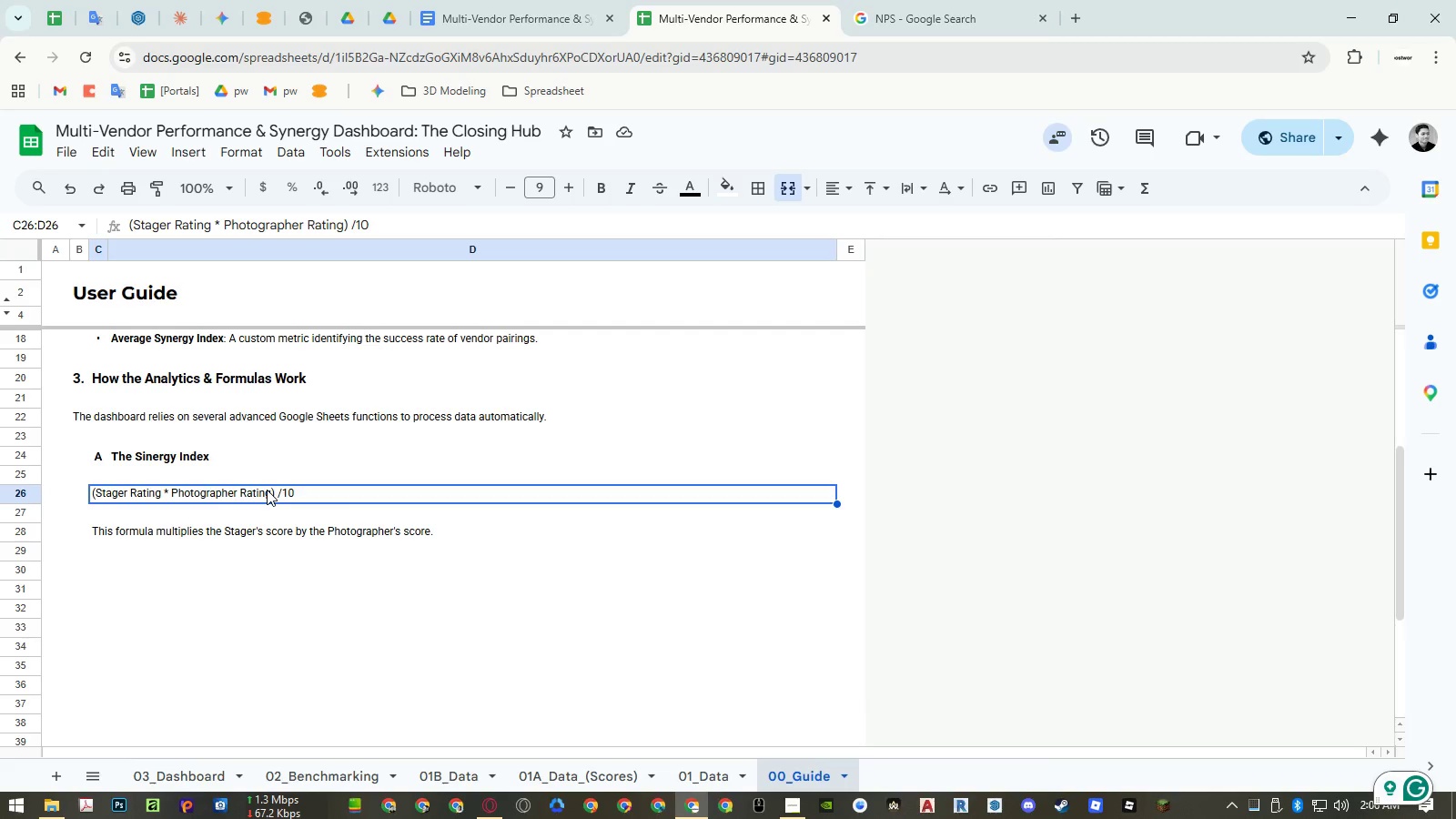 
wait(14.0)
 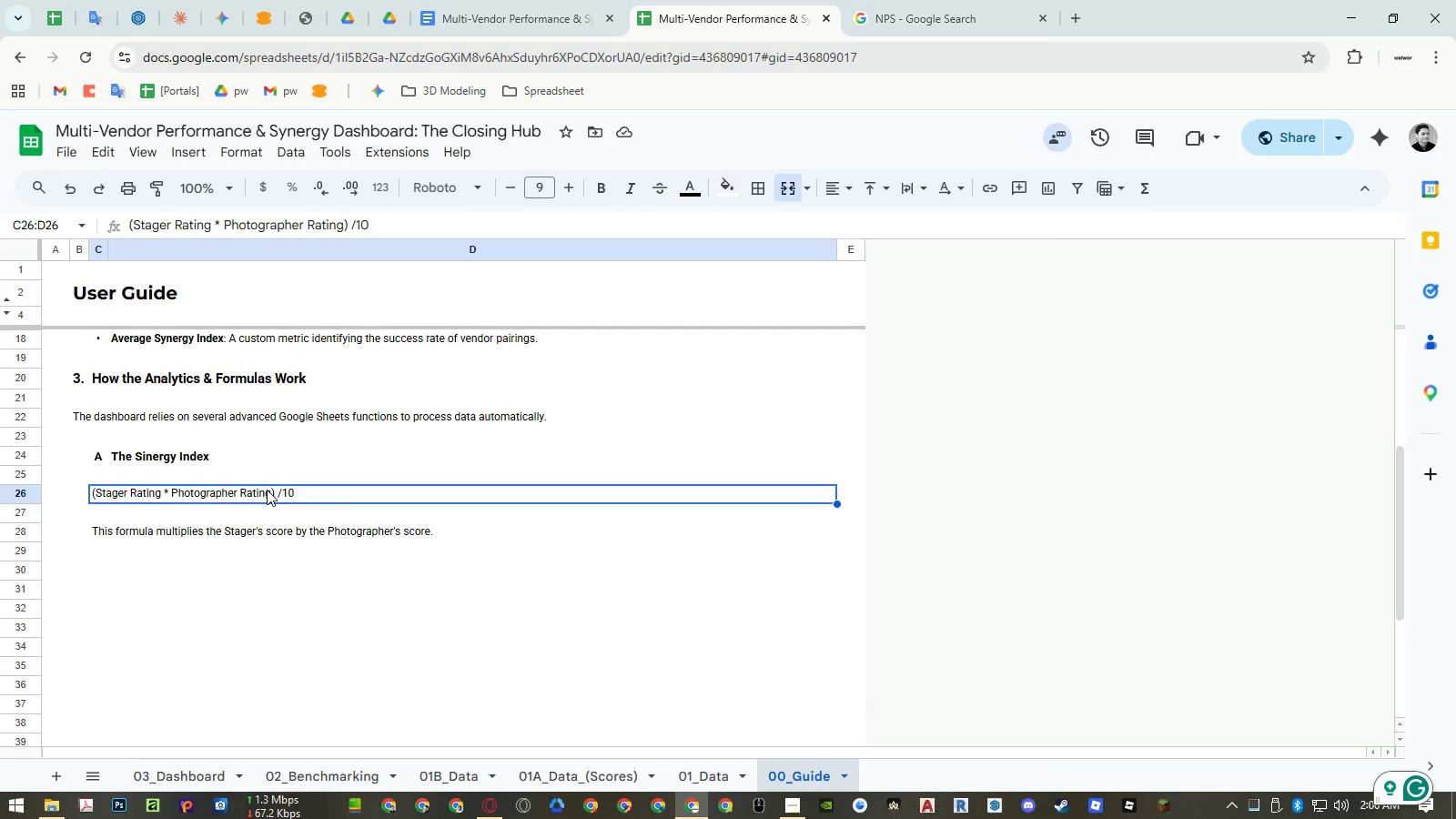 
left_click([25, 552])
 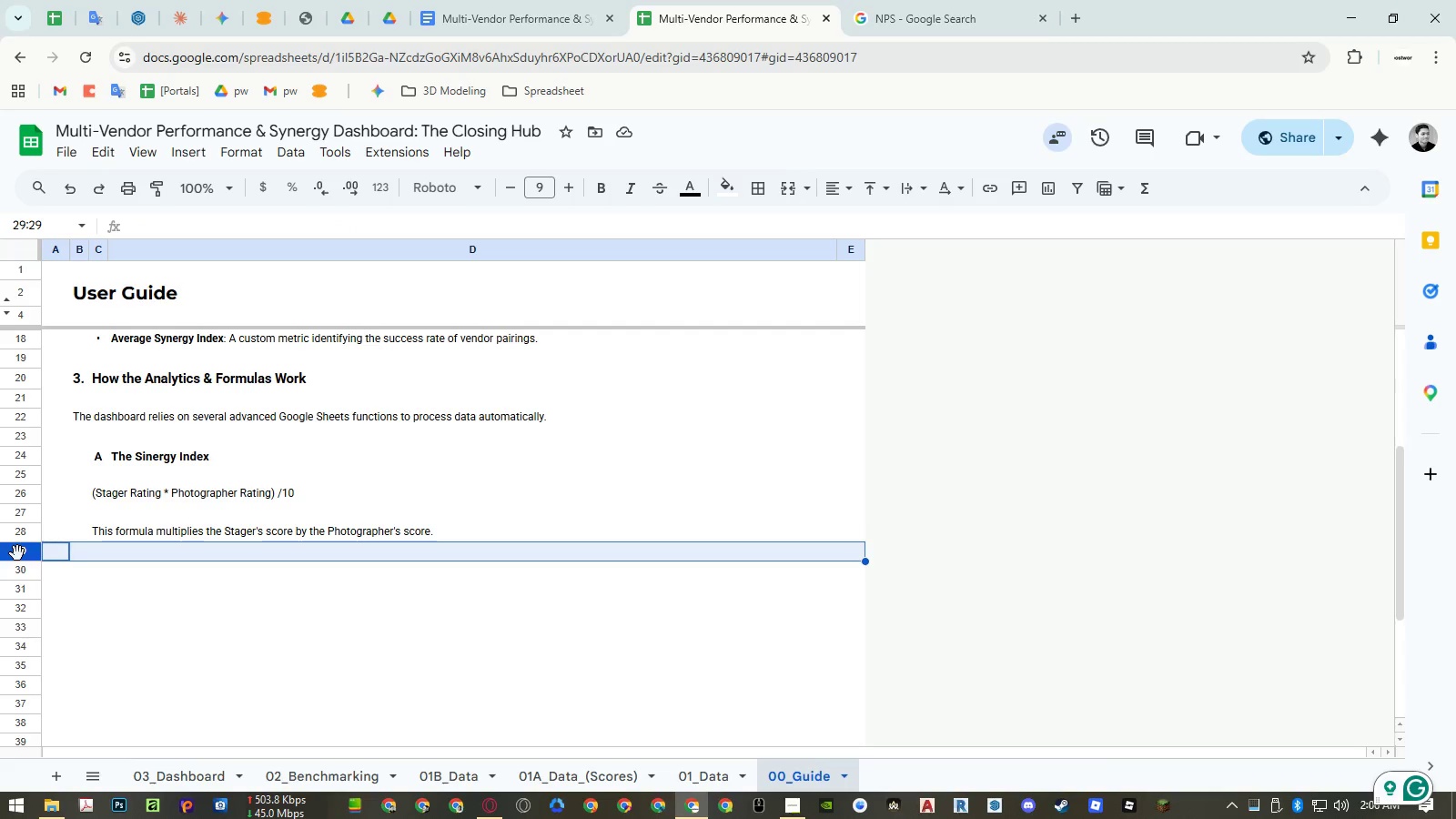 
left_click_drag(start_coordinate=[17, 553], to_coordinate=[25, 511])
 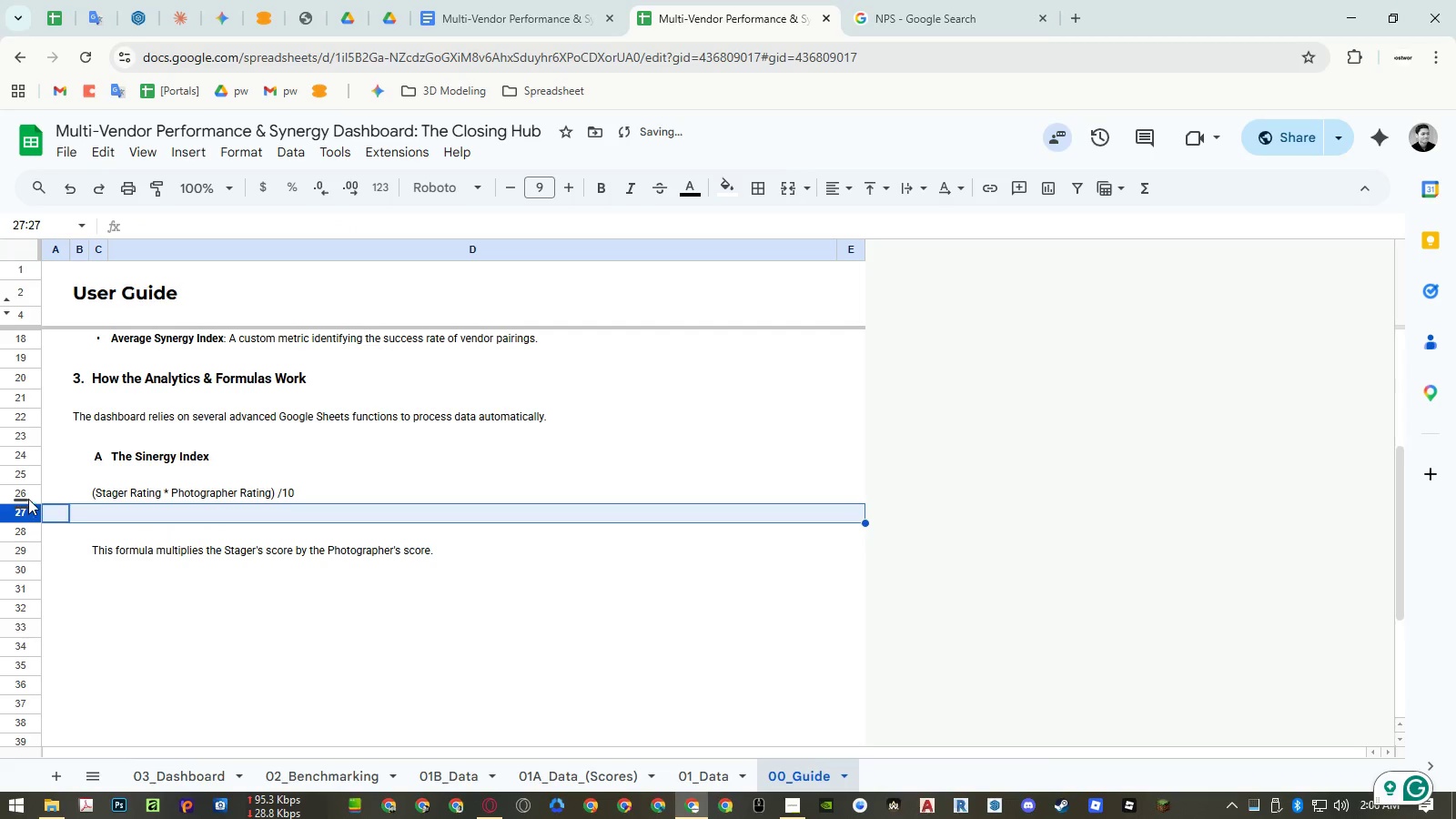 
left_click([26, 495])
 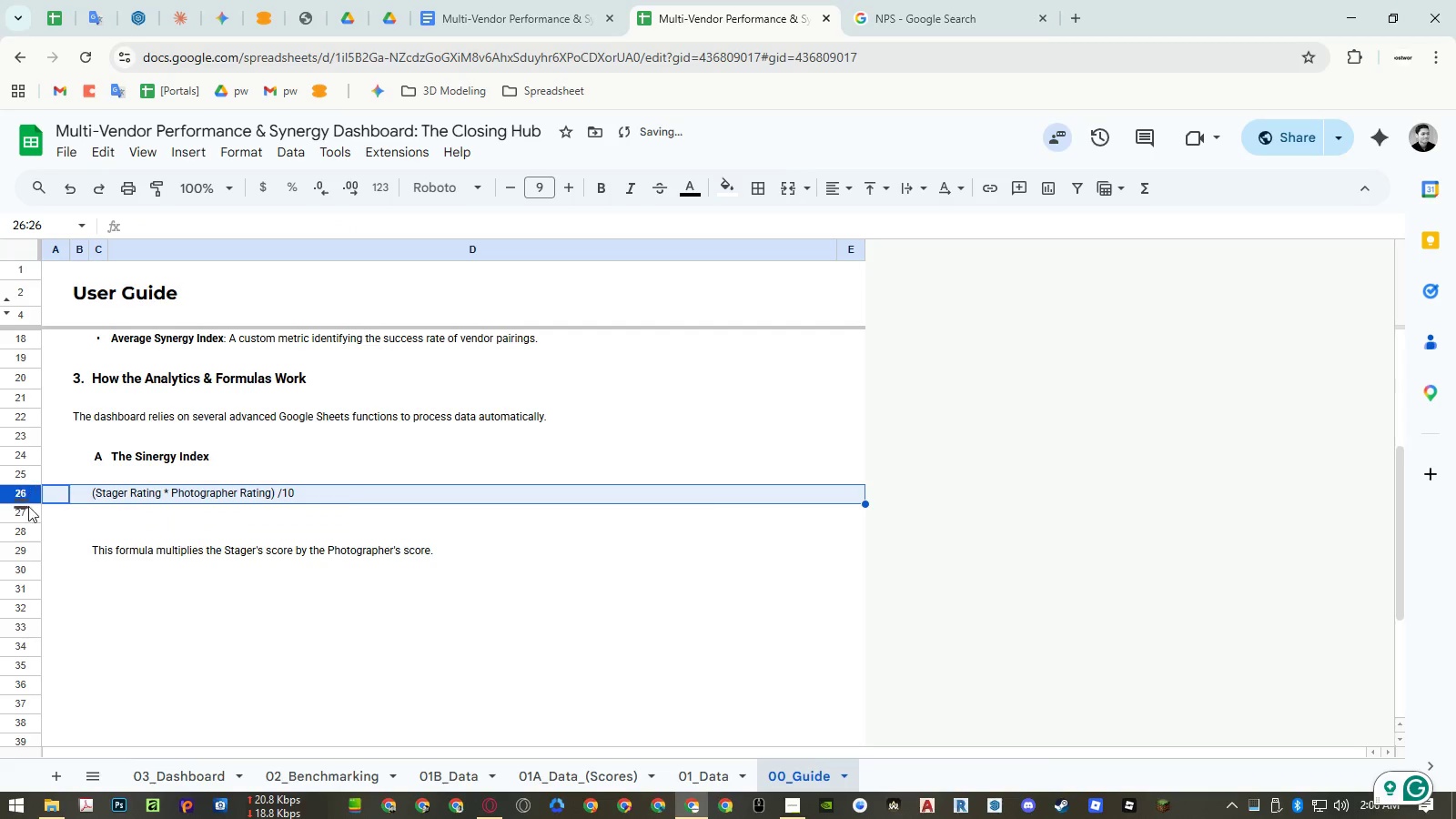 
key(Control+ControlLeft)
 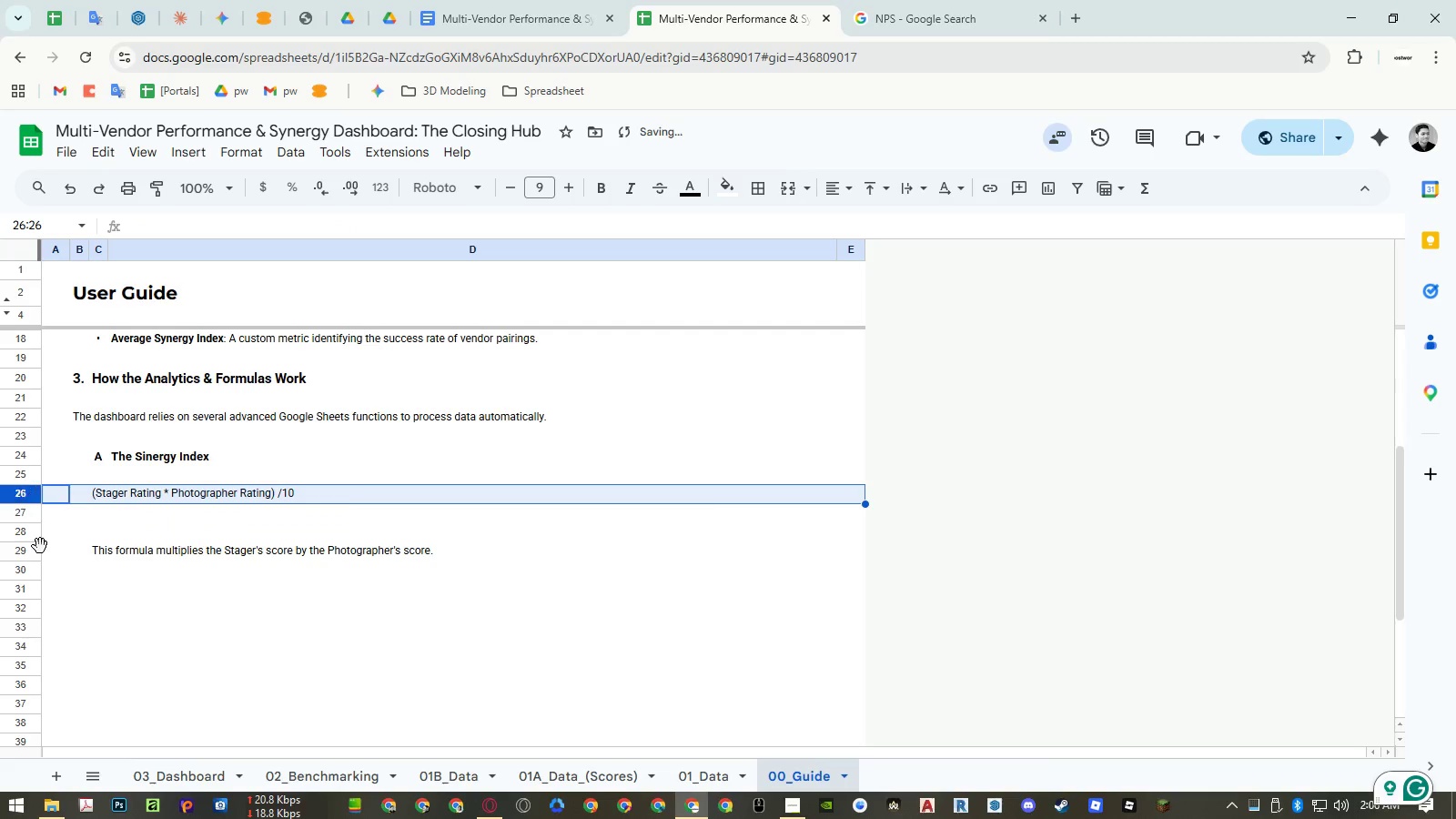 
key(Control+C)
 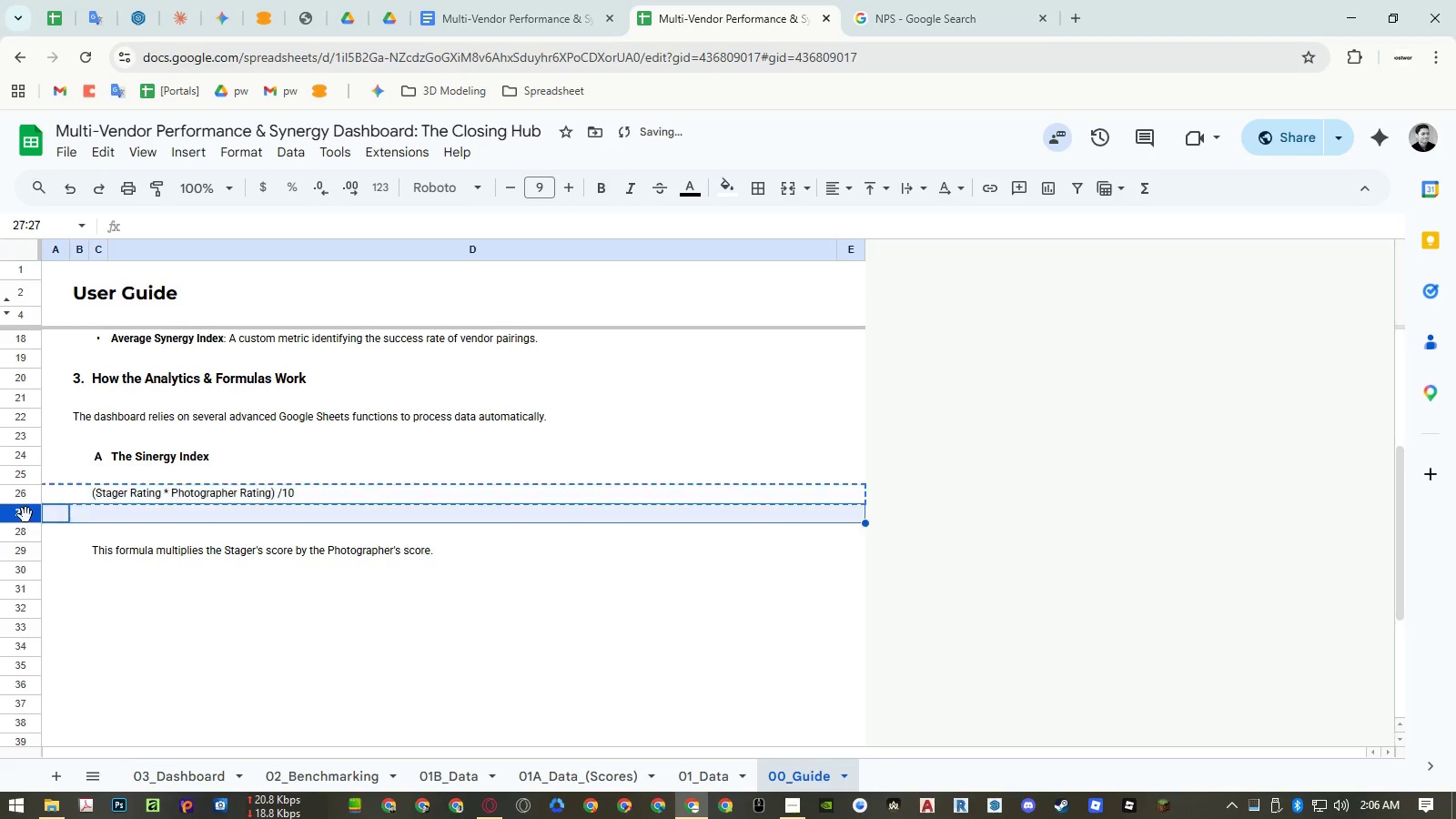 
key(Control+ControlLeft)
 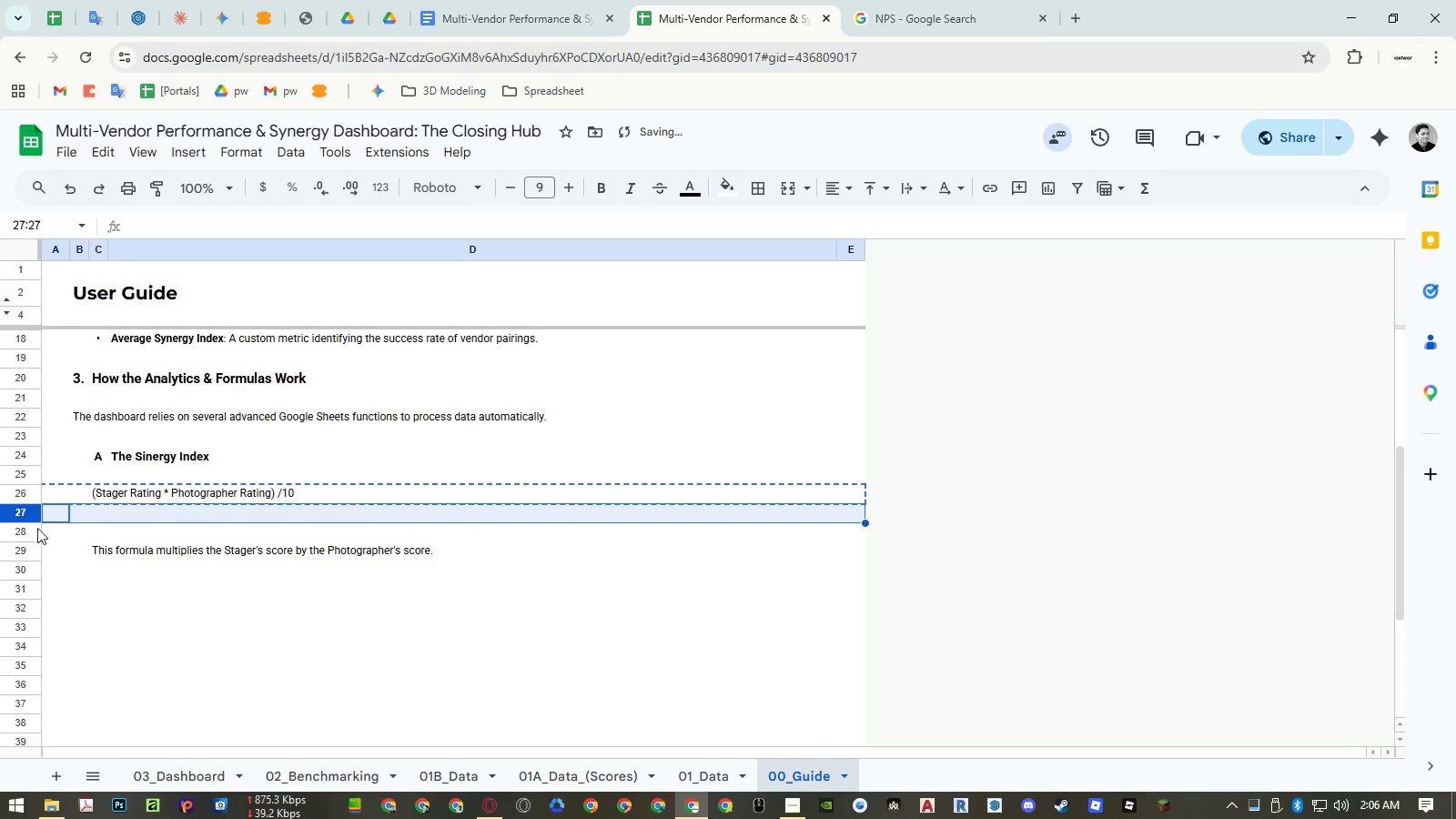 
key(Control+V)
 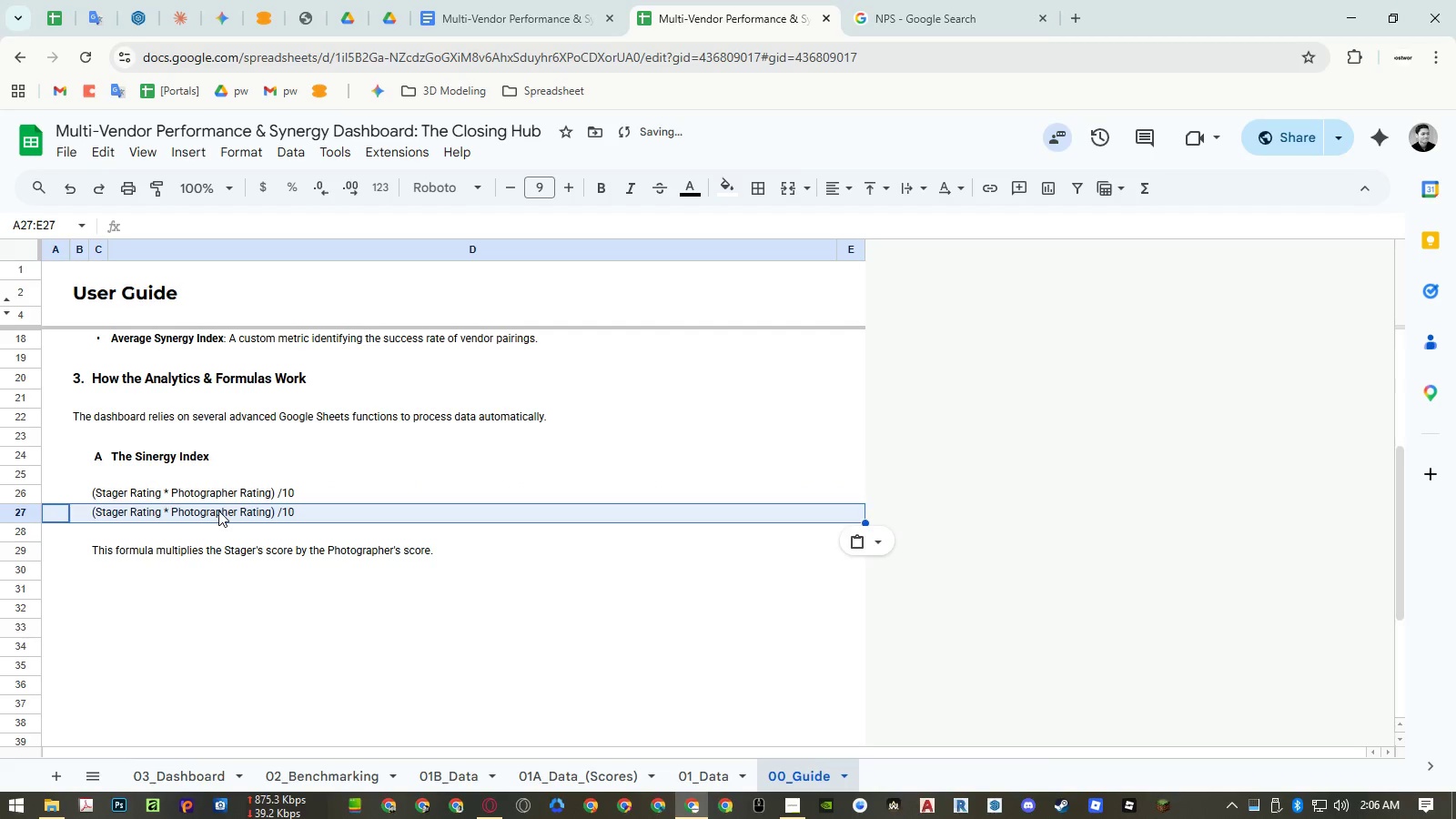 
double_click([218, 511])
 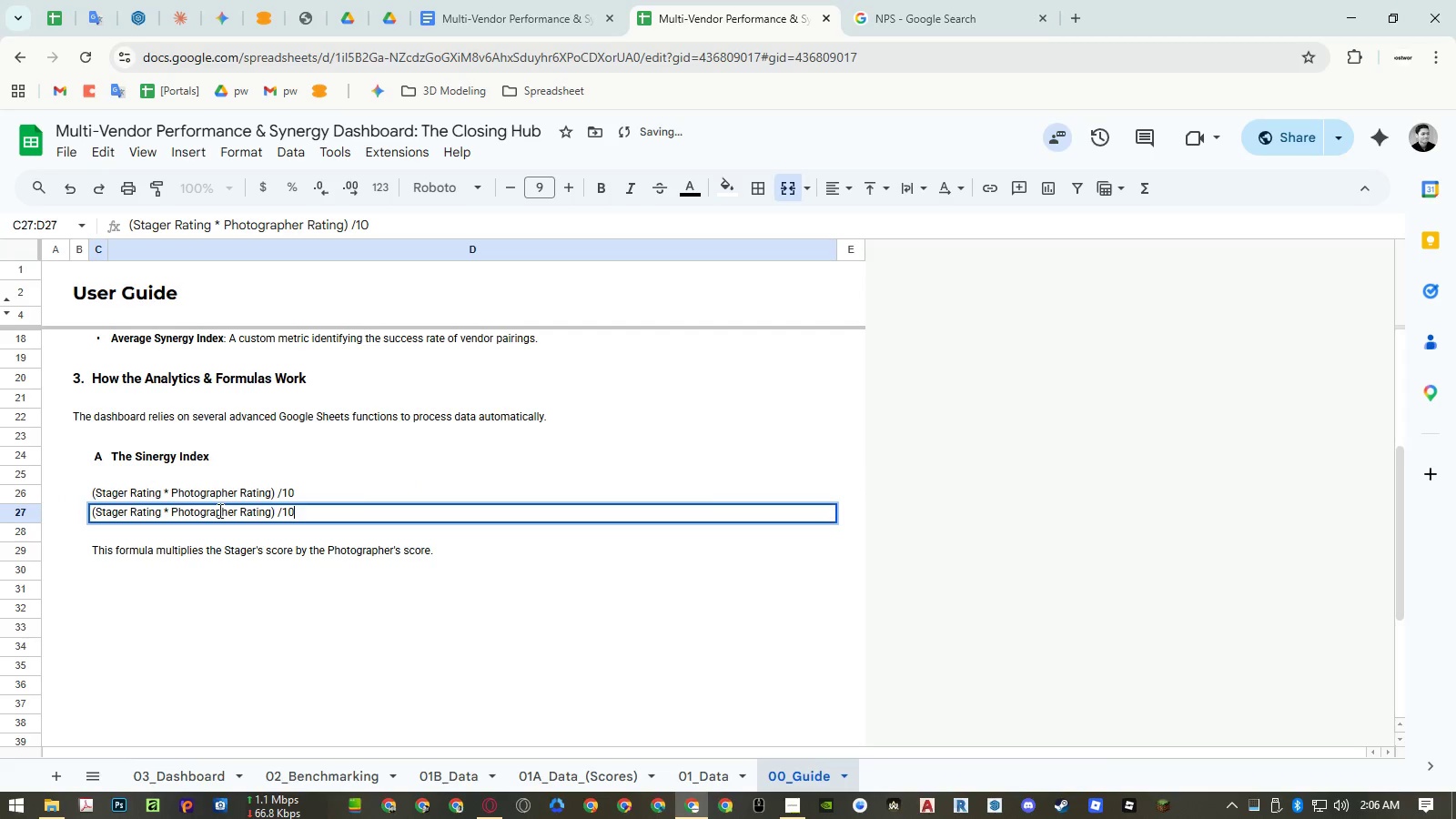 
key(Escape)
 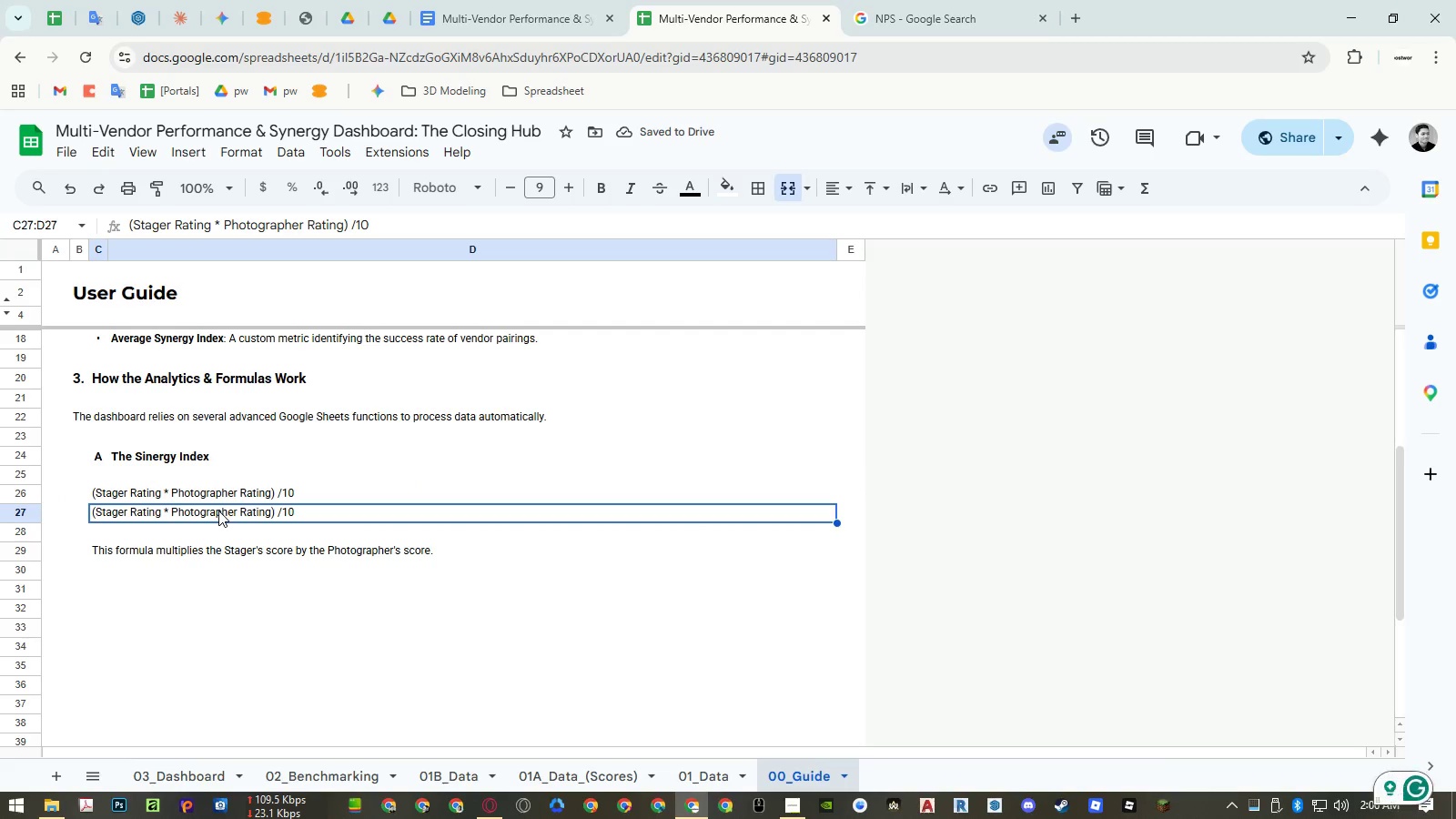 
key(Numpad1)
 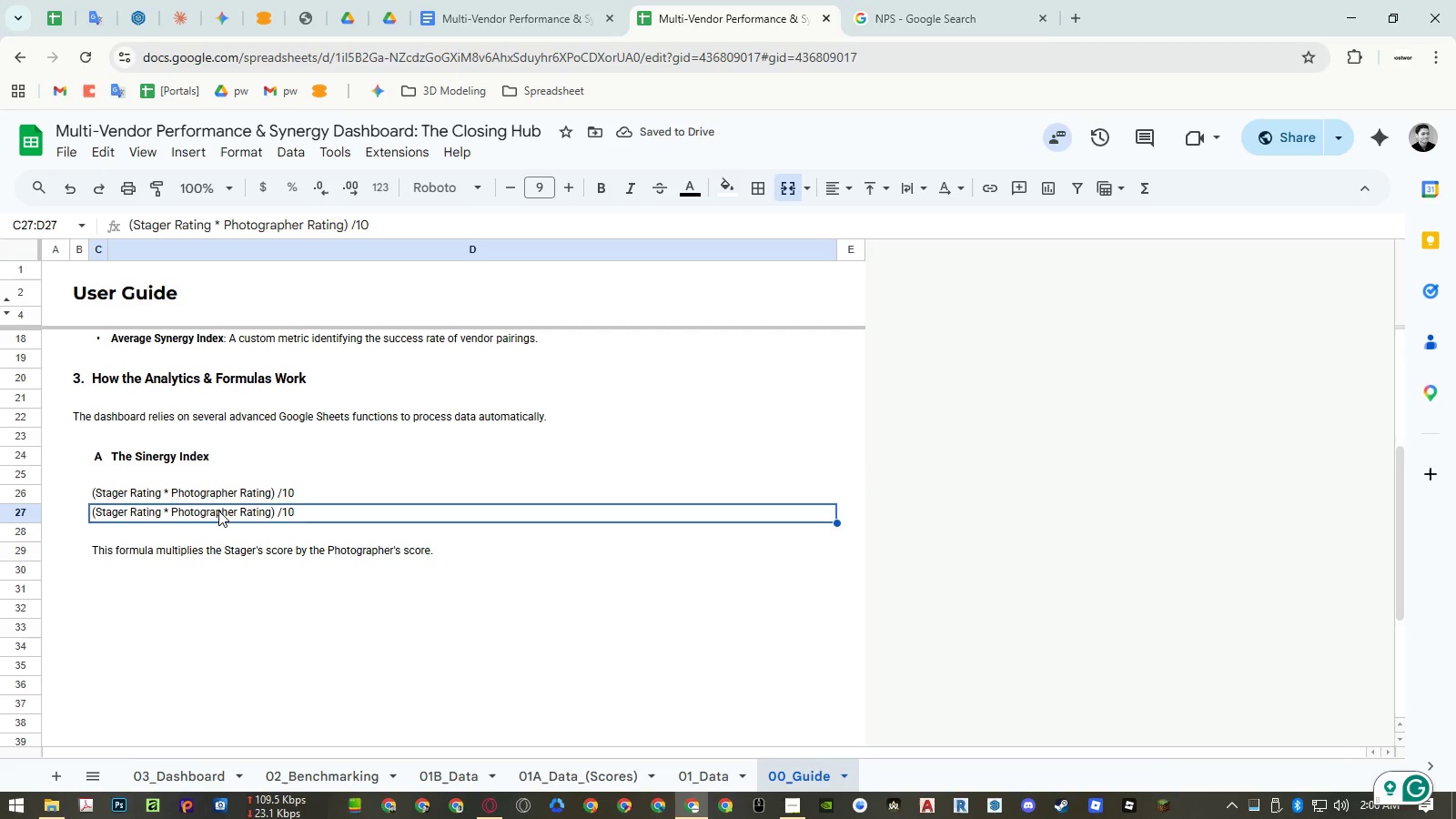 
key(Numpad0)
 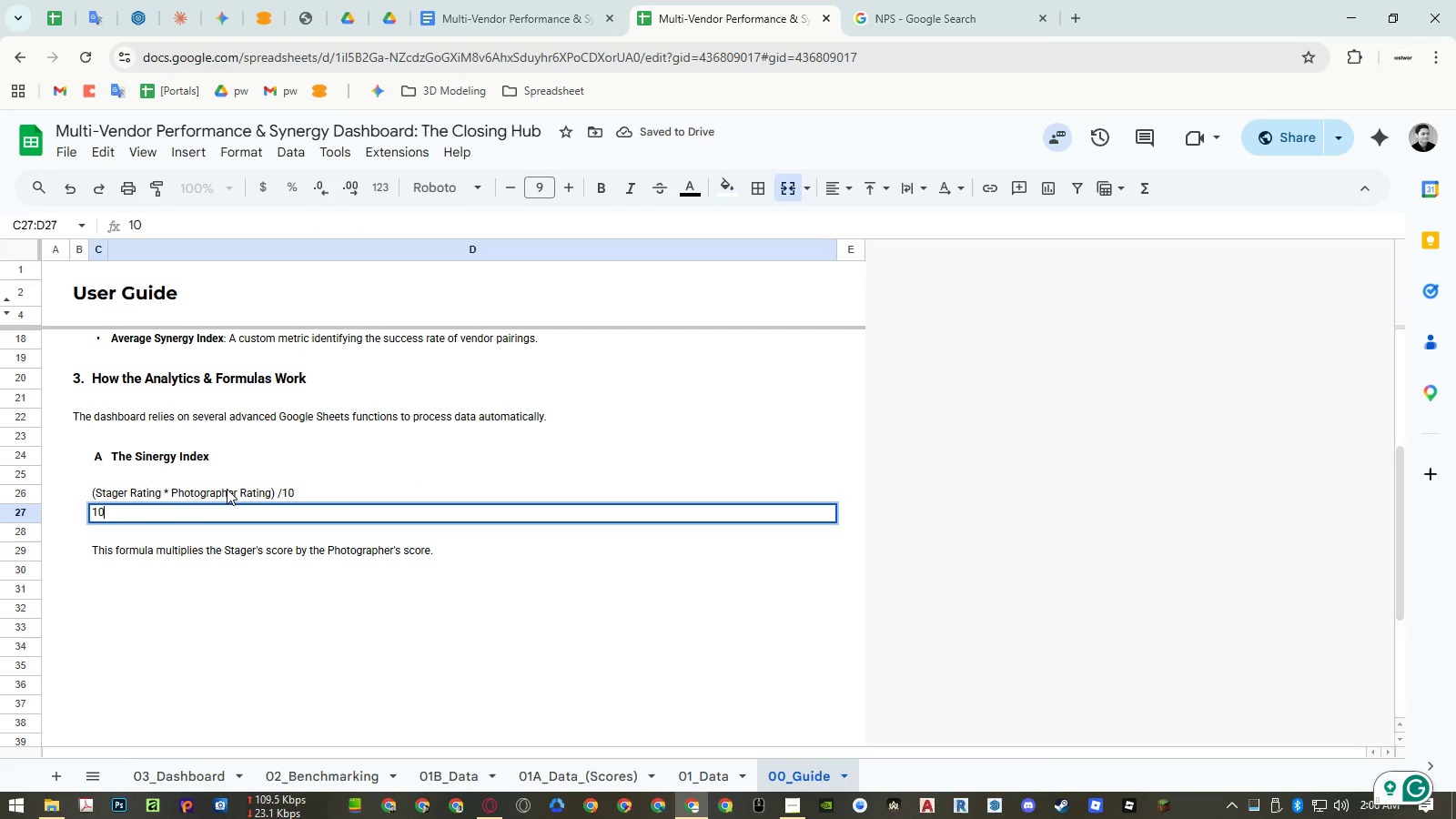 
left_click([227, 488])
 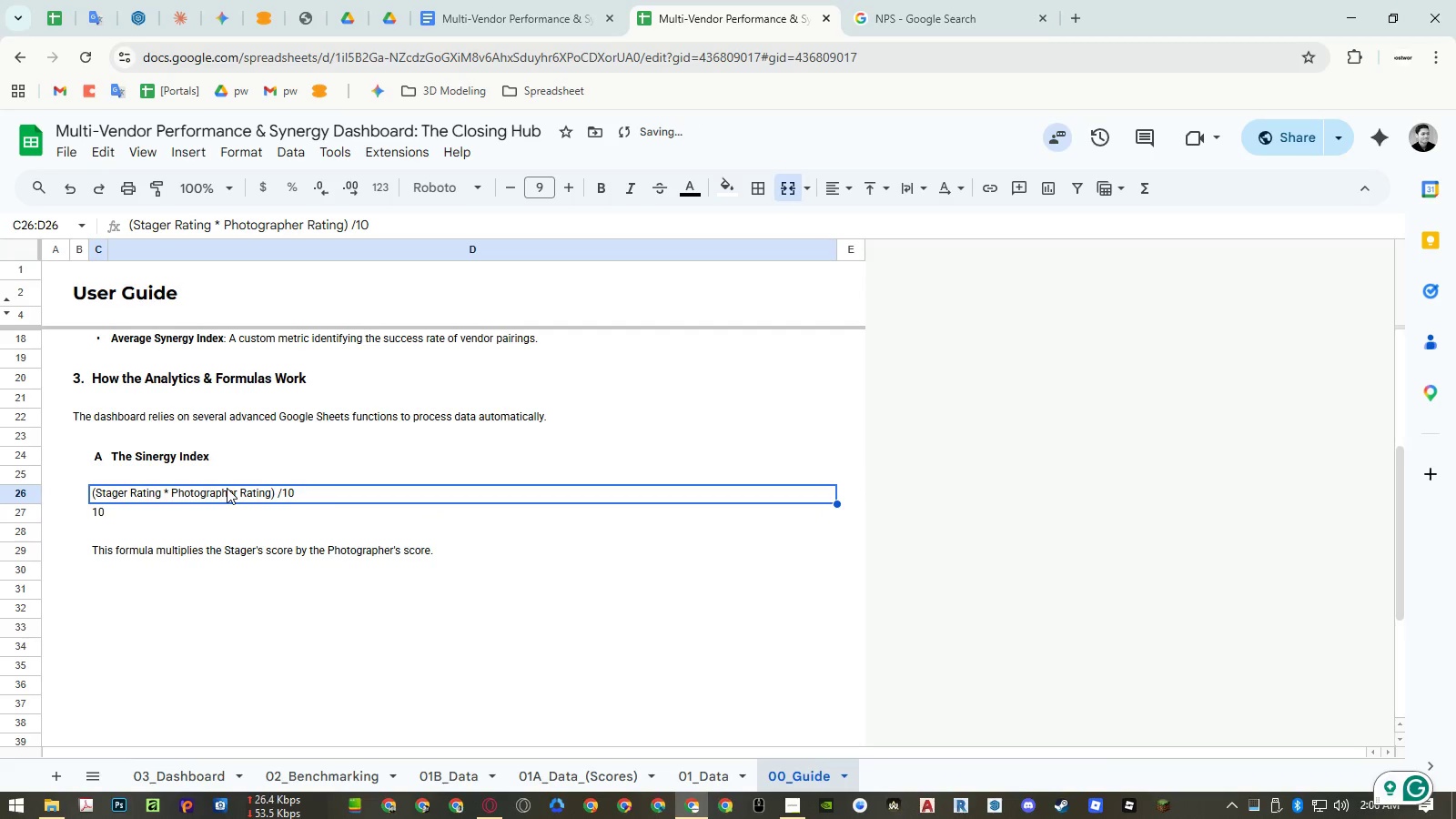 
key(Control+U)
 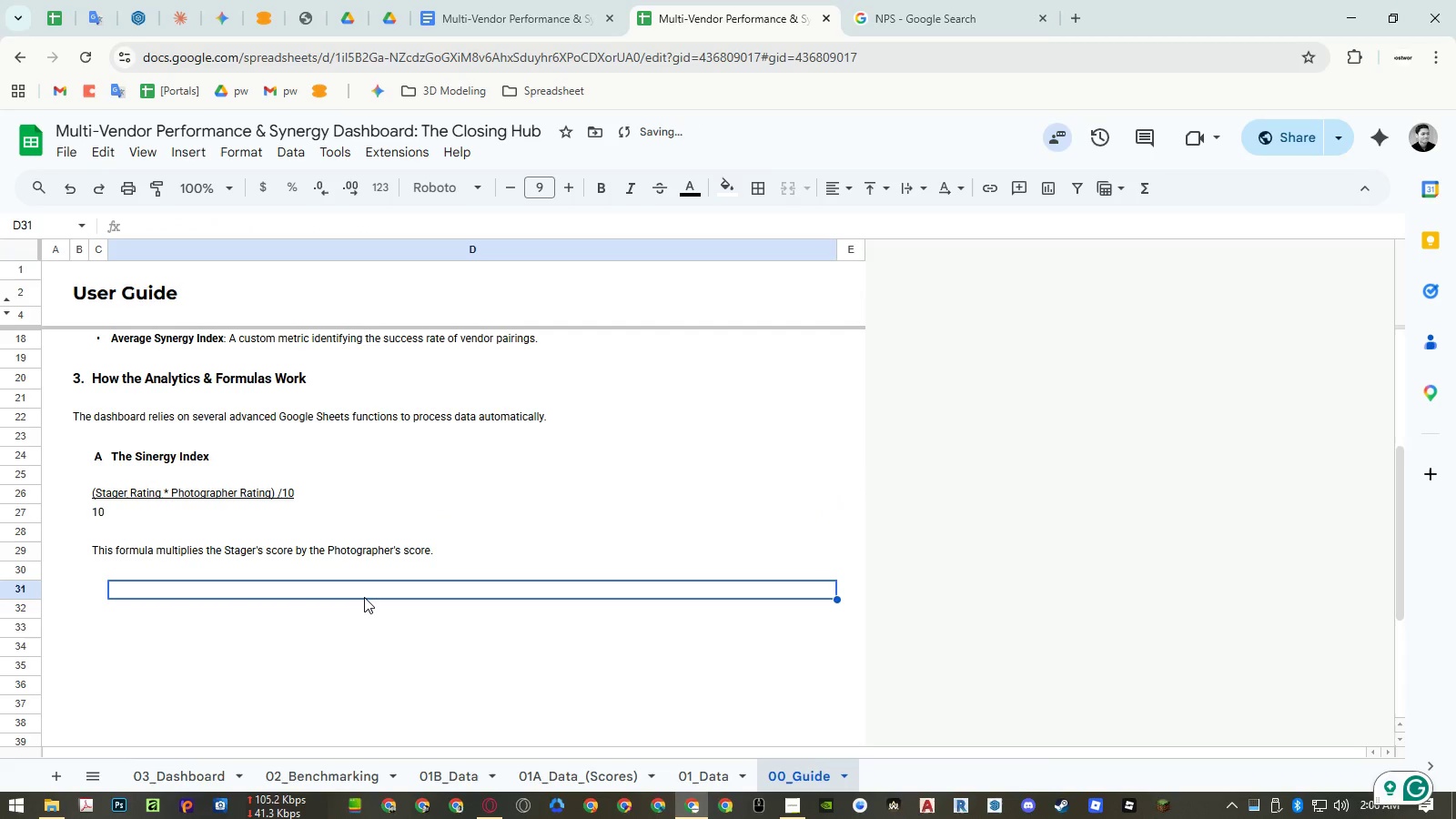 
key(Control+Z)
 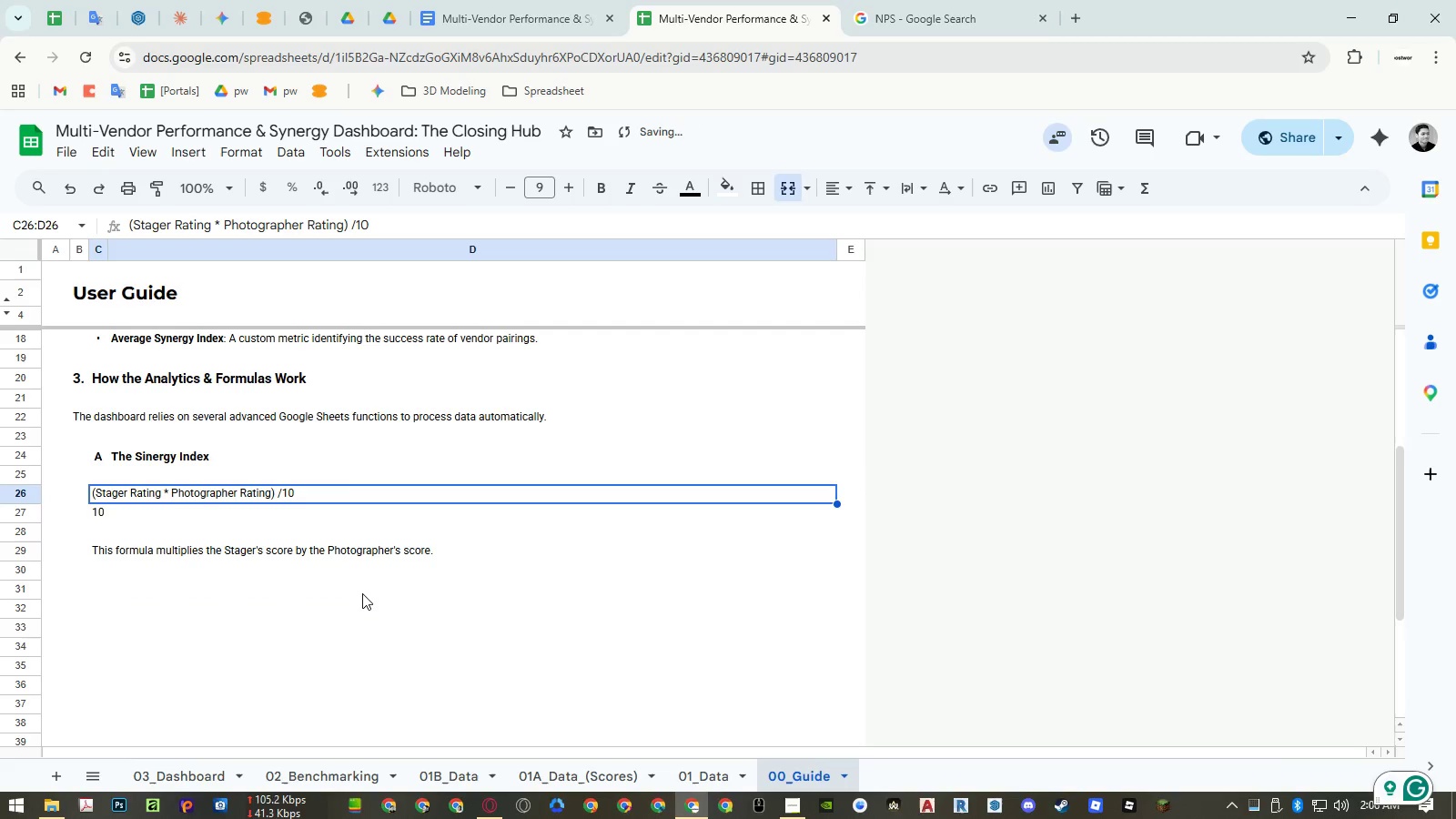 
left_click([362, 593])
 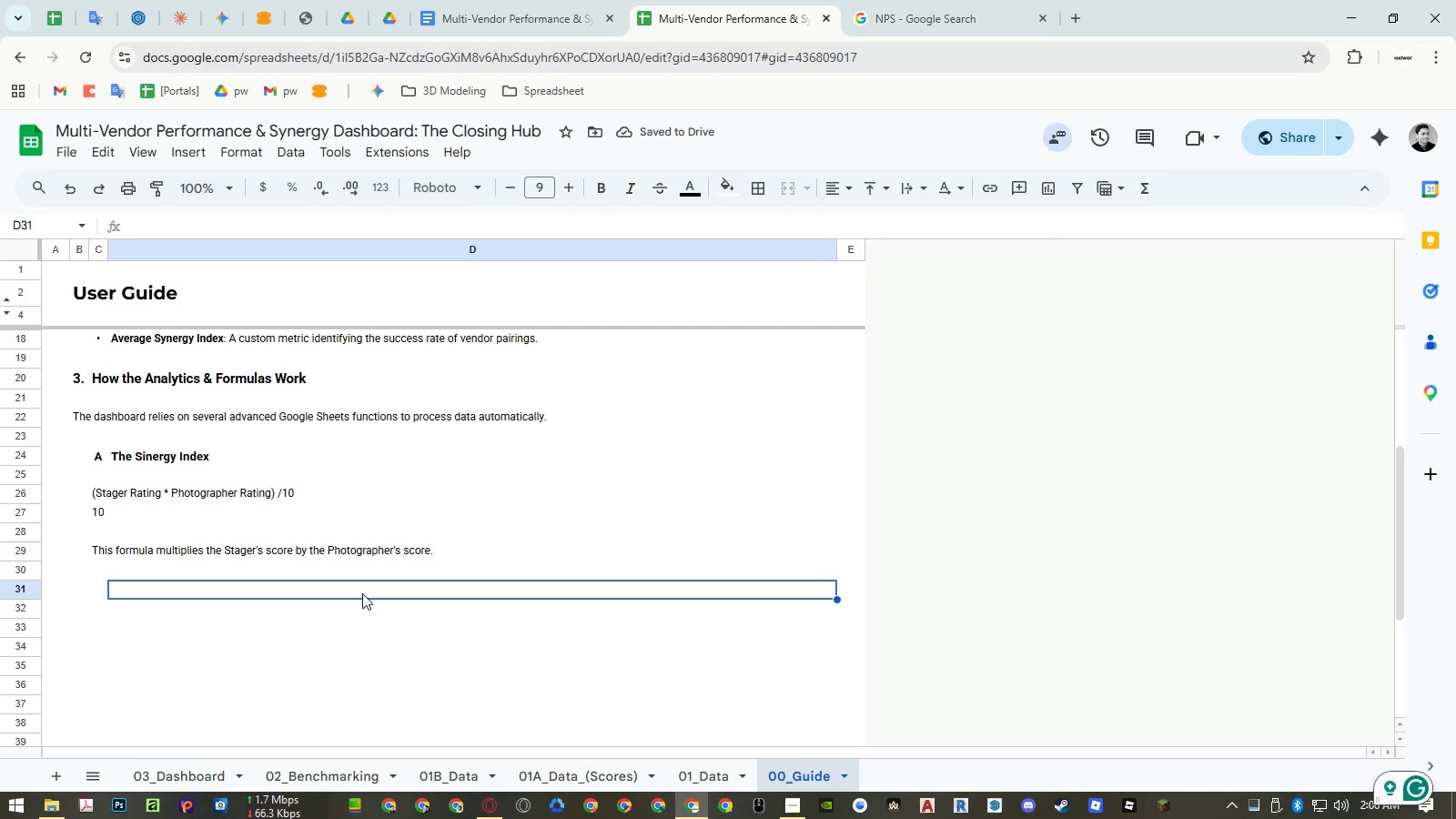 
key(Control+Z)
 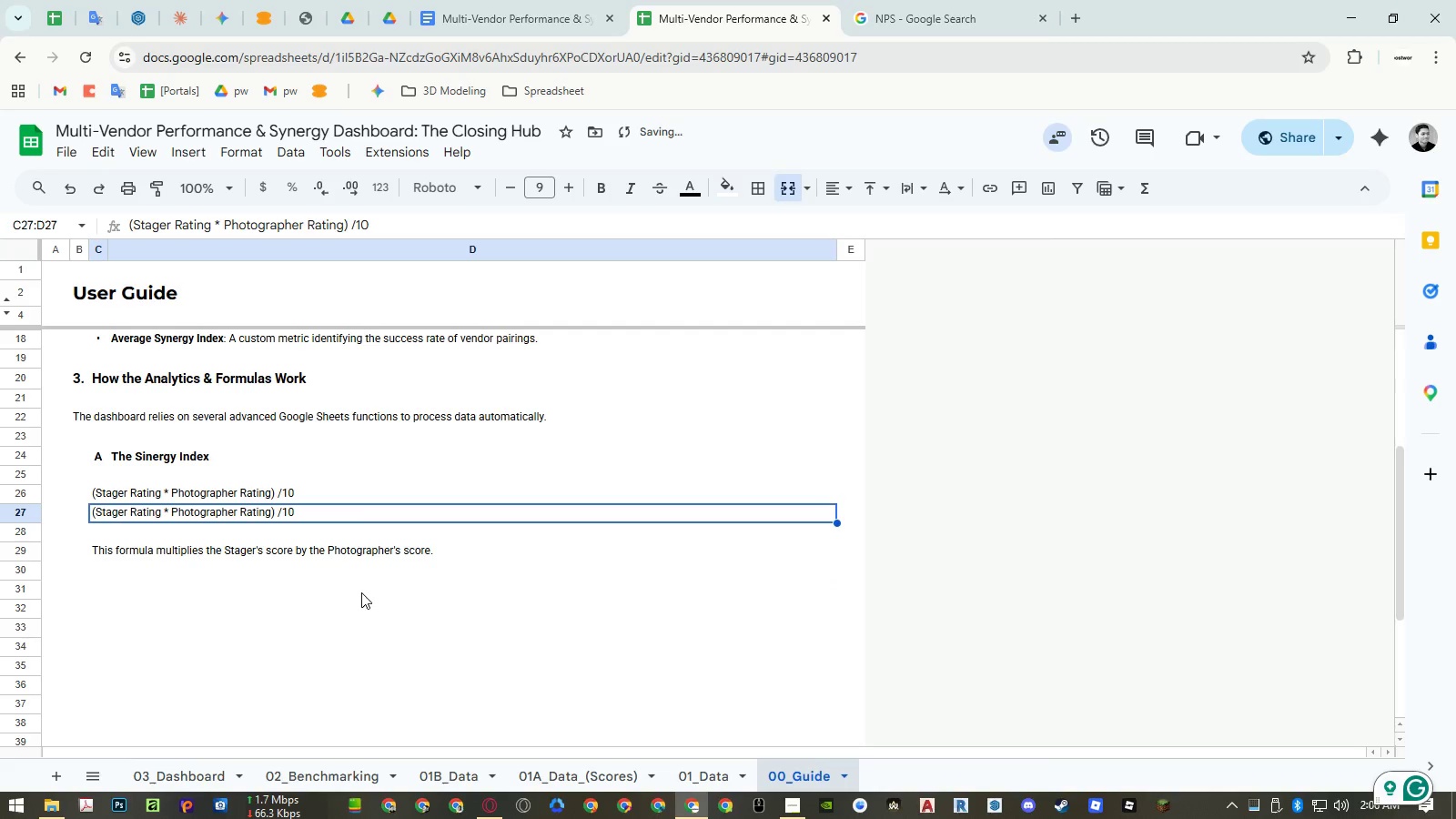 
key(Control+Z)
 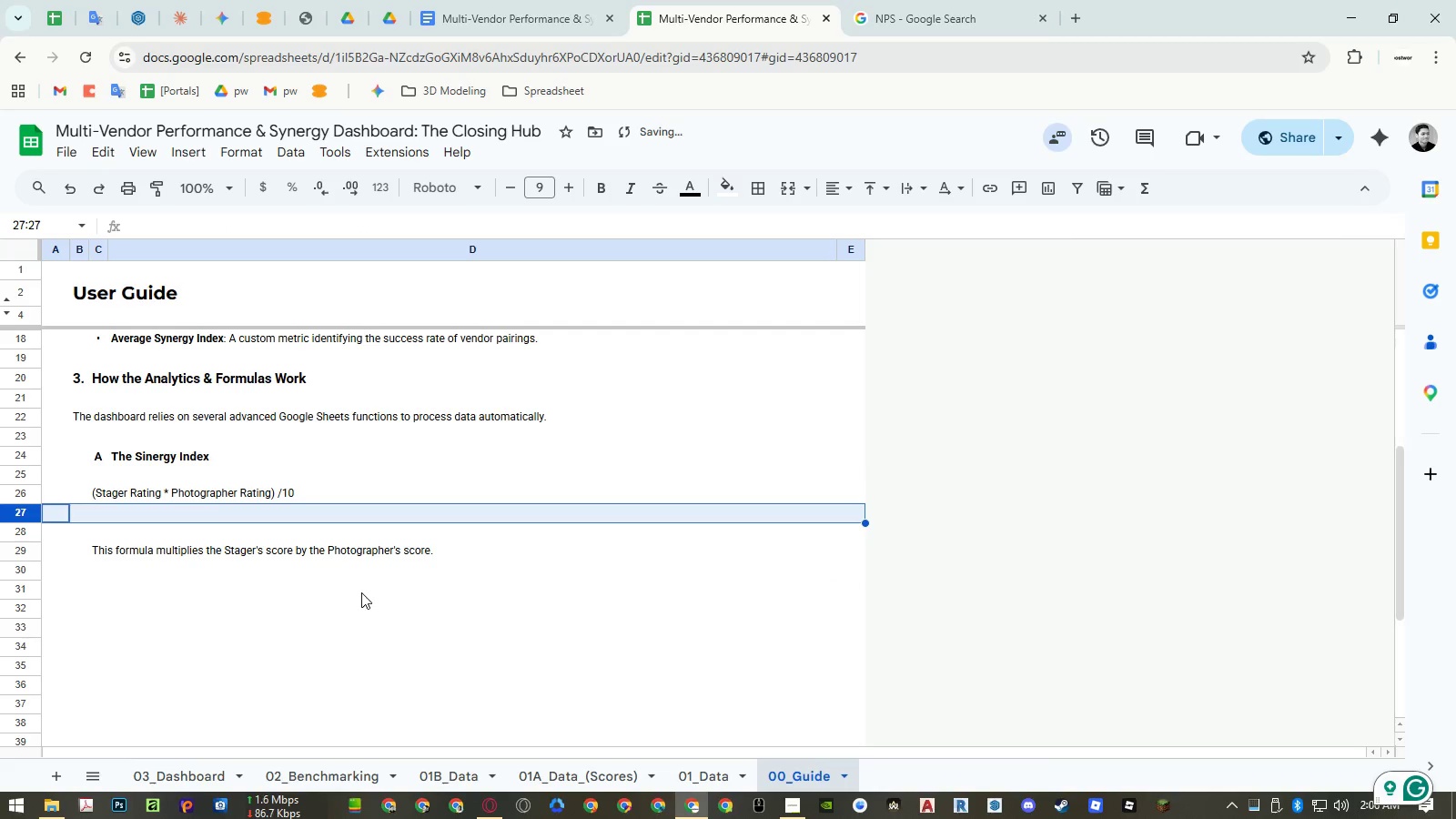 
key(Control+Z)
 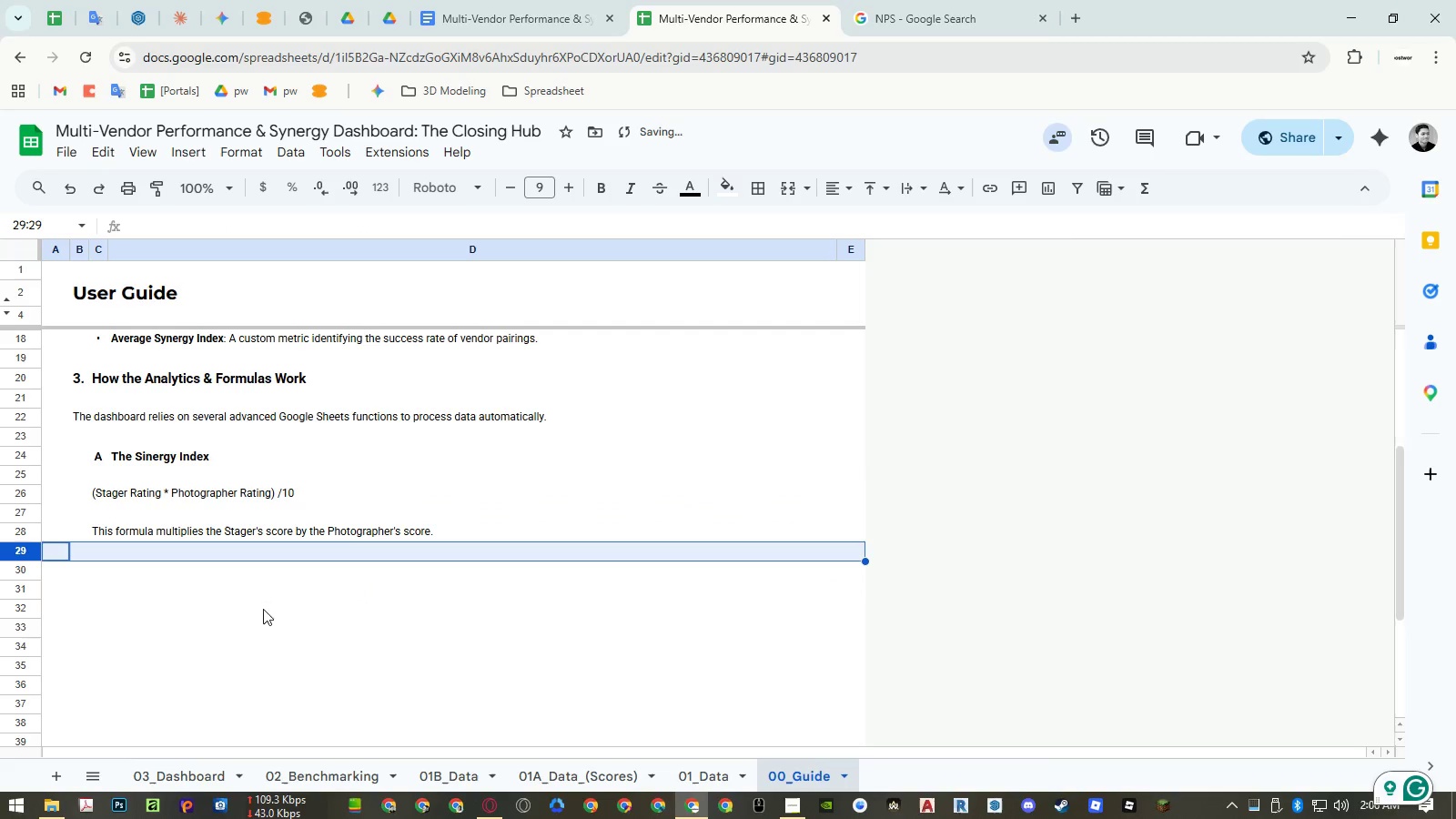 
left_click([96, 567])
 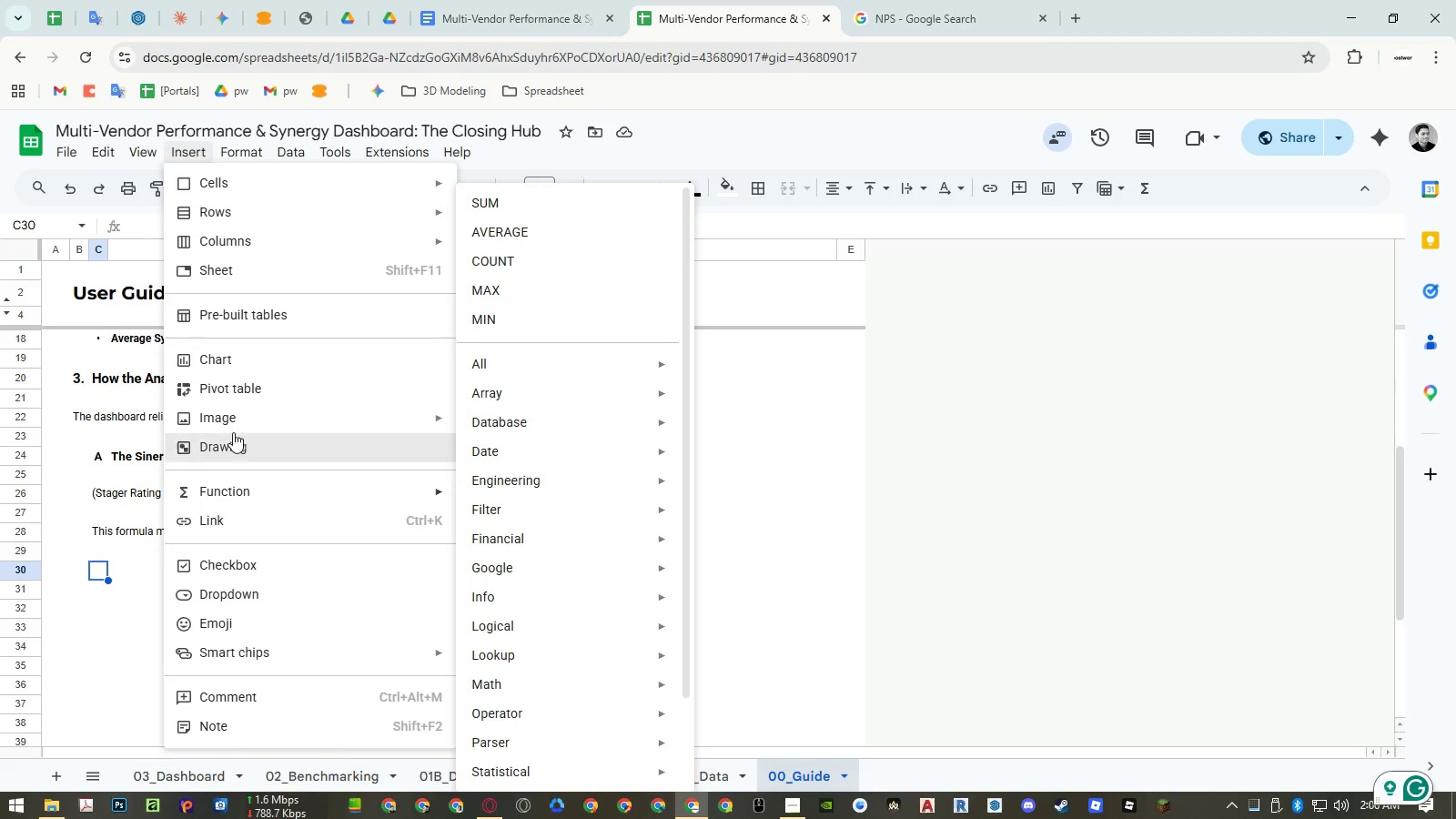 
wait(12.22)
 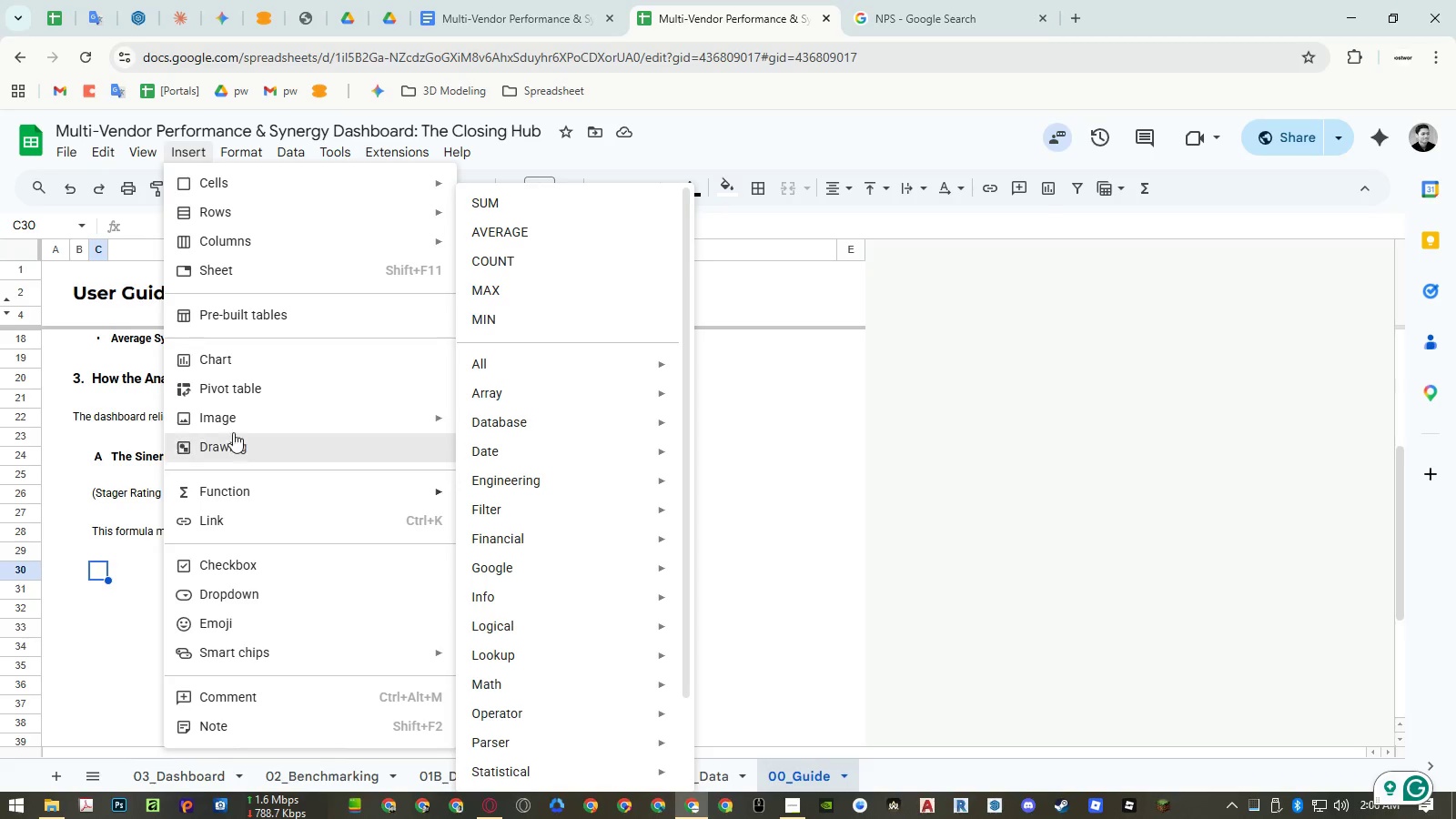 
mouse_move([274, 148])
 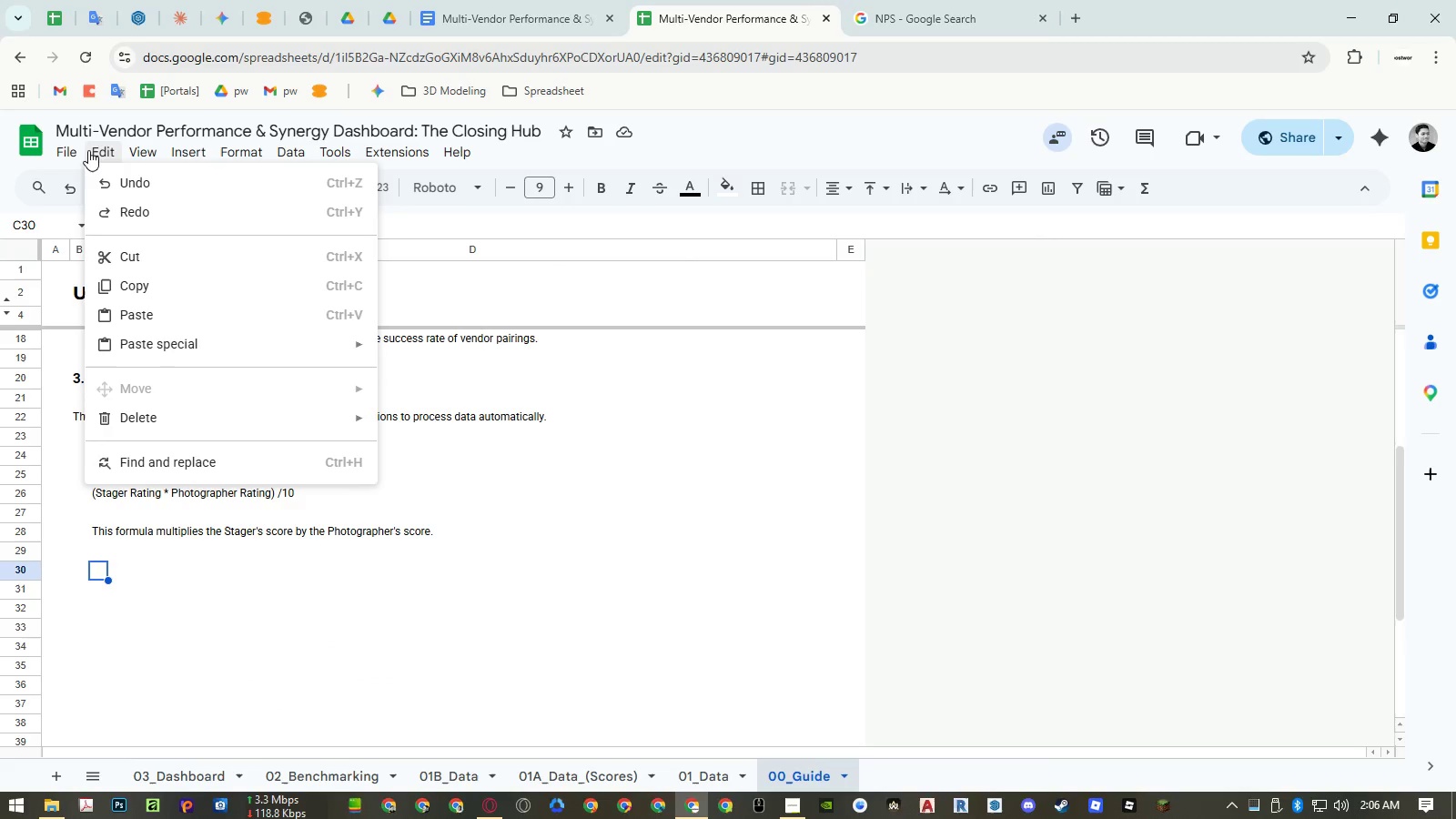 
left_click([194, 595])
 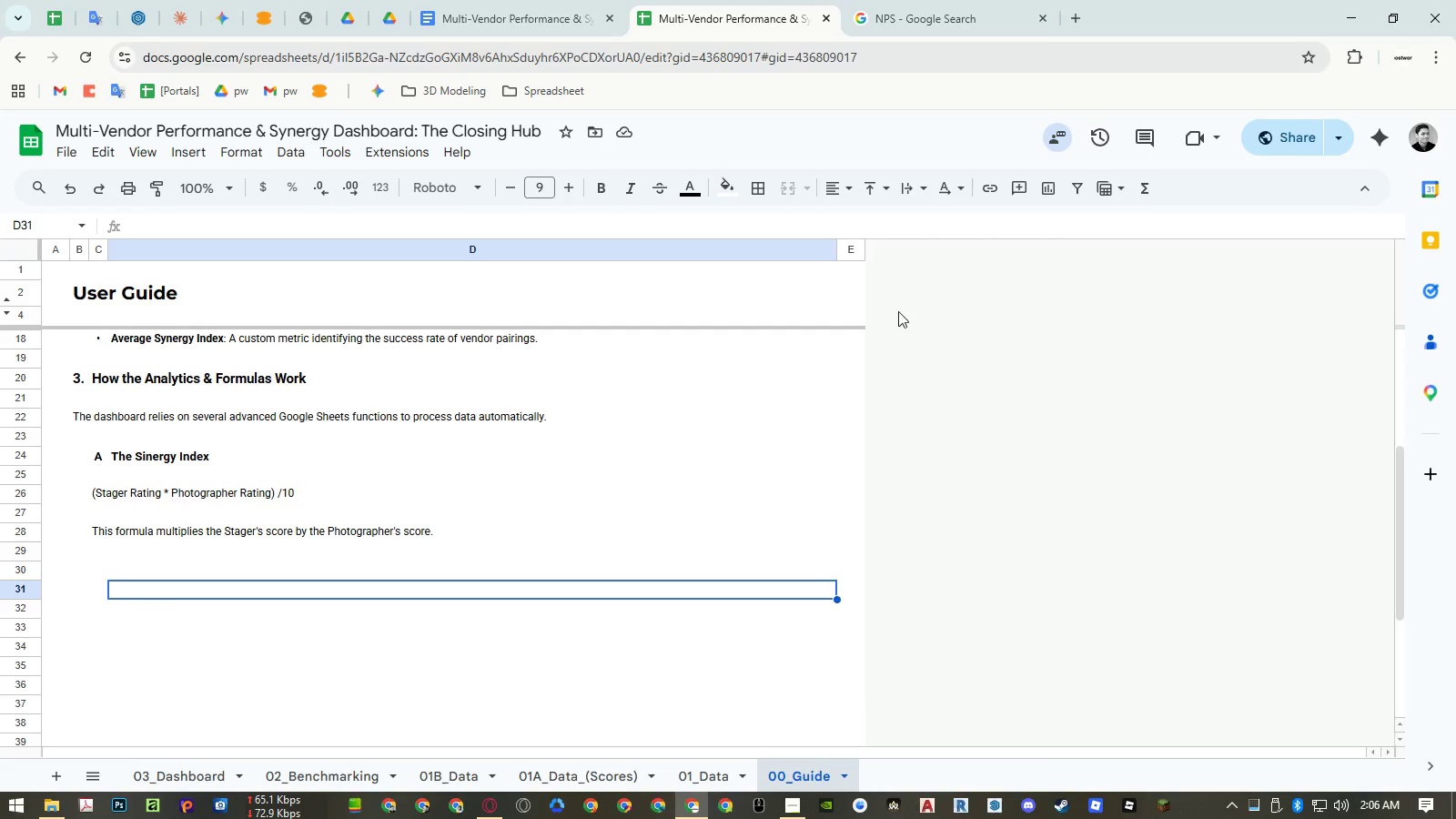 
left_click([1138, 196])
 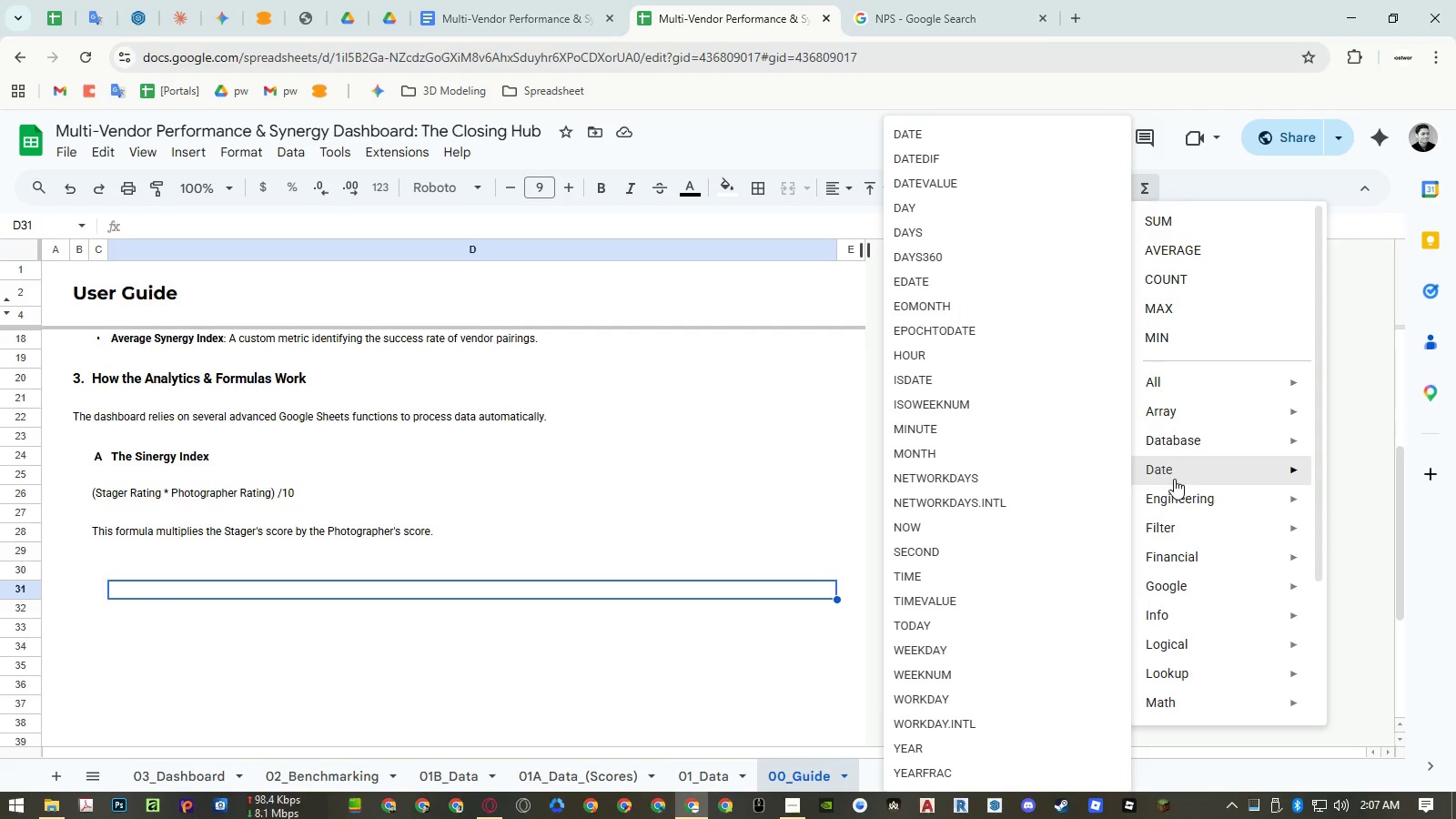 
left_click([645, 492])
 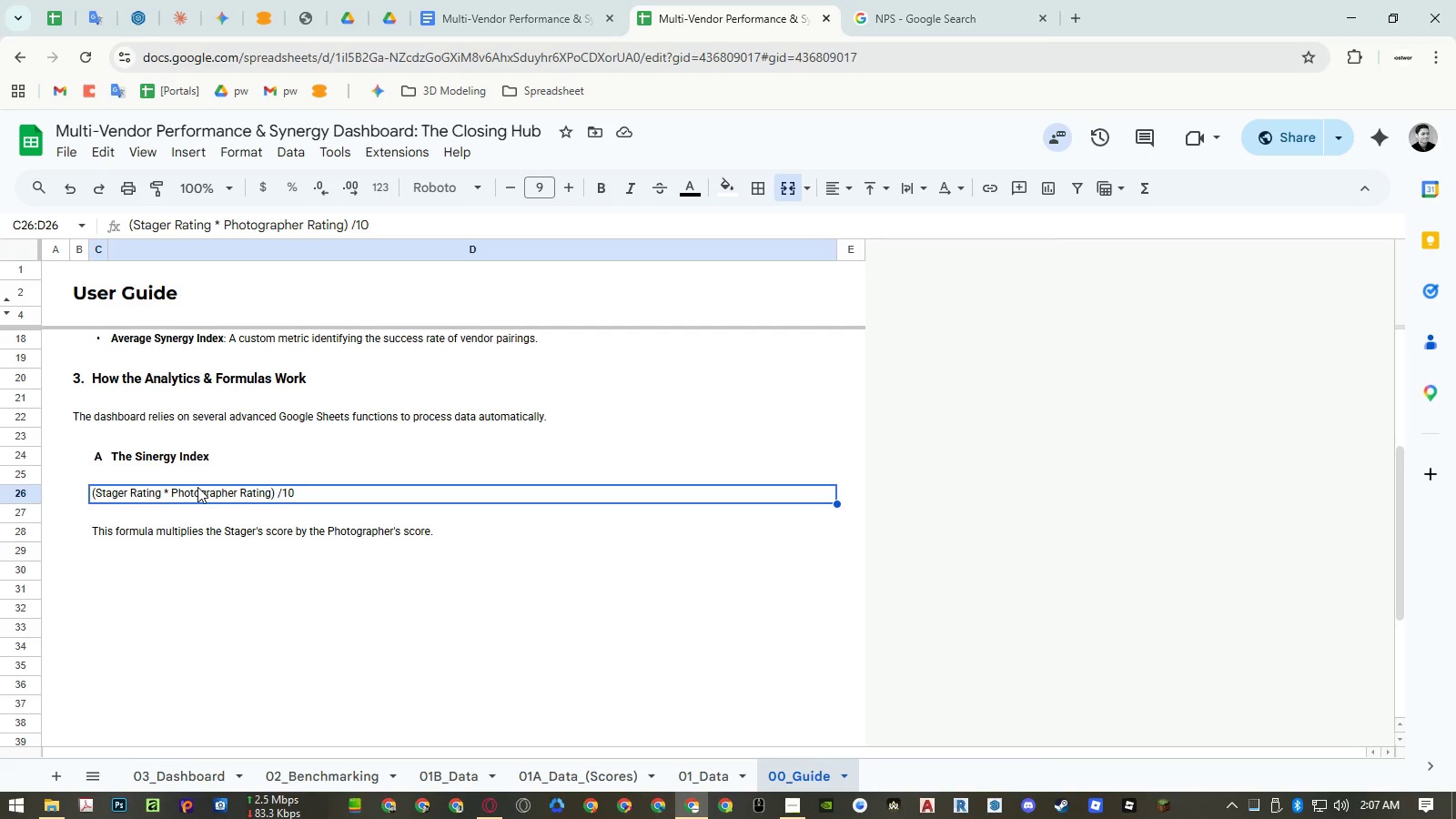 
wait(16.59)
 